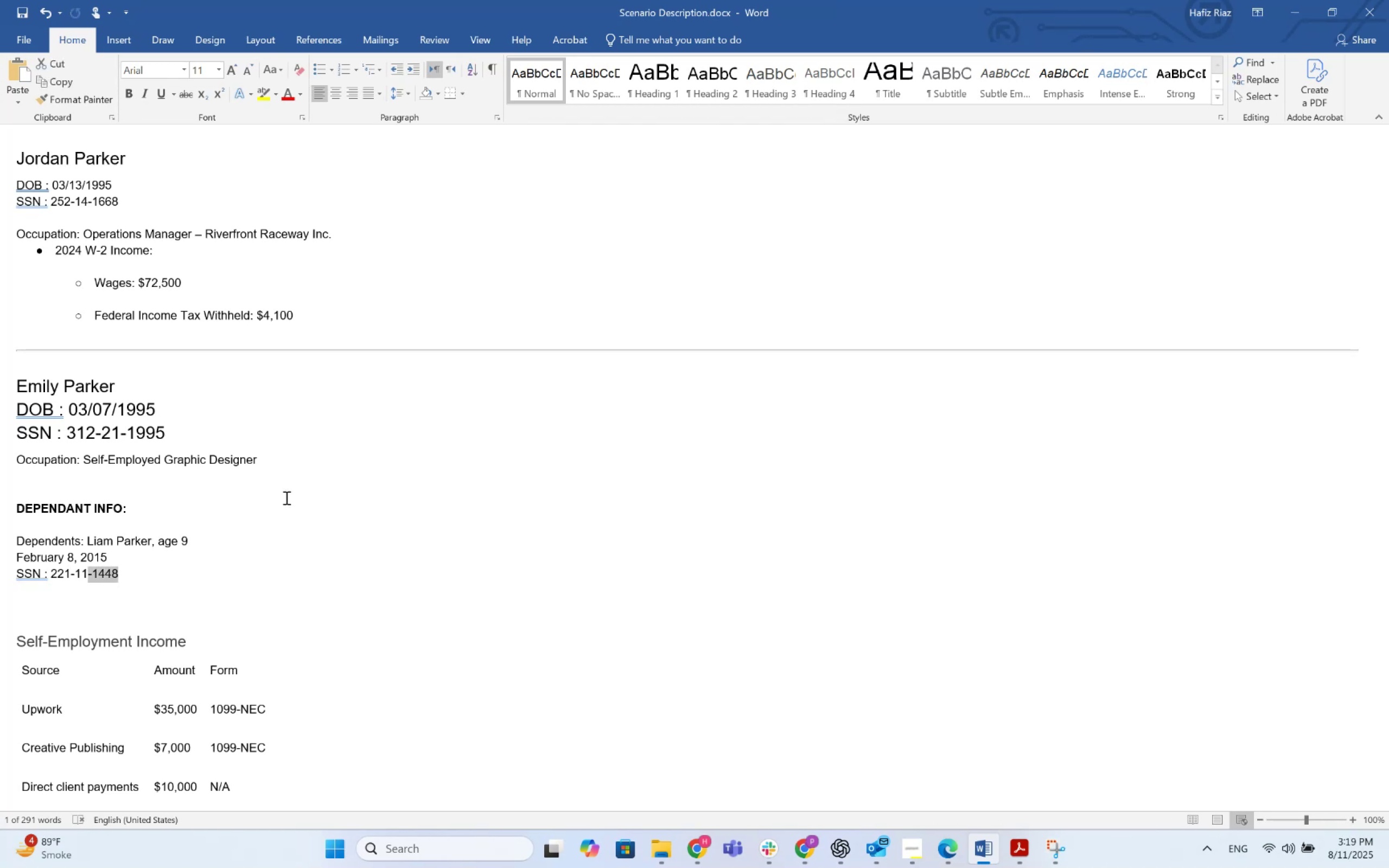 
key(Shift+ArrowLeft)
 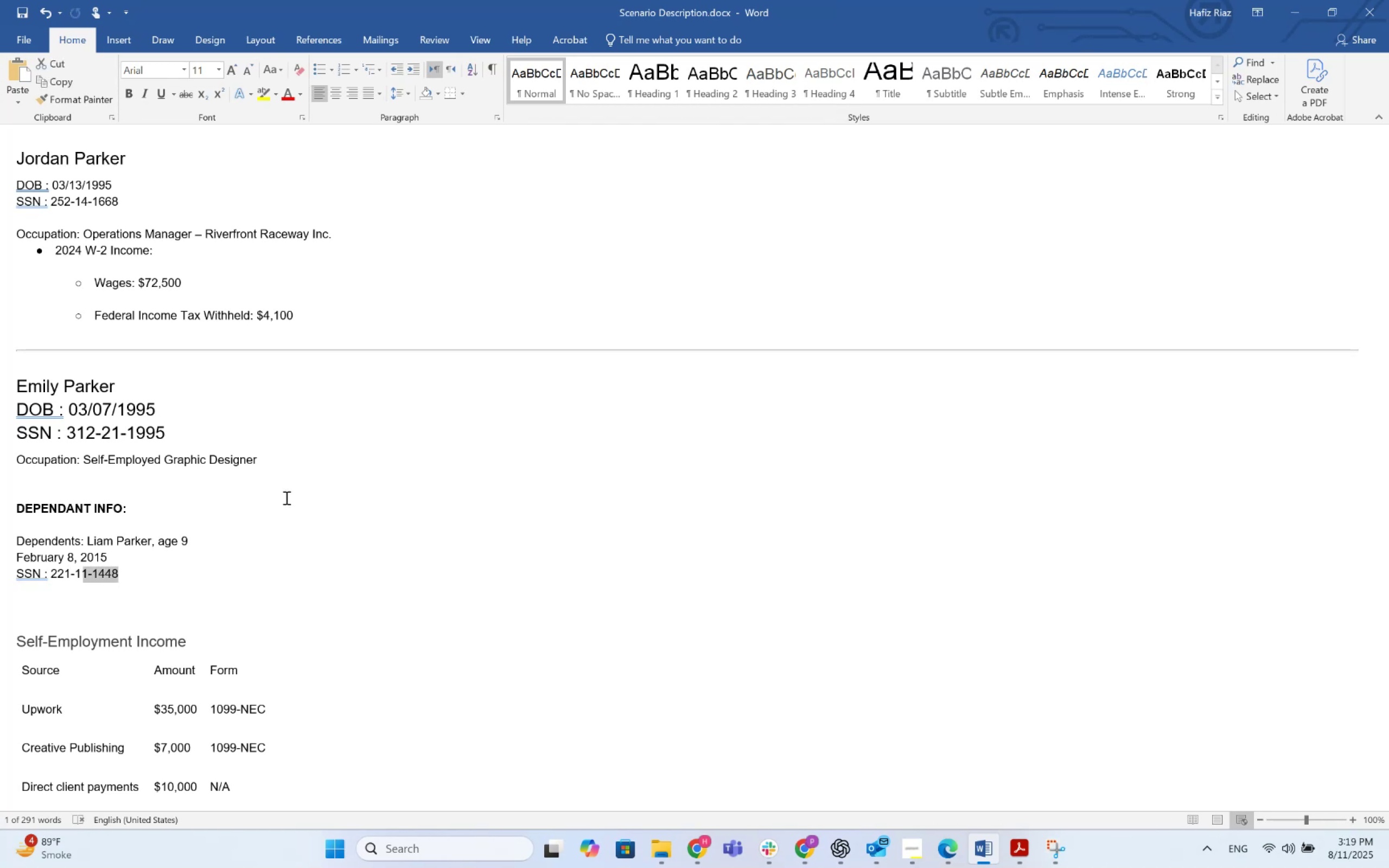 
key(Shift+ArrowLeft)
 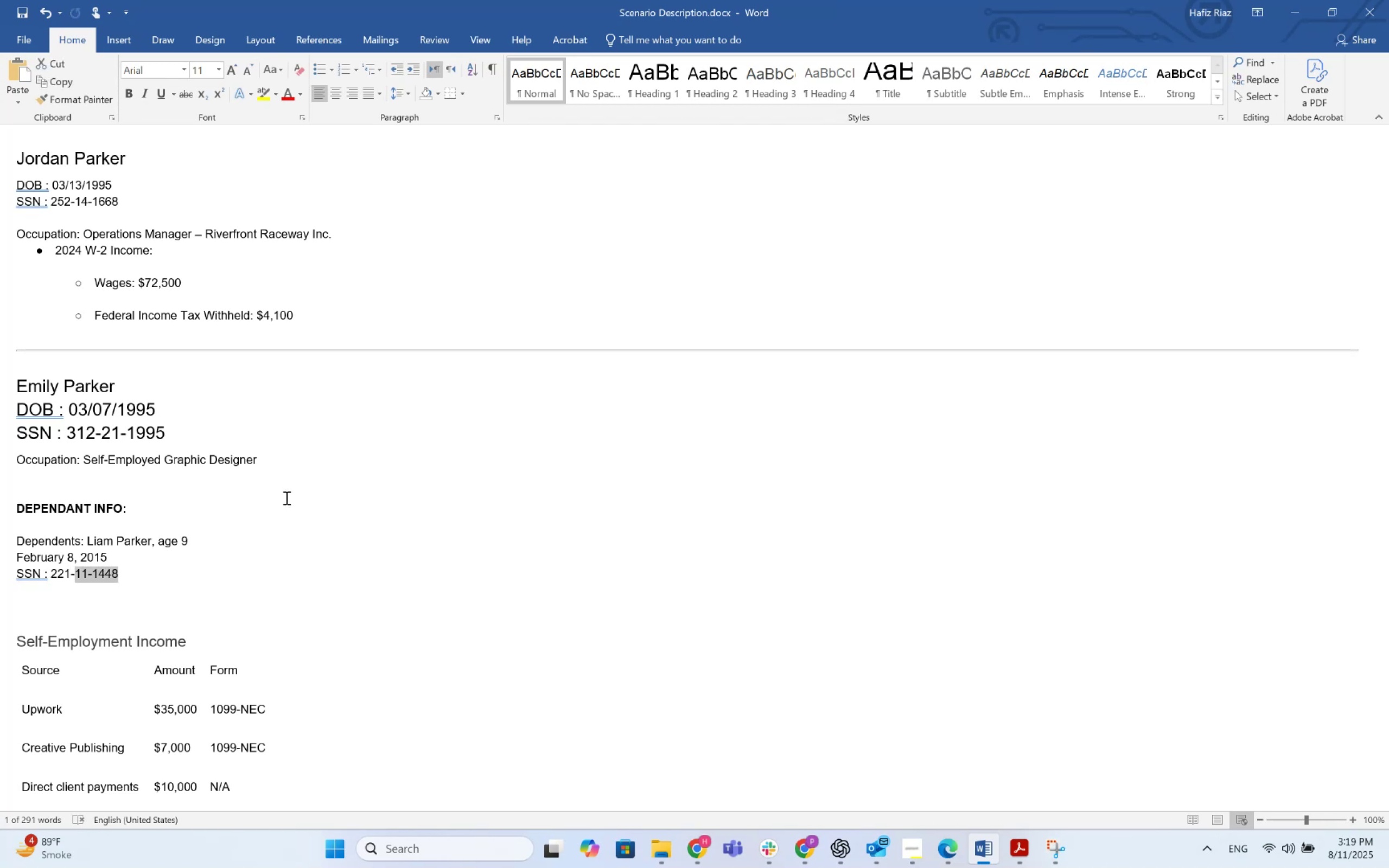 
key(Shift+ArrowLeft)
 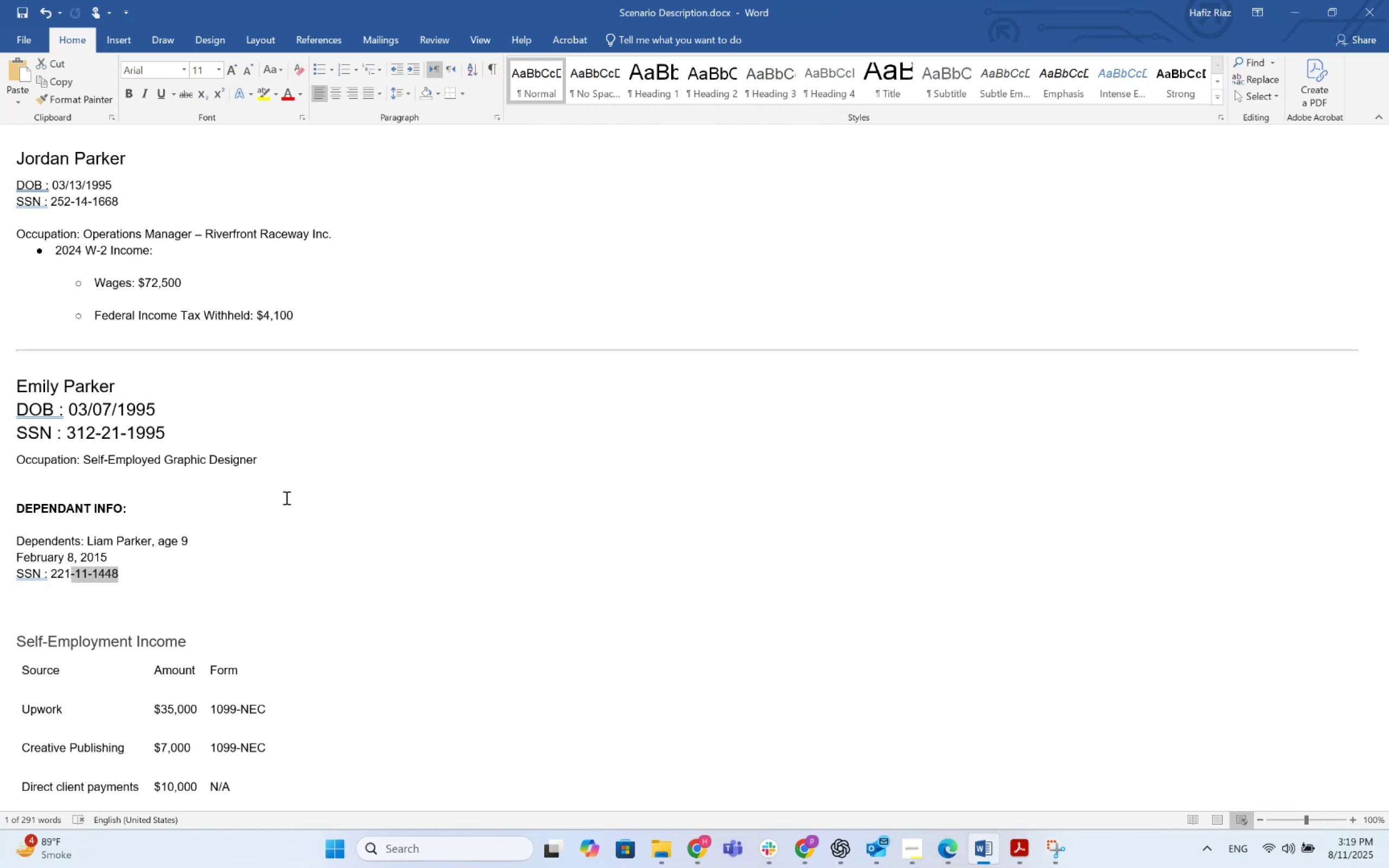 
key(Shift+ArrowLeft)
 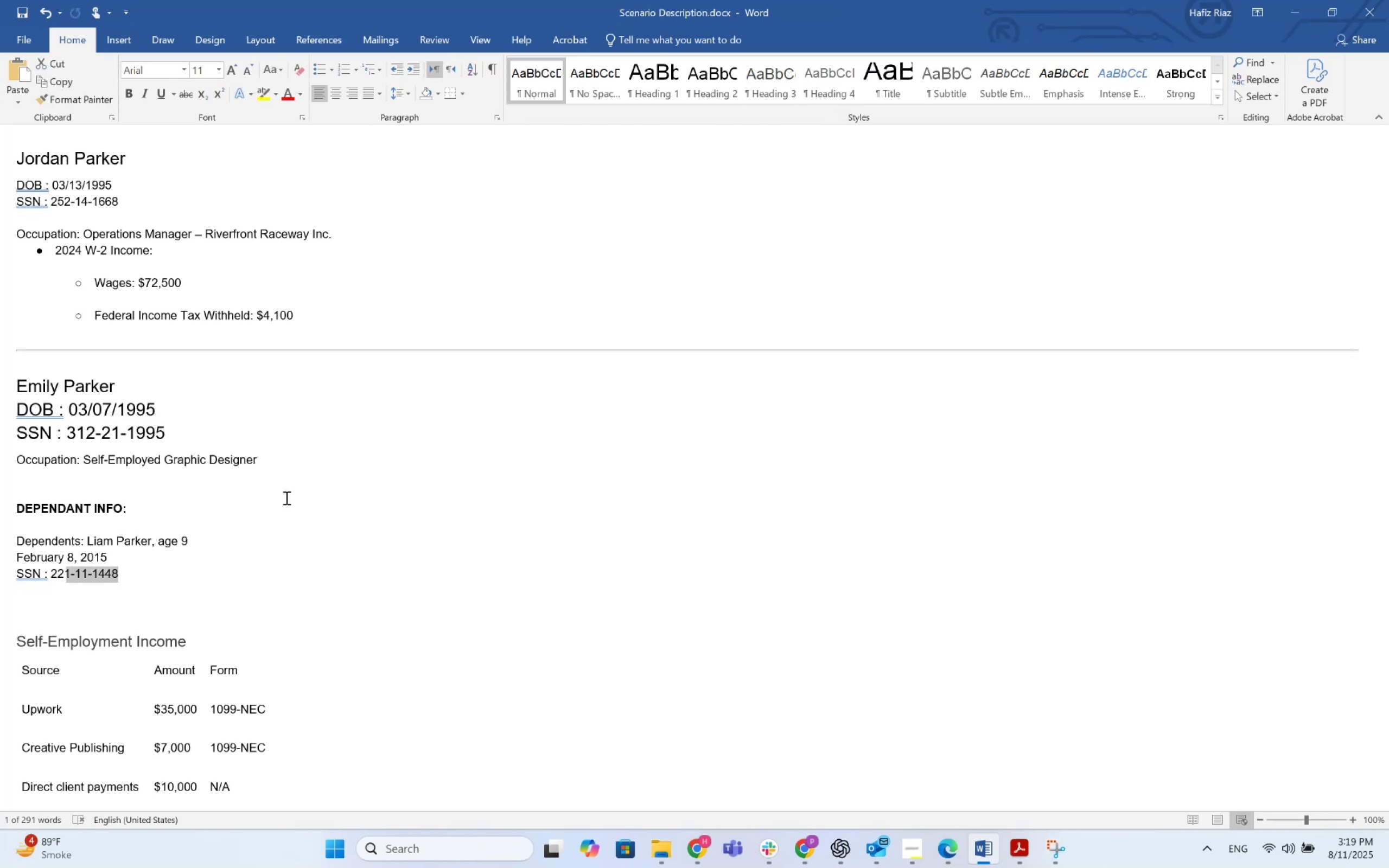 
key(Shift+ArrowLeft)
 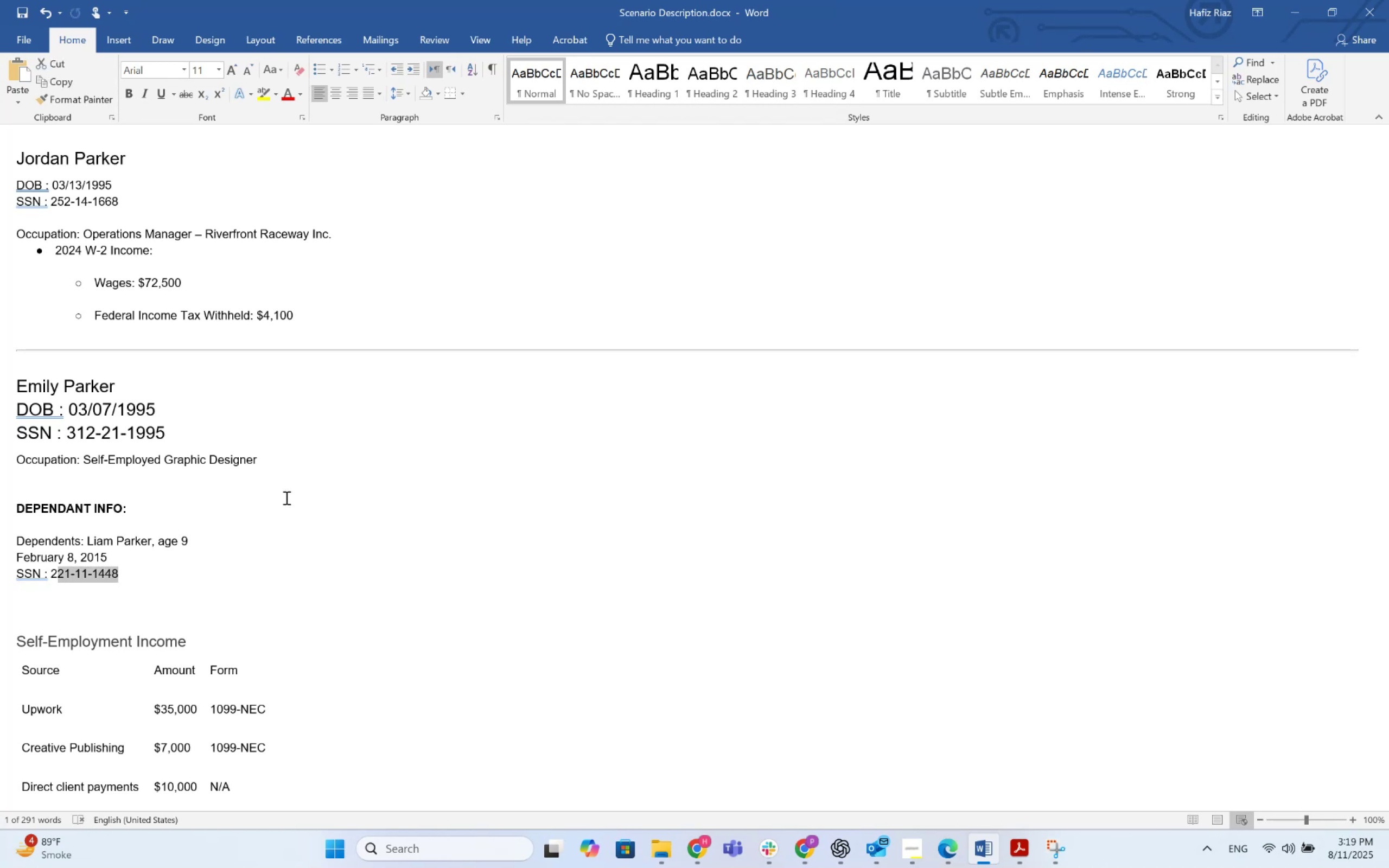 
key(Shift+ArrowLeft)
 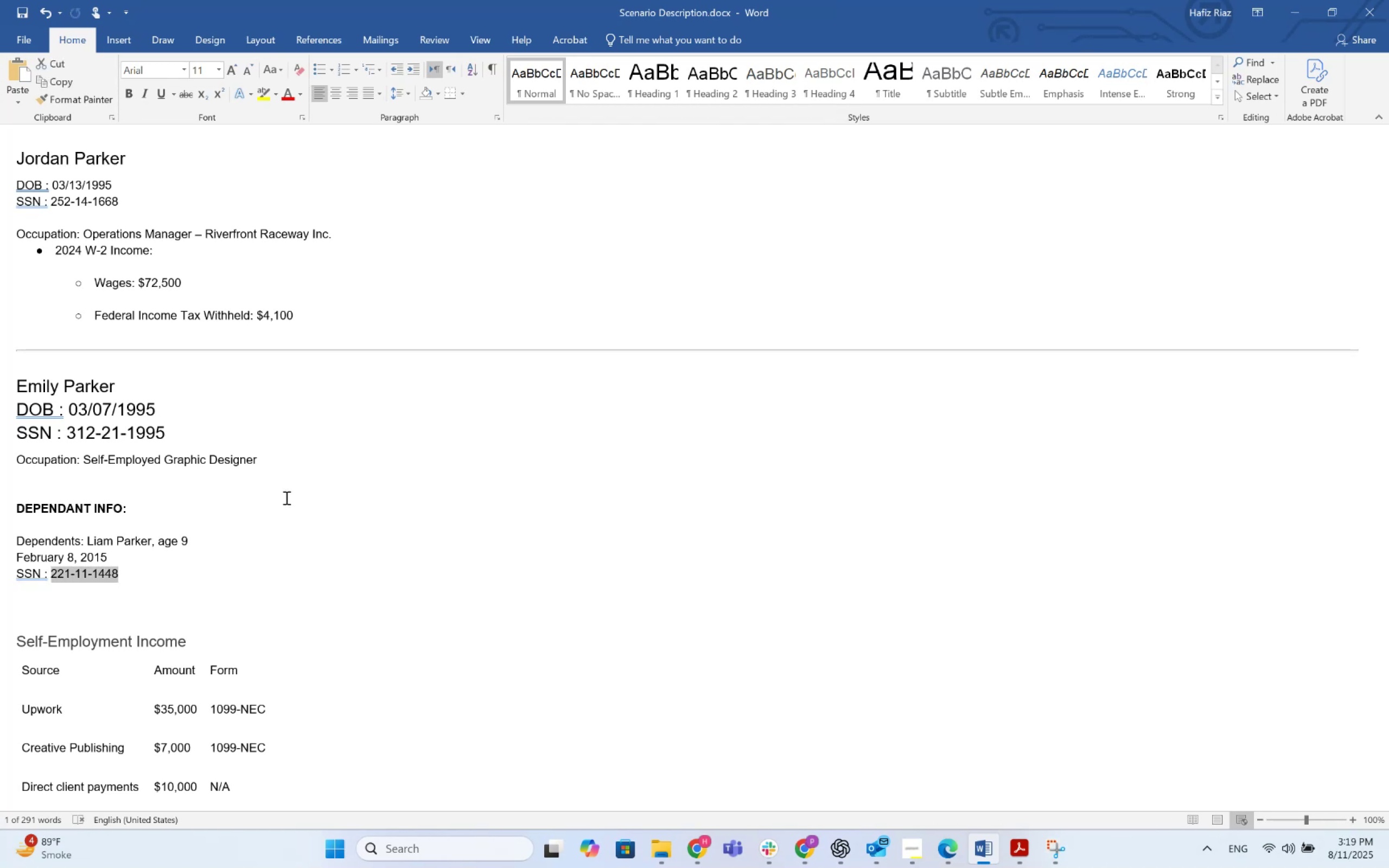 
key(Control+C)
 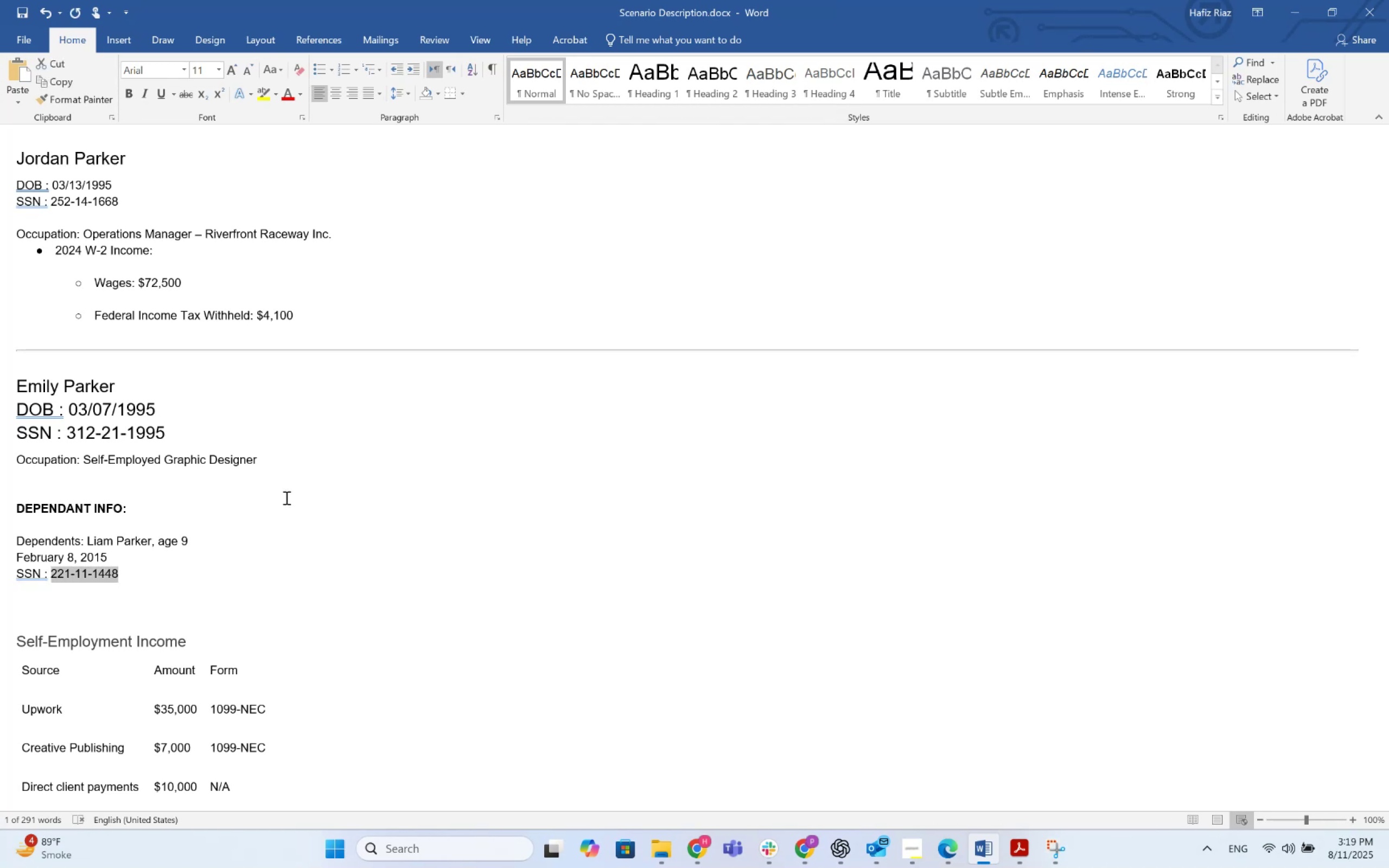 
key(Alt+AltLeft)
 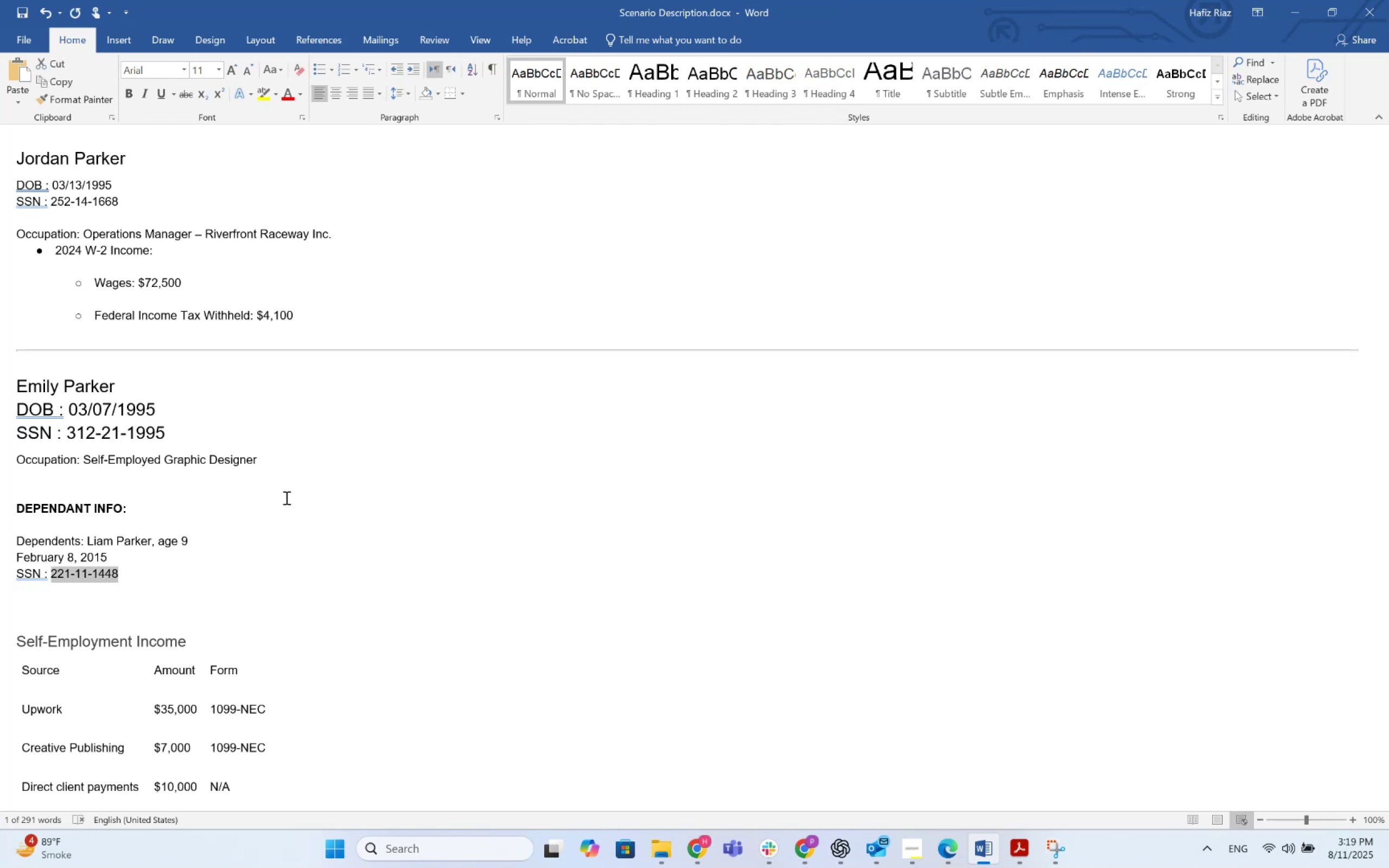 
key(Alt+Tab)
 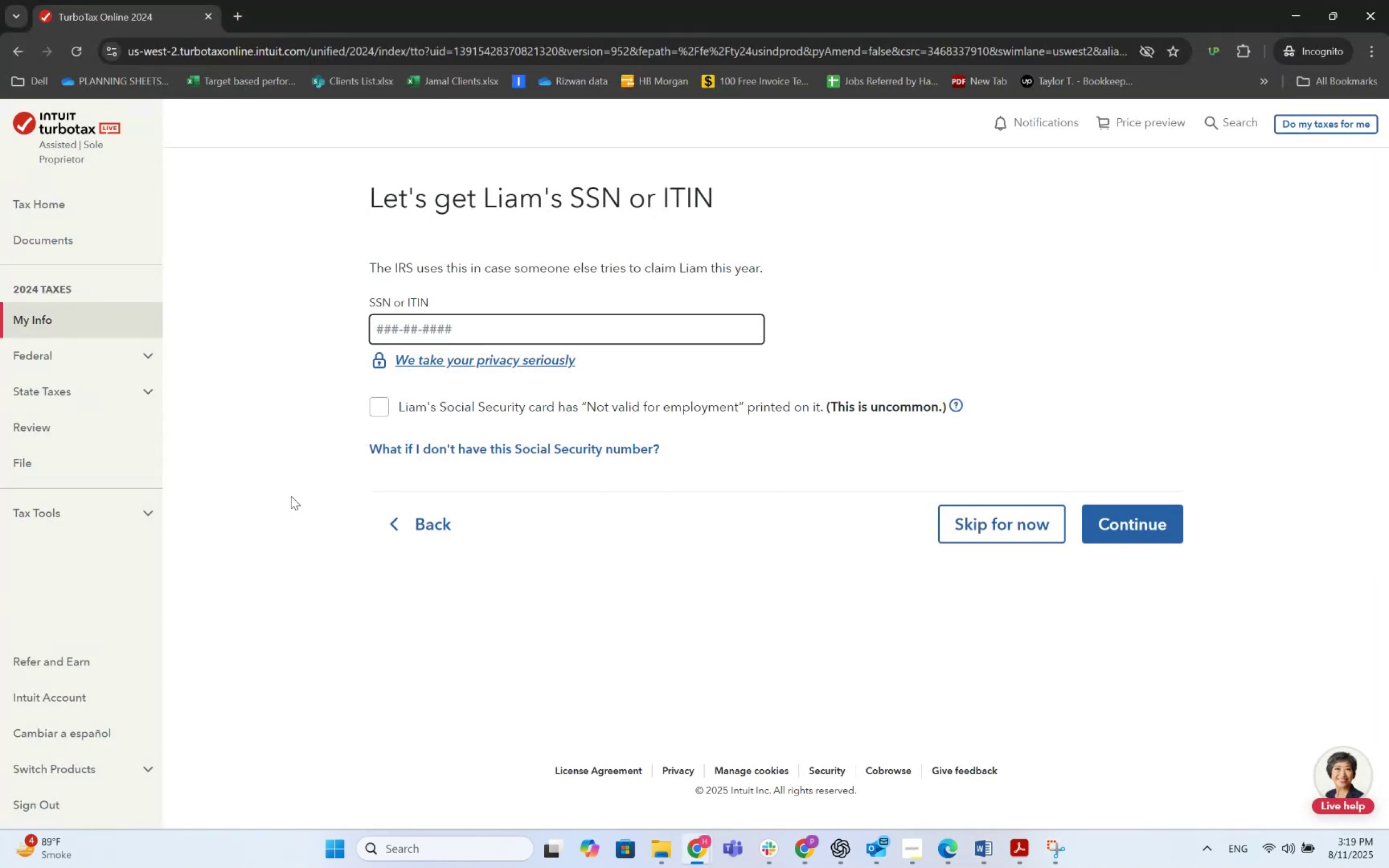 
key(Control+V)
 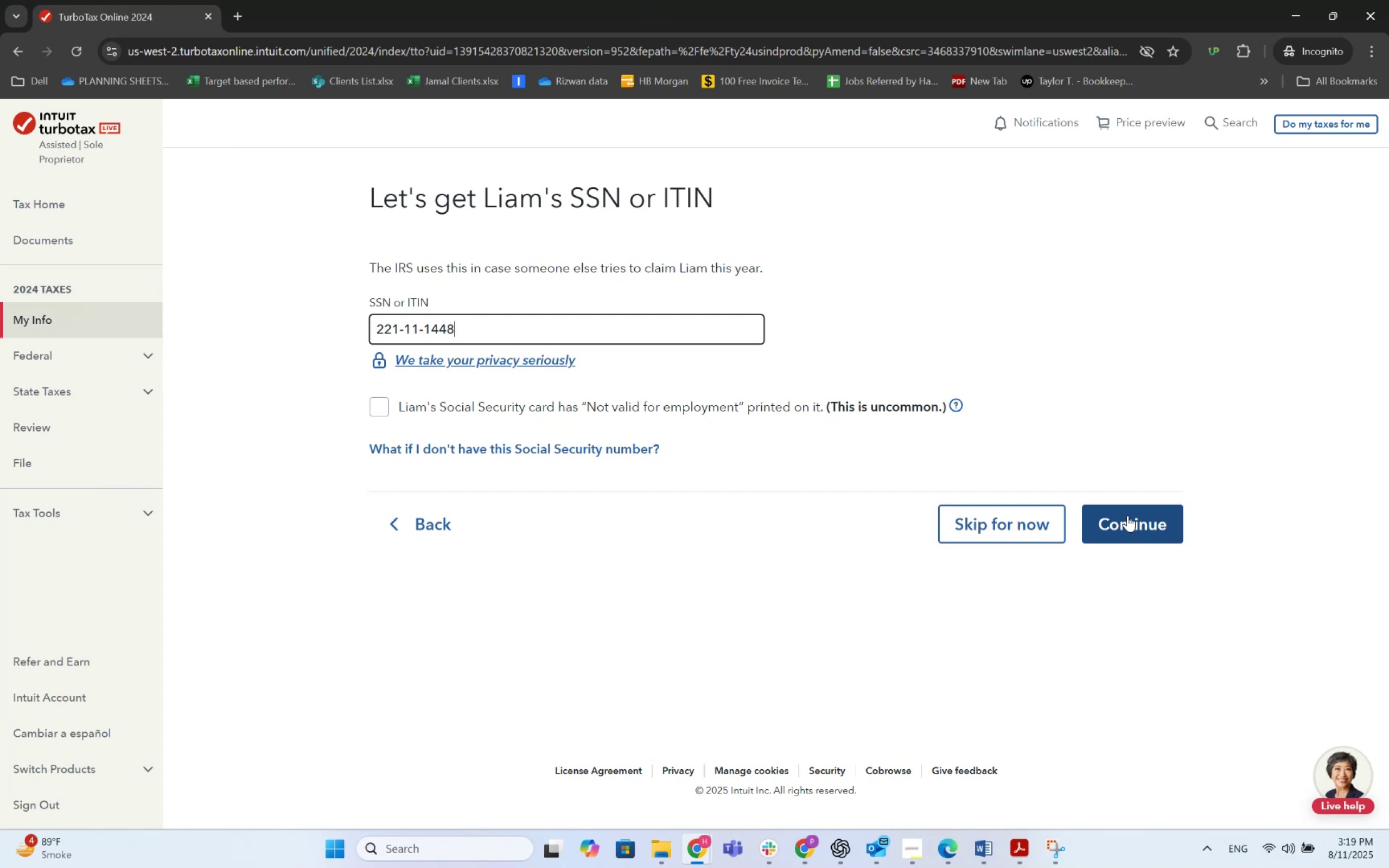 
wait(5.89)
 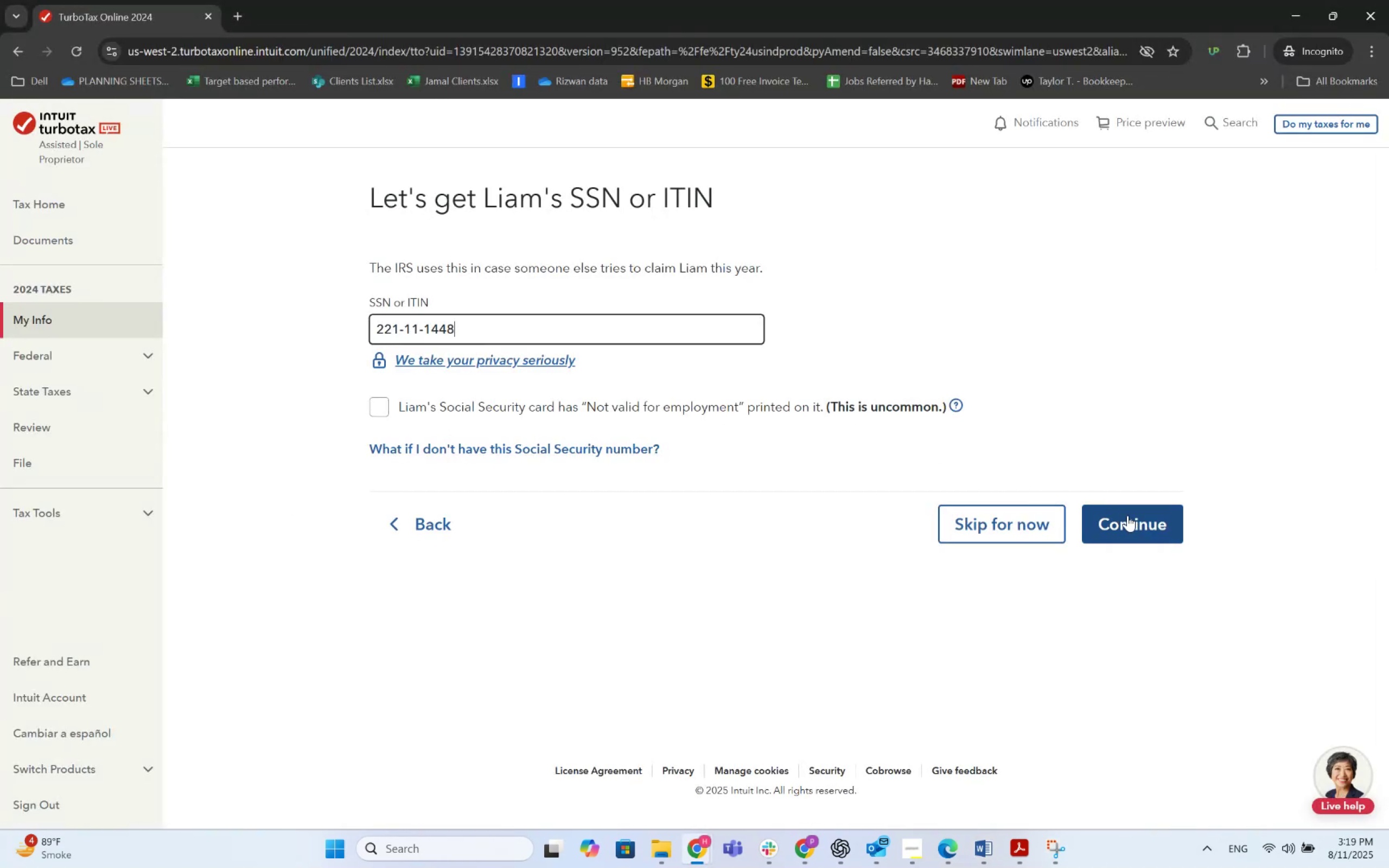 
left_click([1127, 515])
 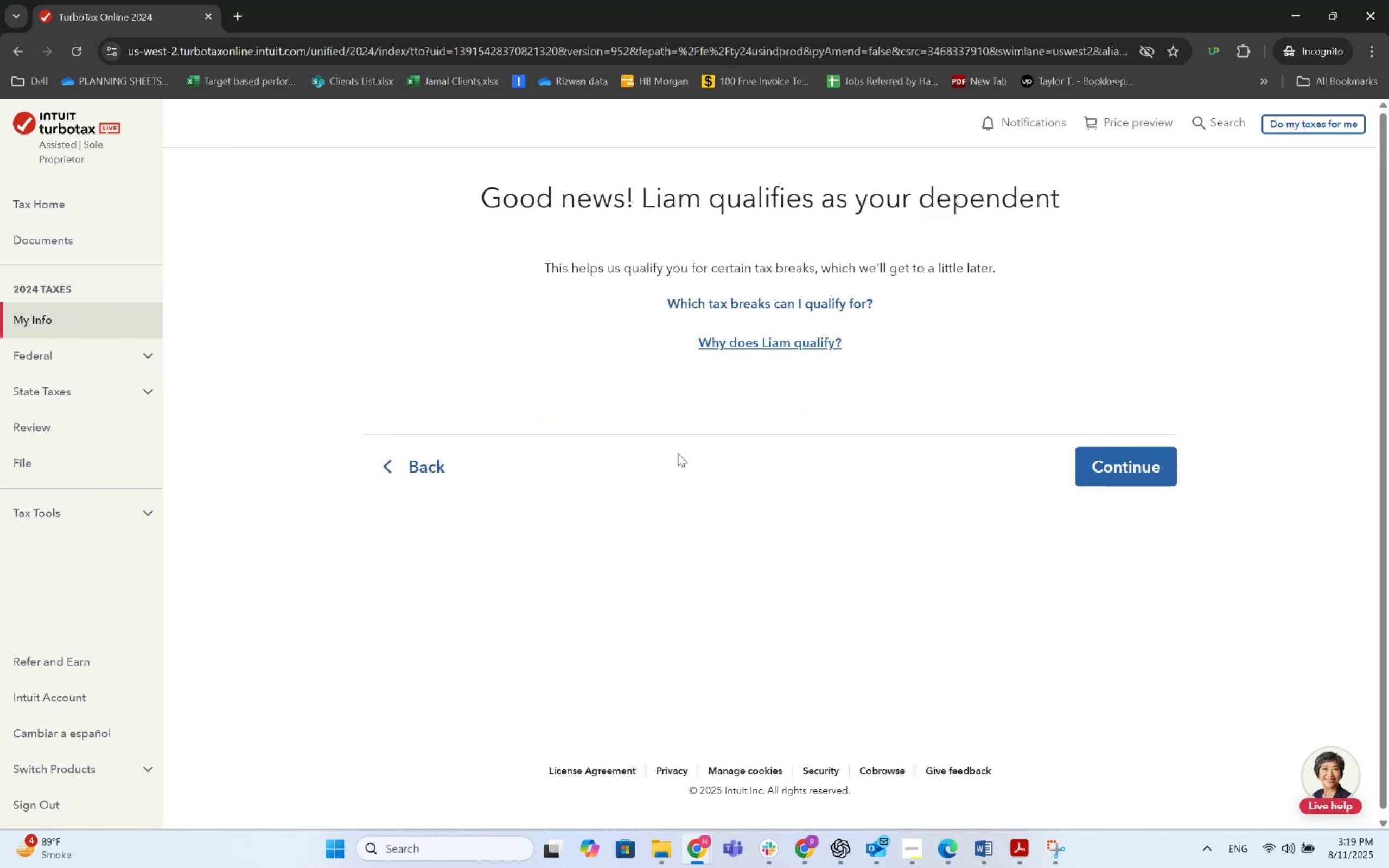 
left_click([1112, 474])
 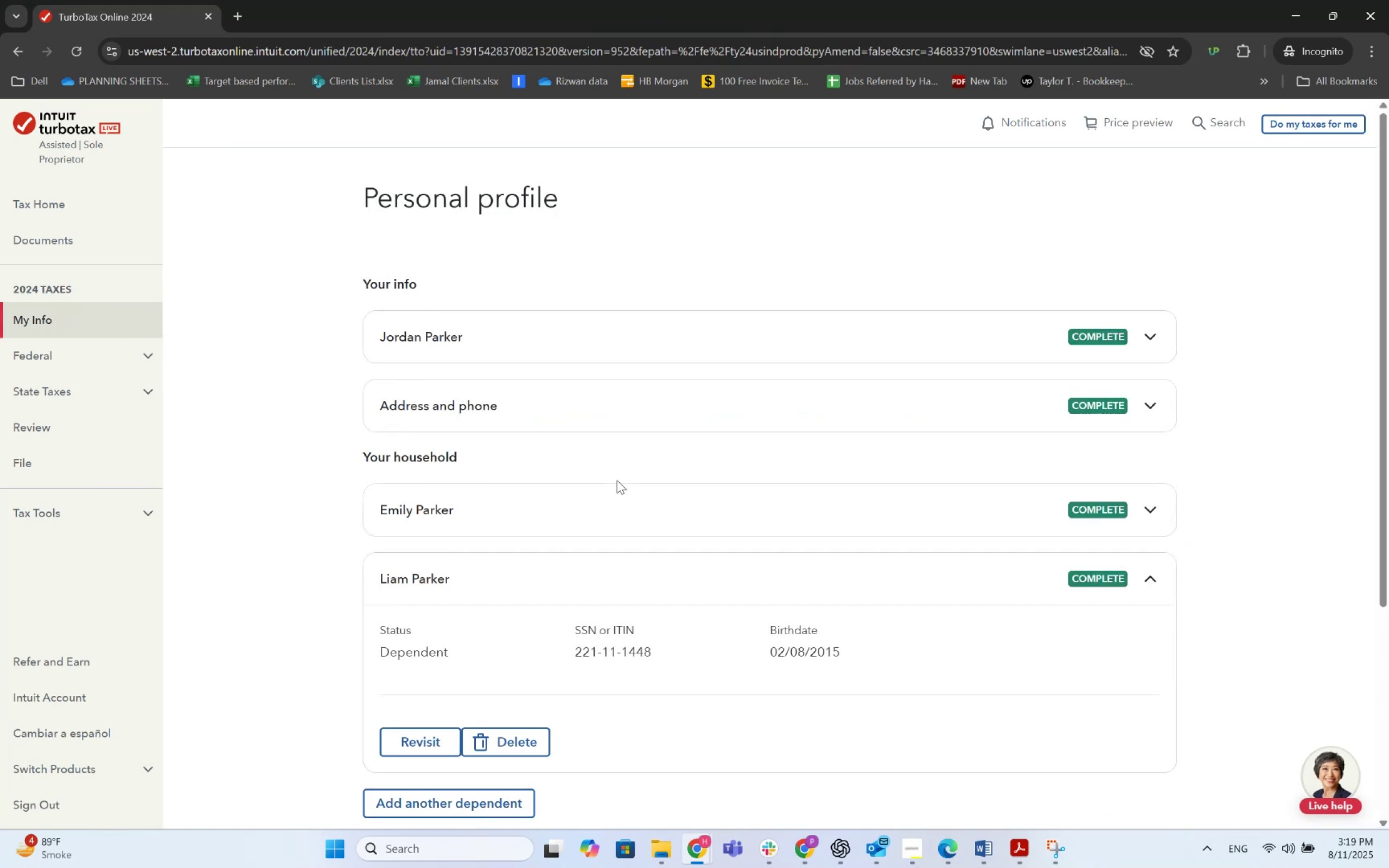 
scroll: coordinate [640, 495], scroll_direction: none, amount: 0.0
 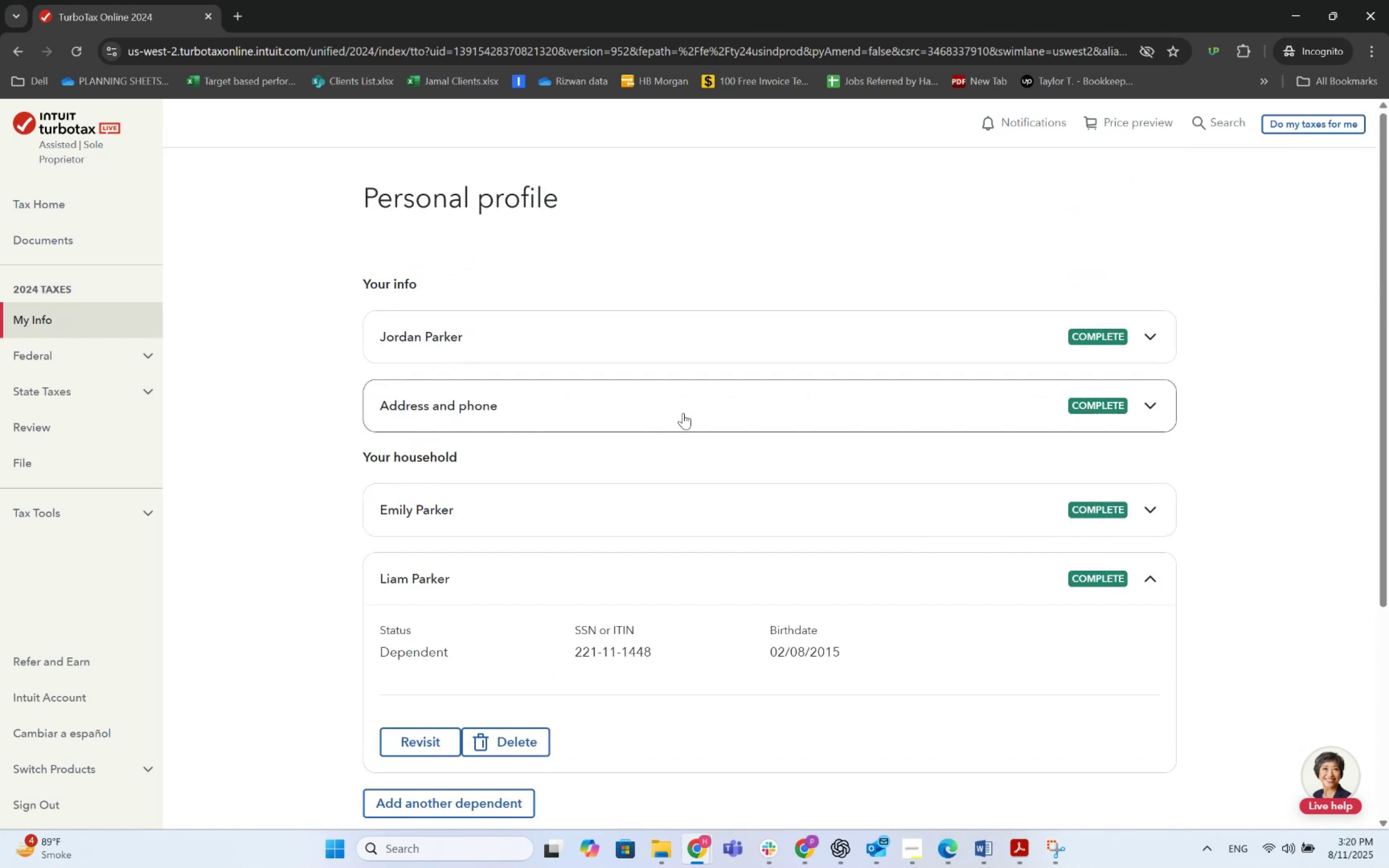 
scroll: coordinate [859, 592], scroll_direction: down, amount: 8.0
 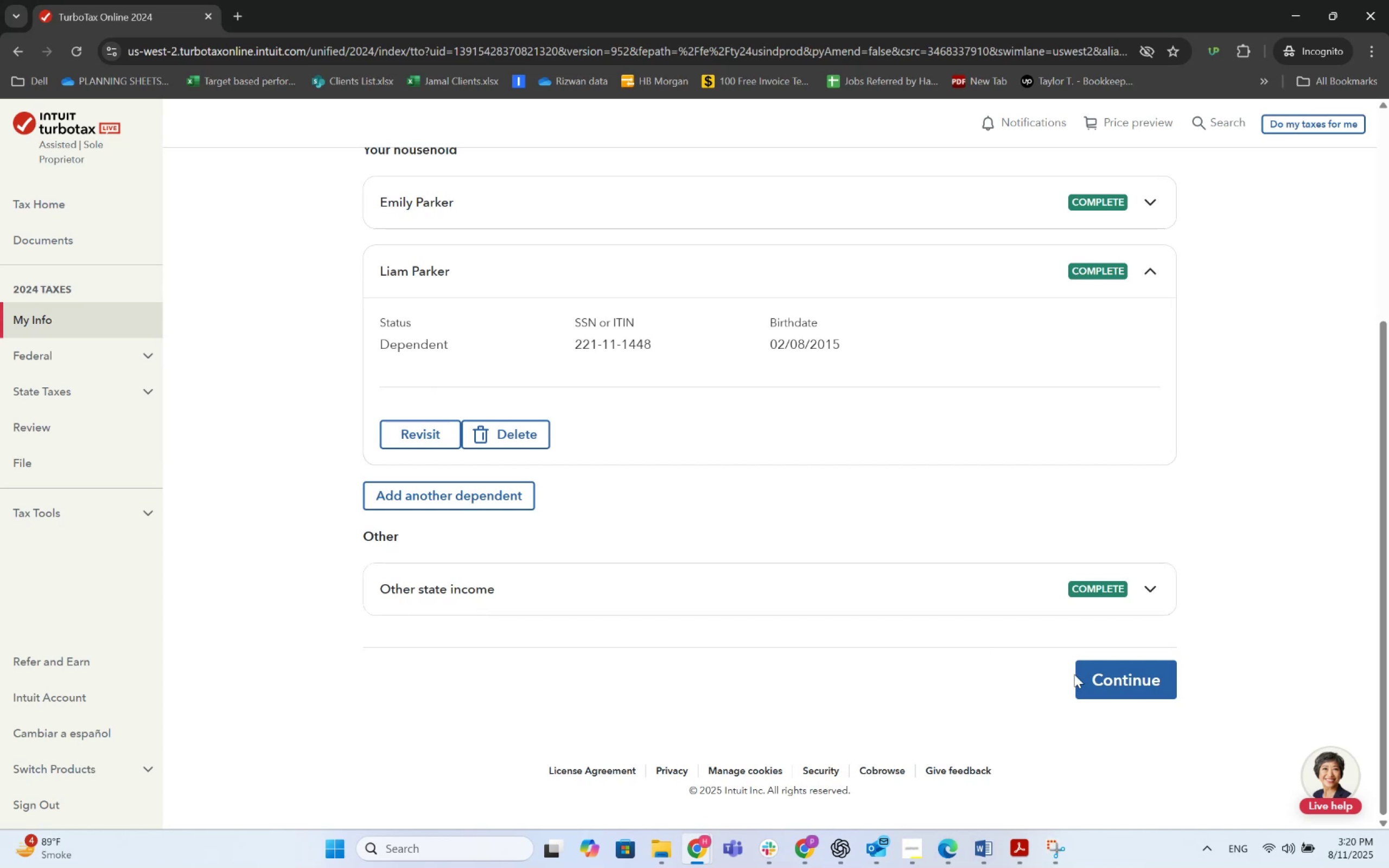 
wait(18.74)
 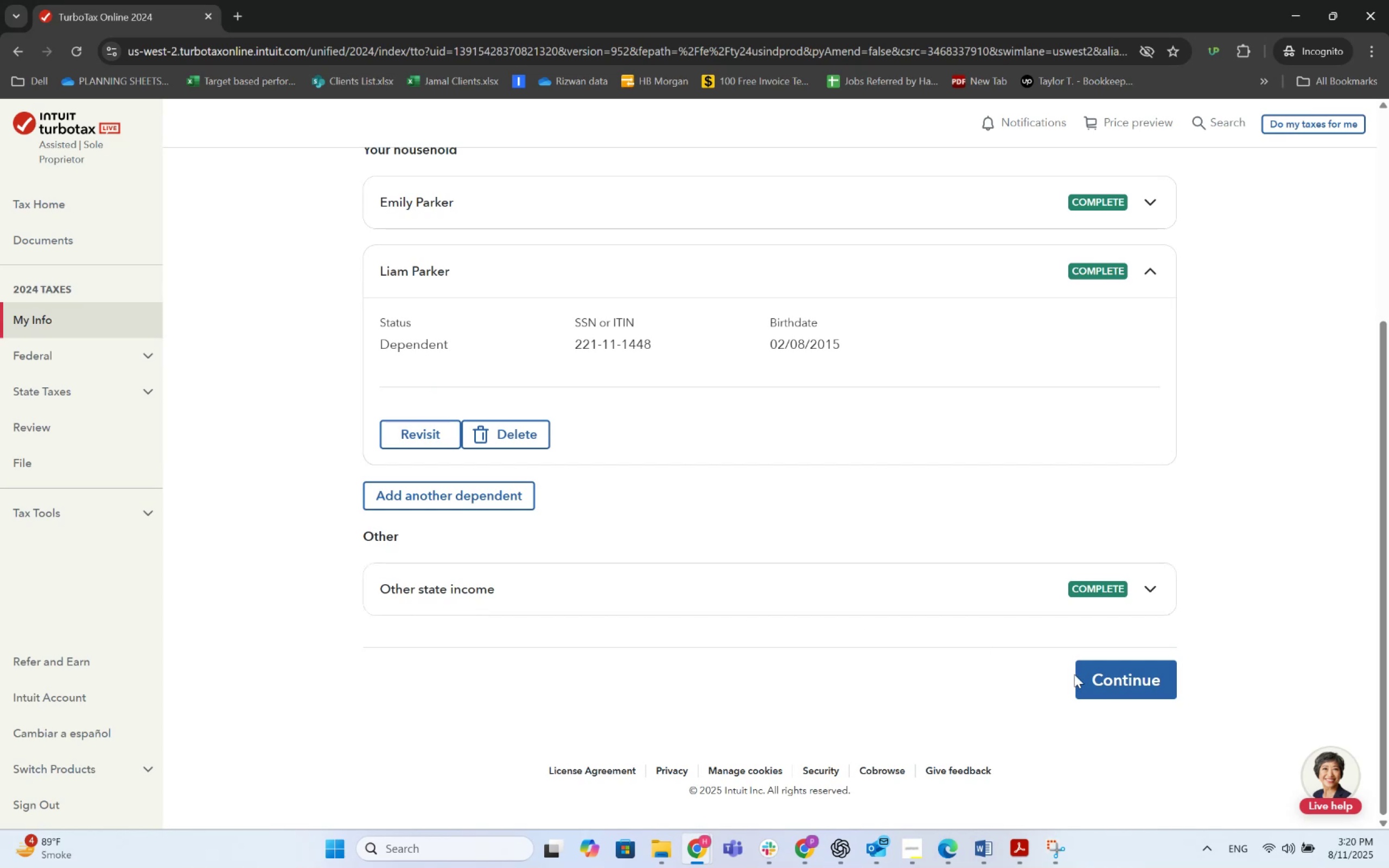 
left_click([1129, 671])
 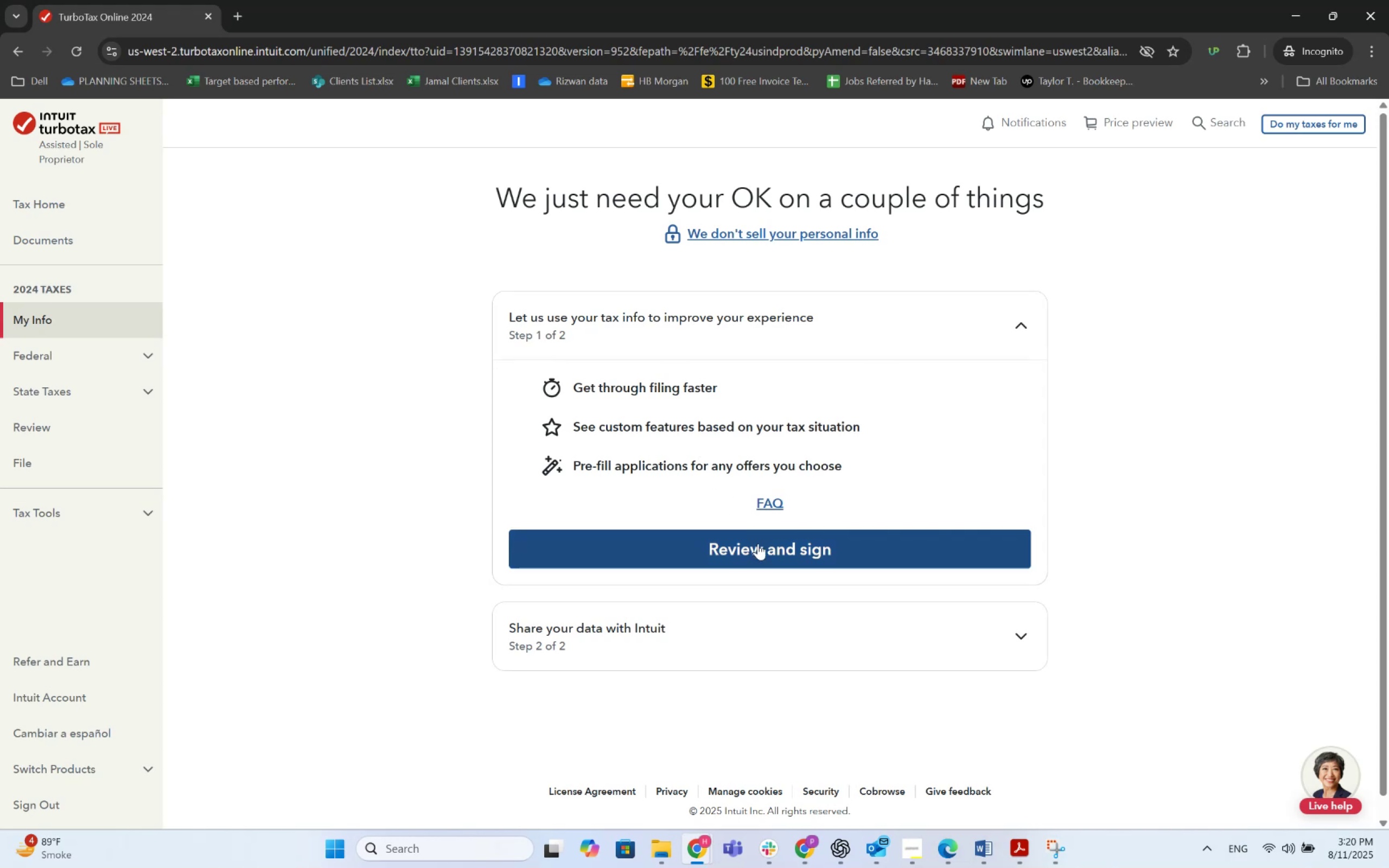 
wait(22.11)
 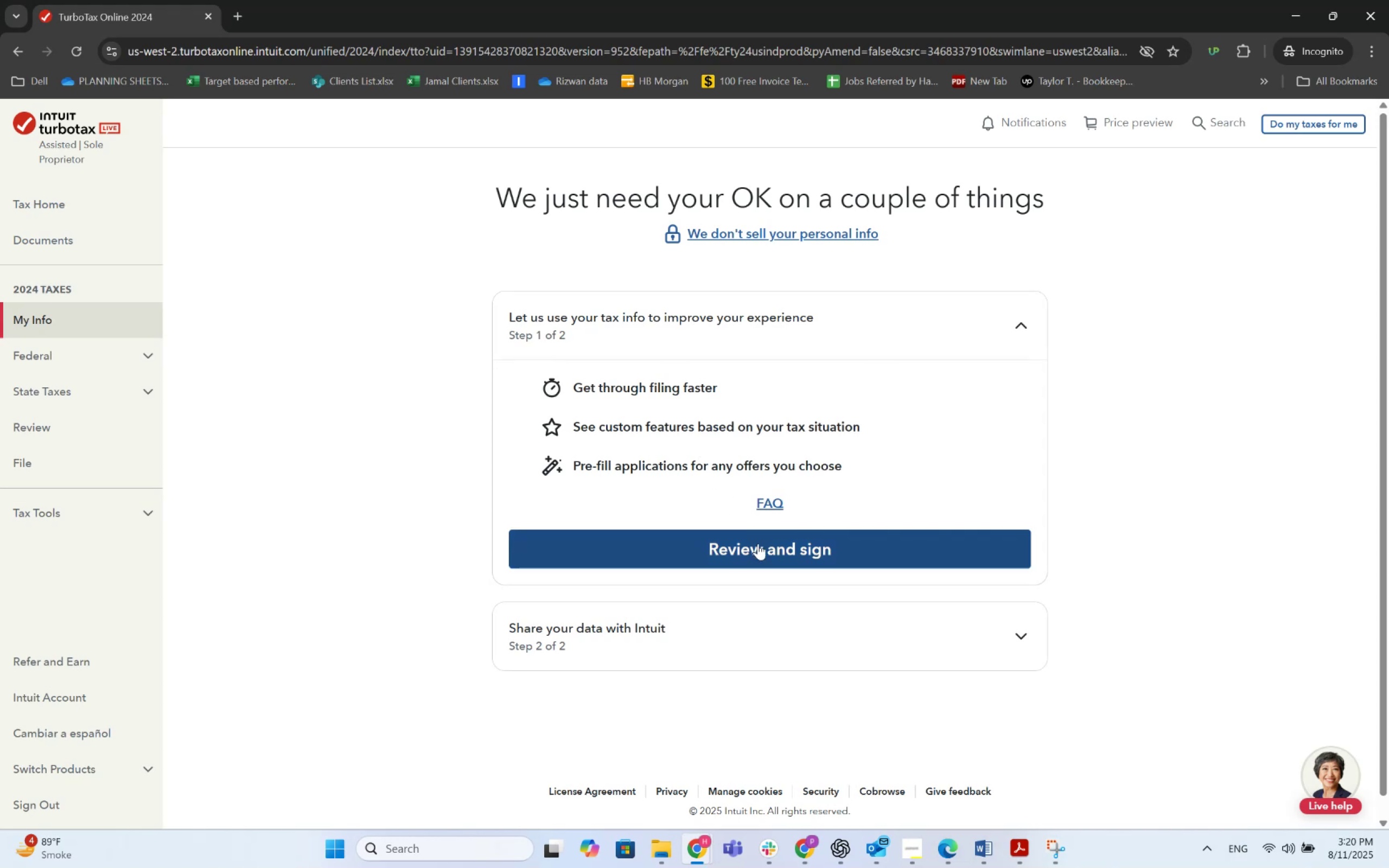 
left_click([769, 556])
 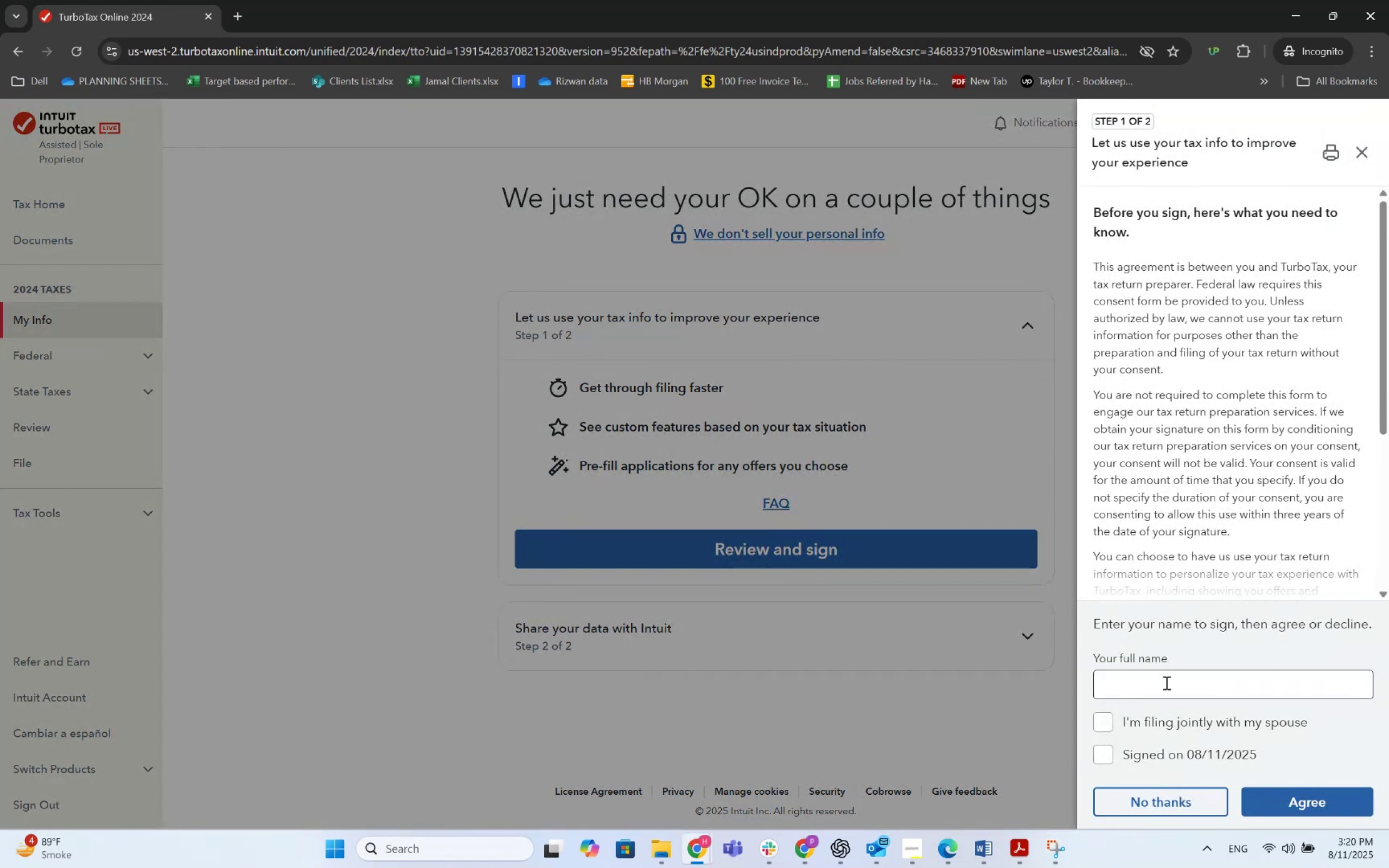 
left_click([1165, 682])
 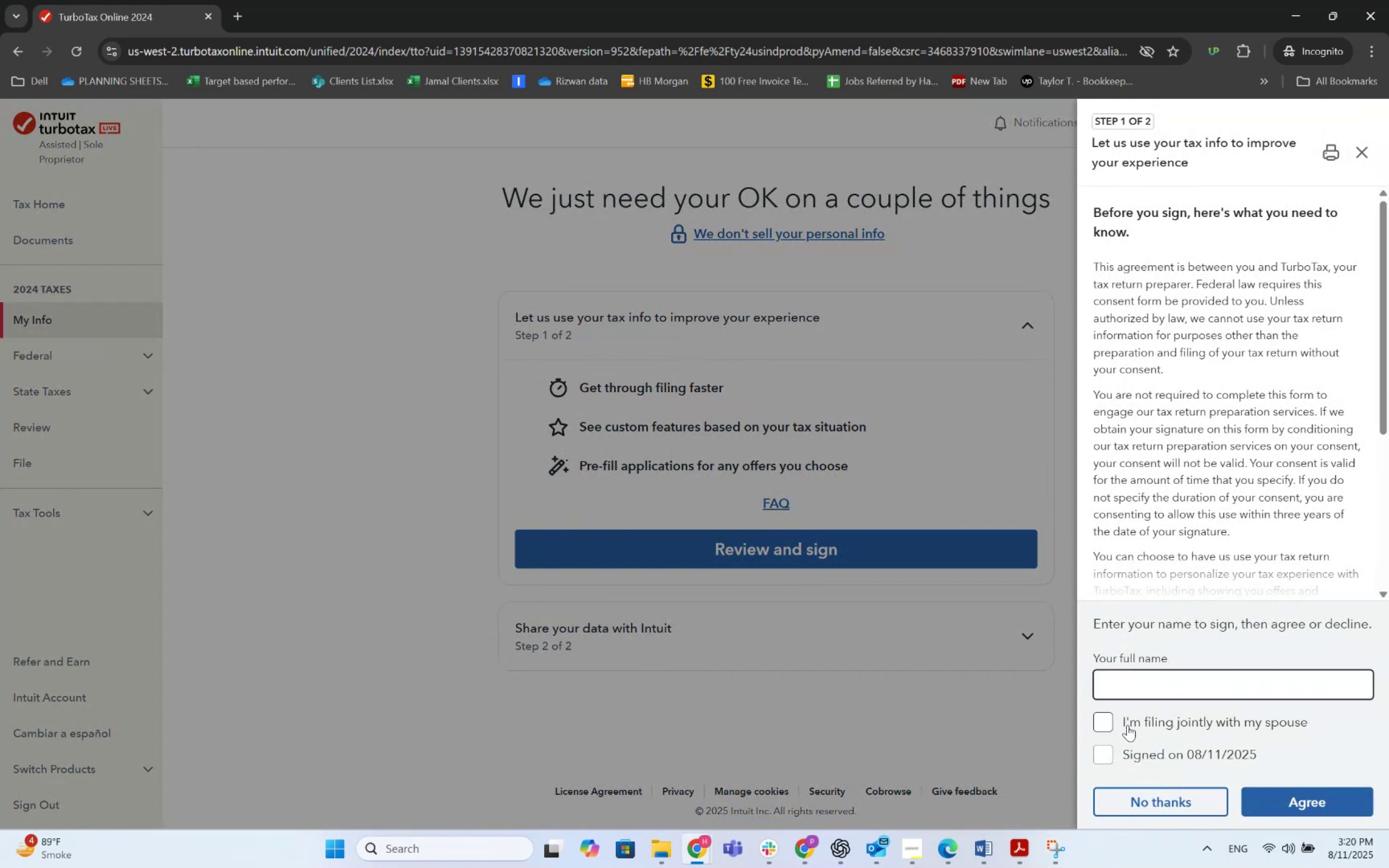 
left_click([1107, 721])
 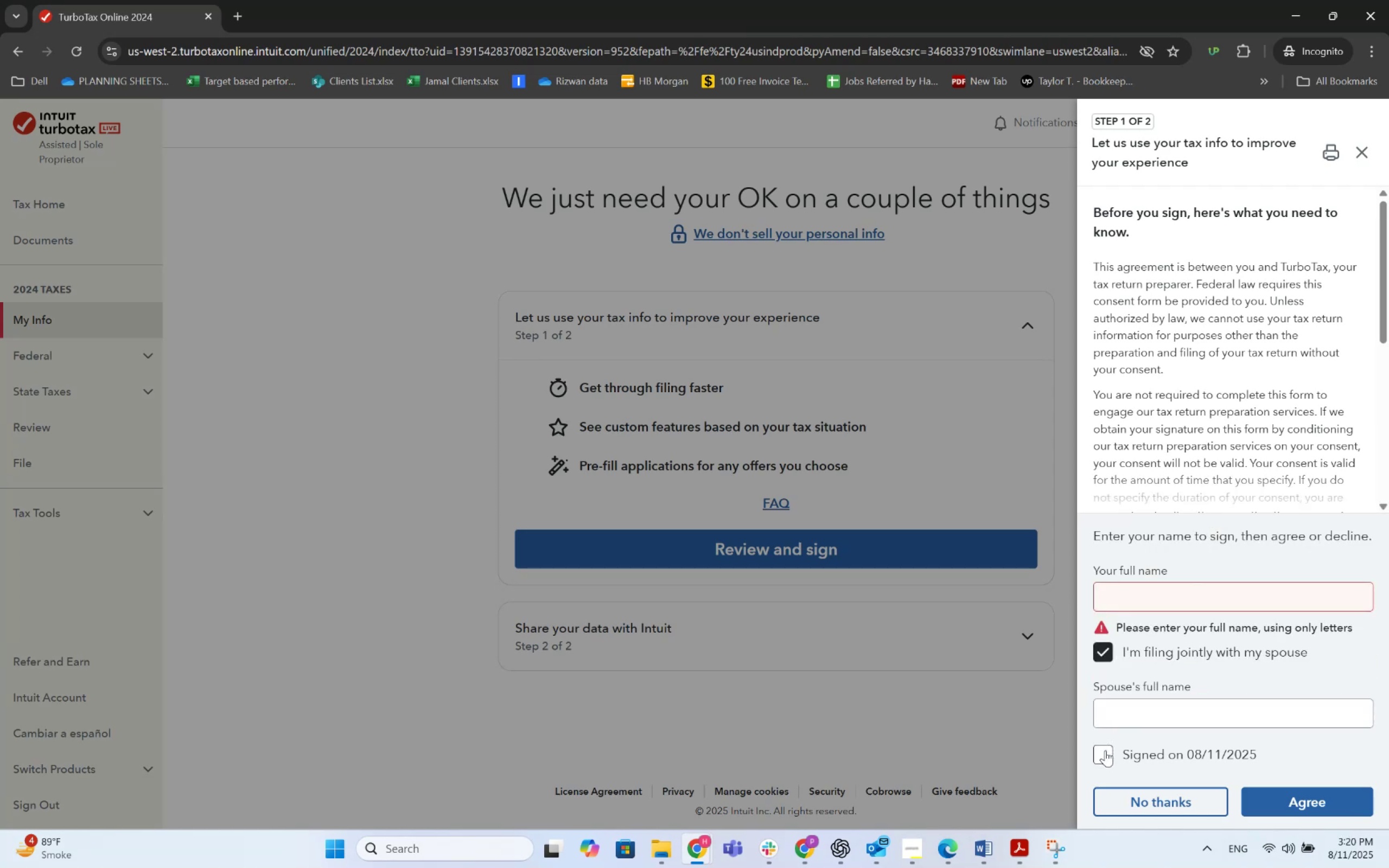 
double_click([1105, 750])
 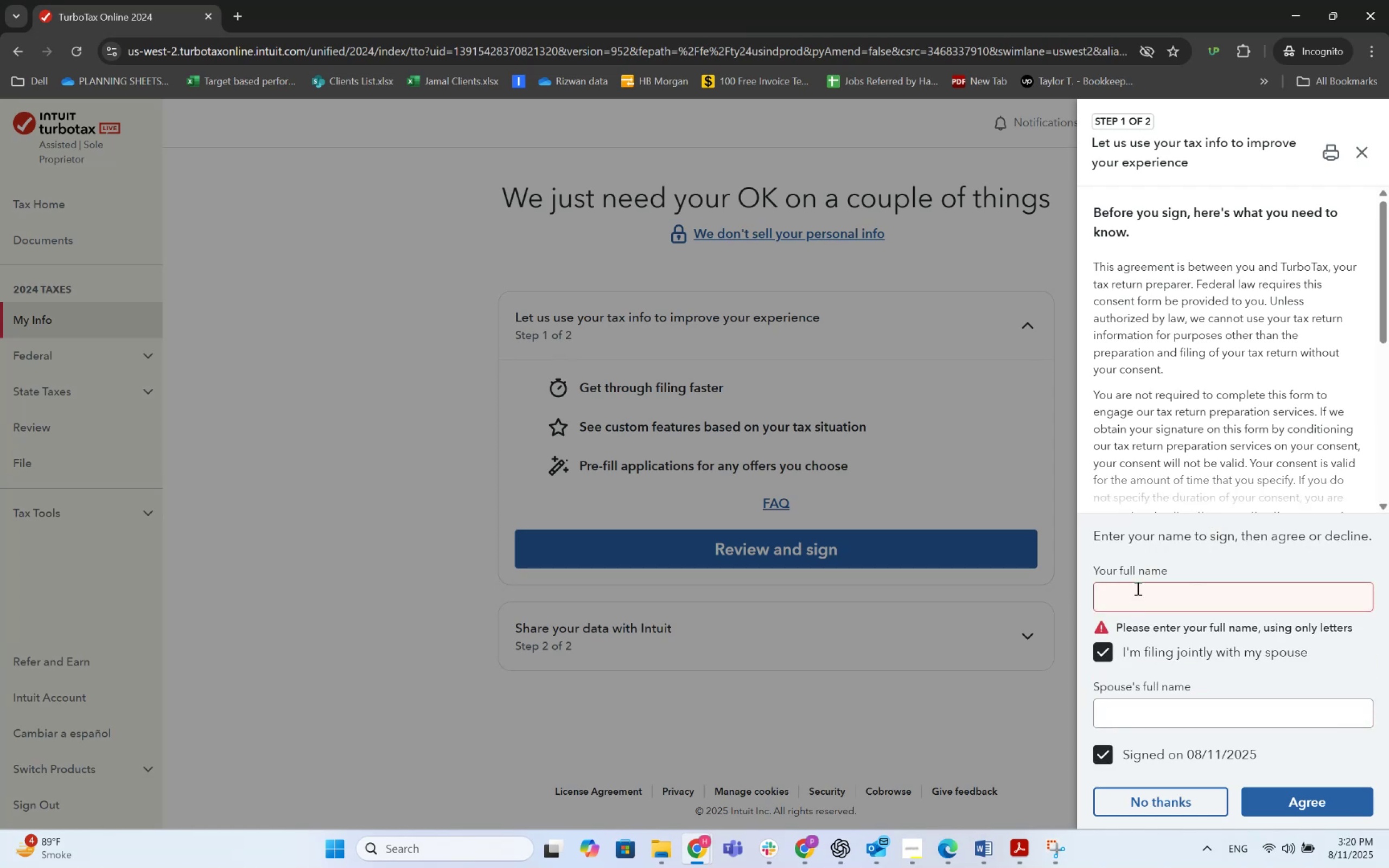 
left_click([1137, 588])
 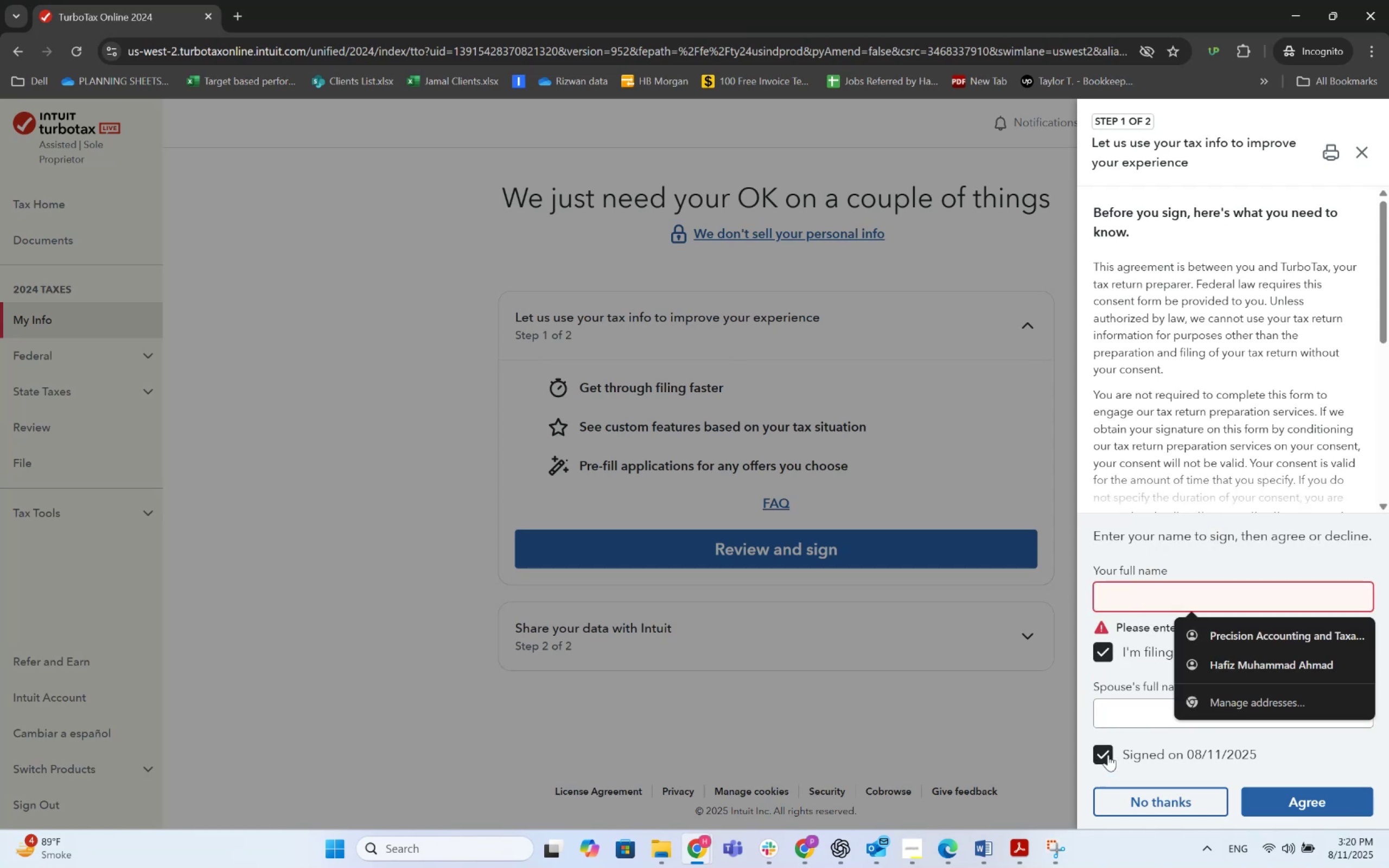 
left_click([1123, 720])
 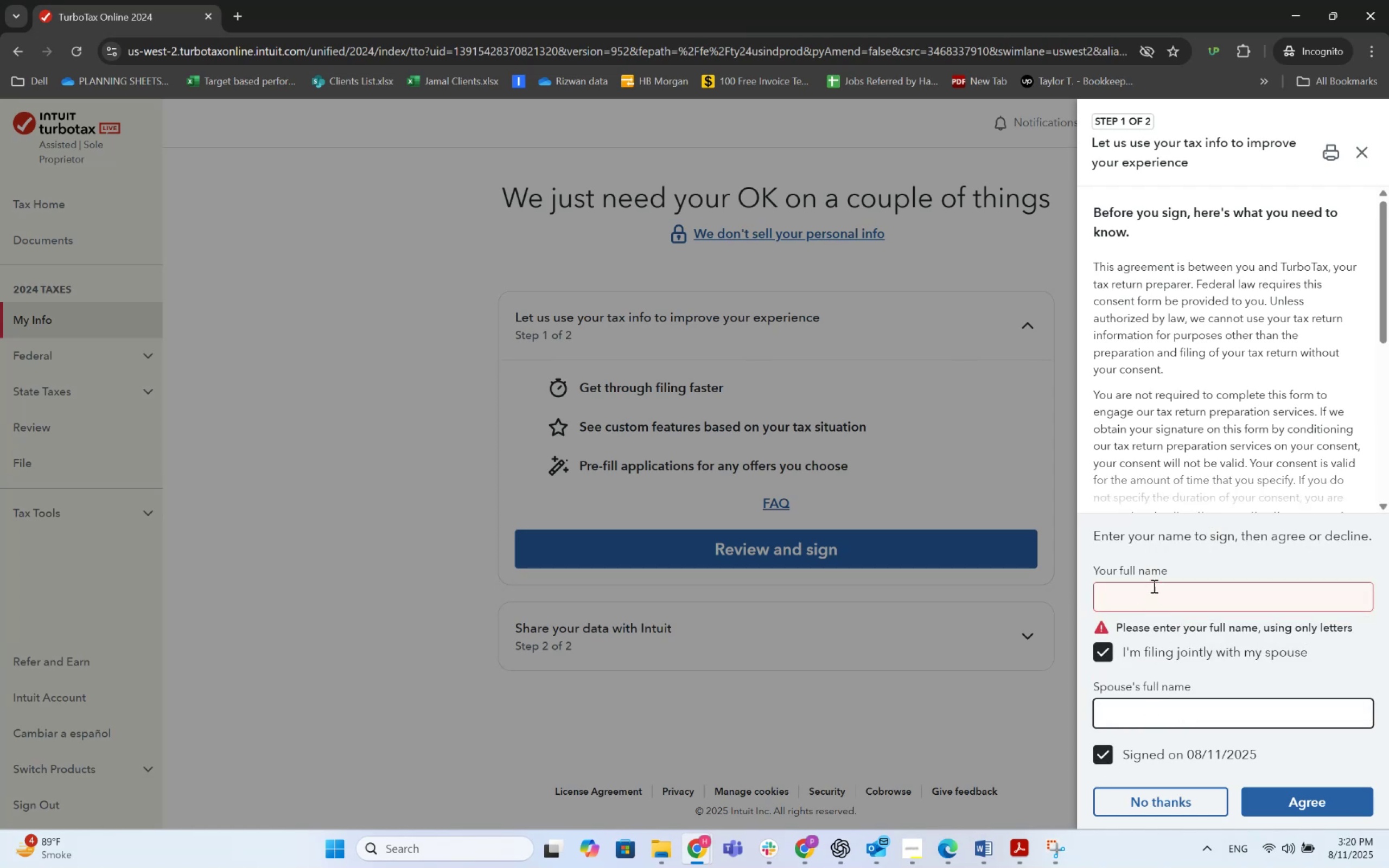 
left_click([1153, 586])
 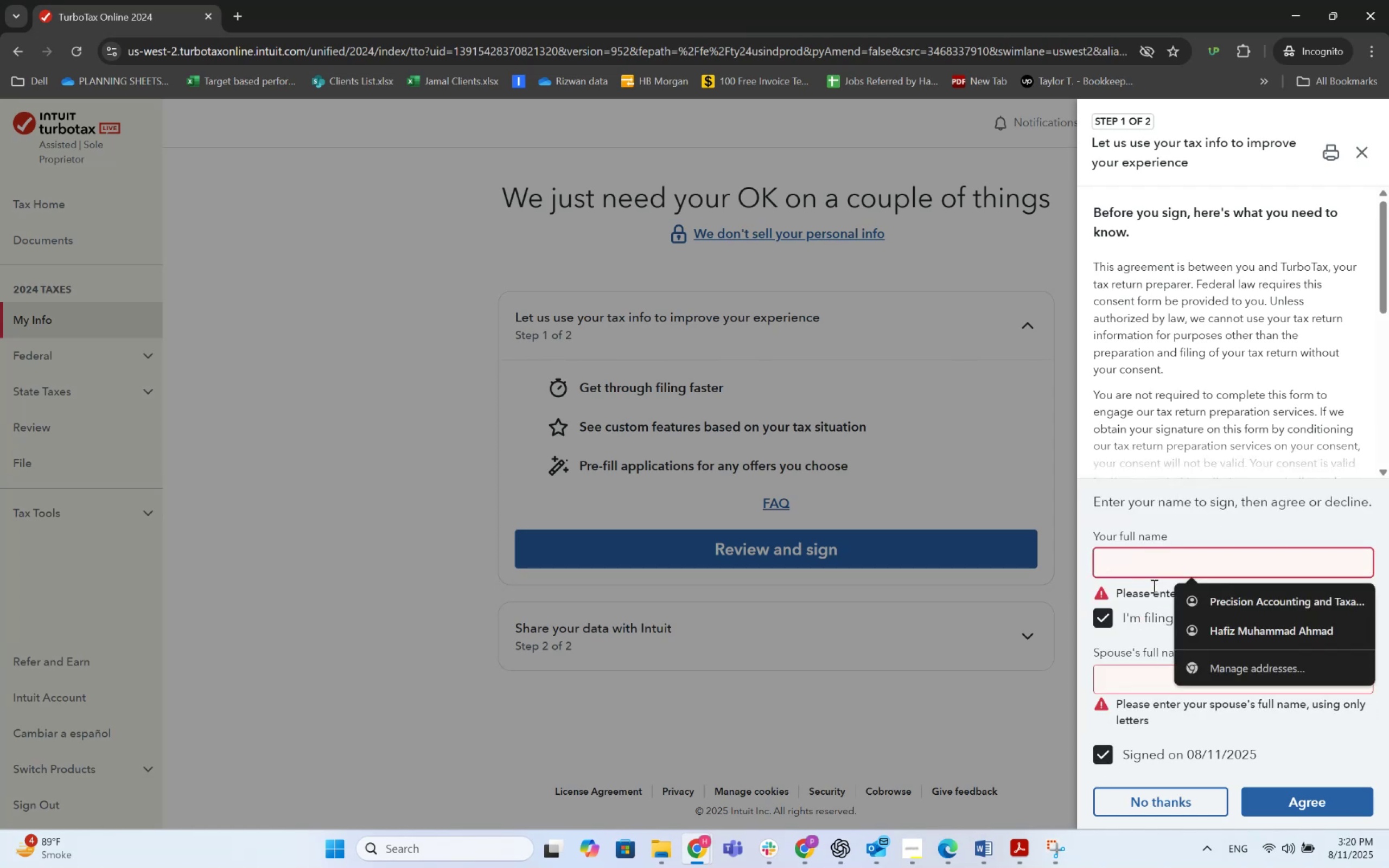 
key(Alt+AltLeft)
 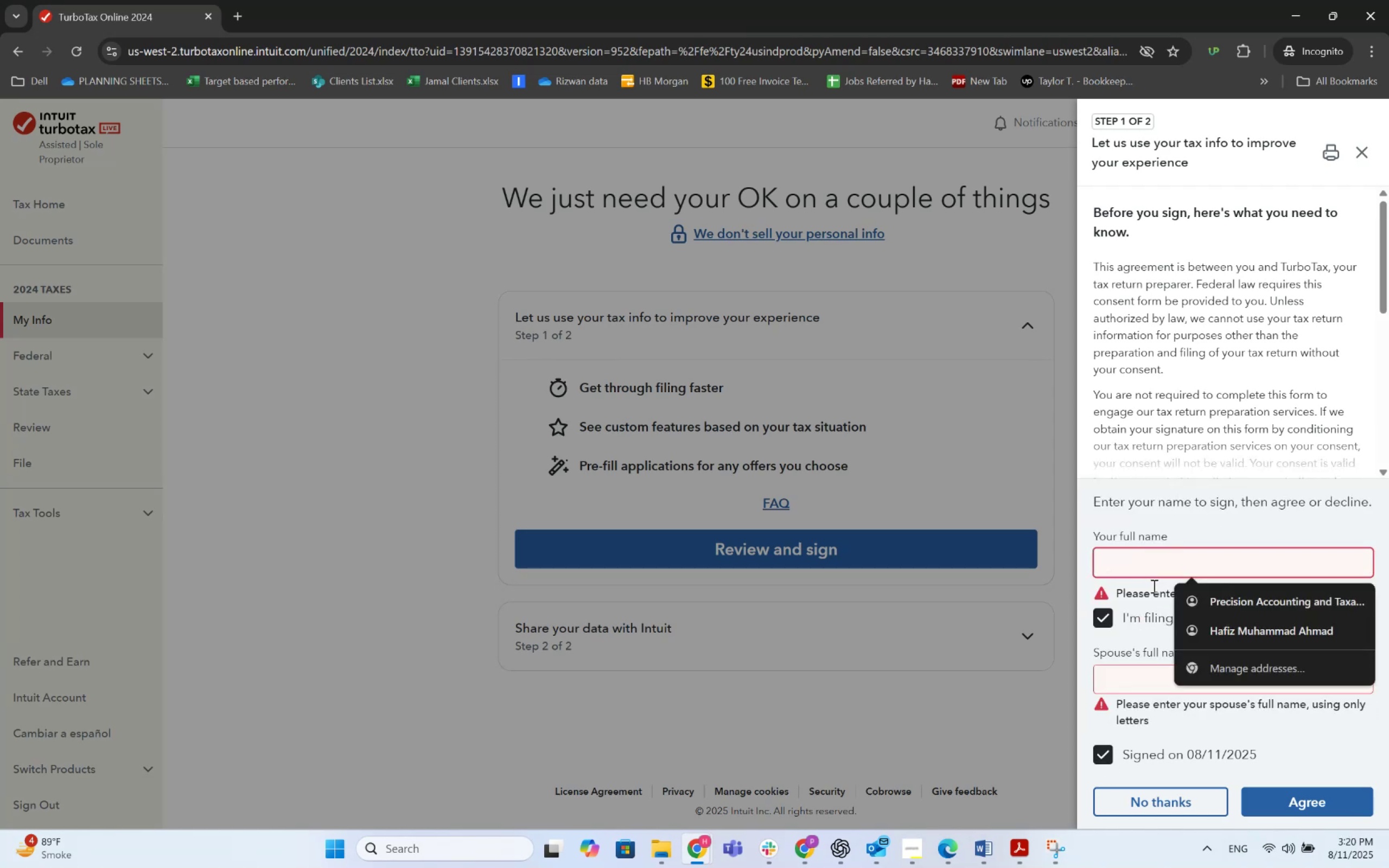 
key(Alt+Tab)
 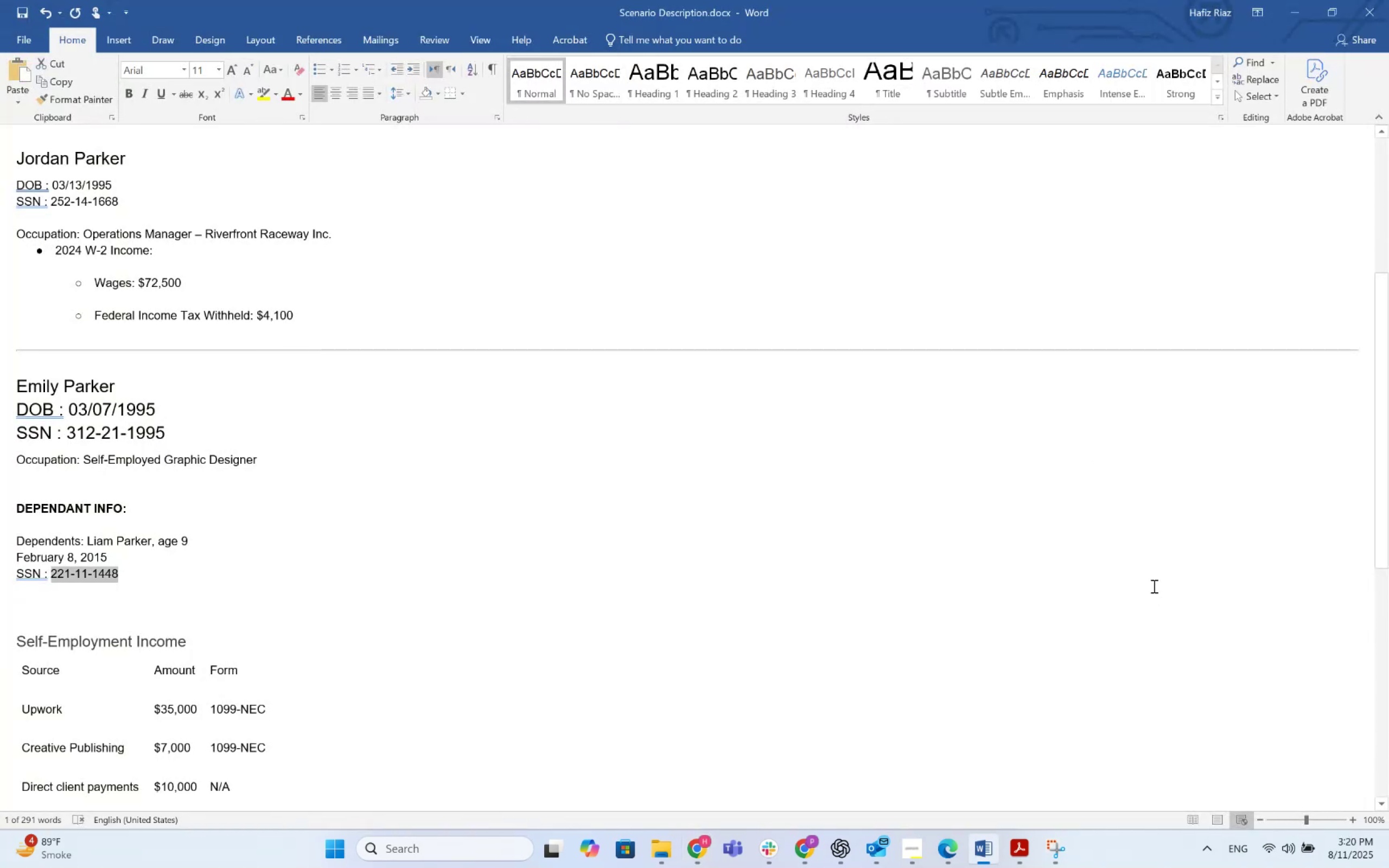 
key(Alt+AltLeft)
 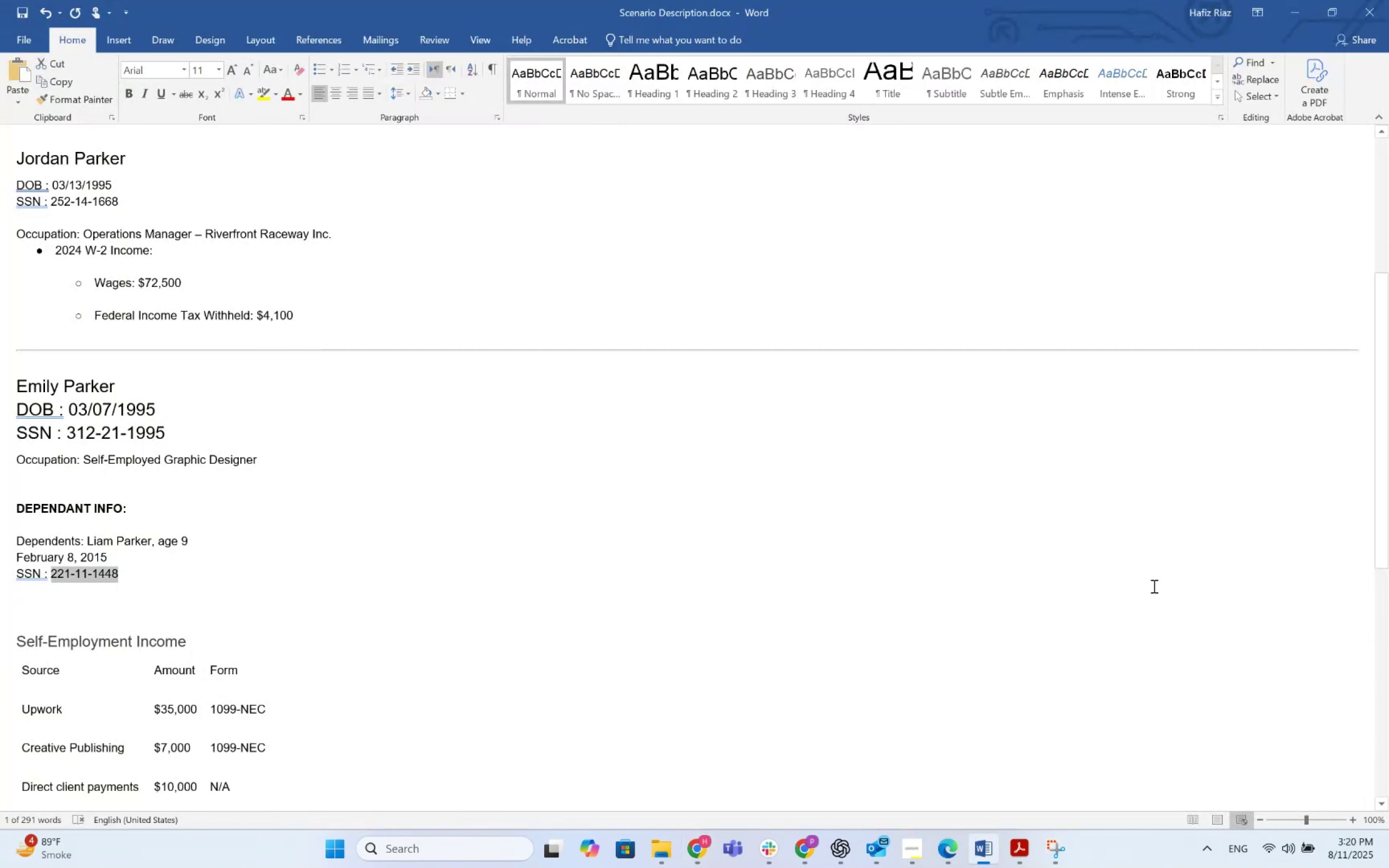 
key(Tab)
type(Jordan Parker)
key(Tab)
key(Tab)
type(Emily Parker)
key(Tab)
 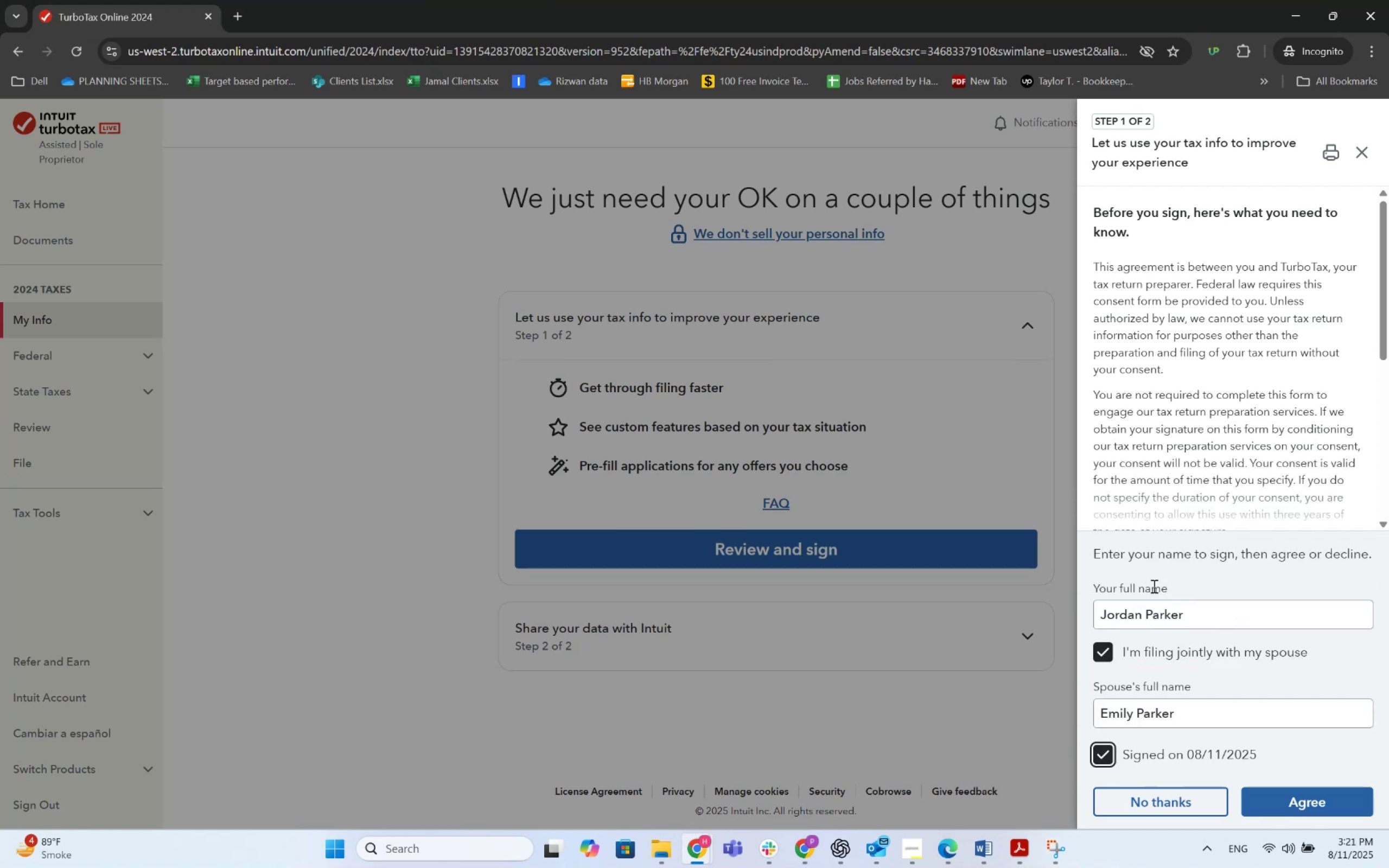 
left_click([1270, 791])
 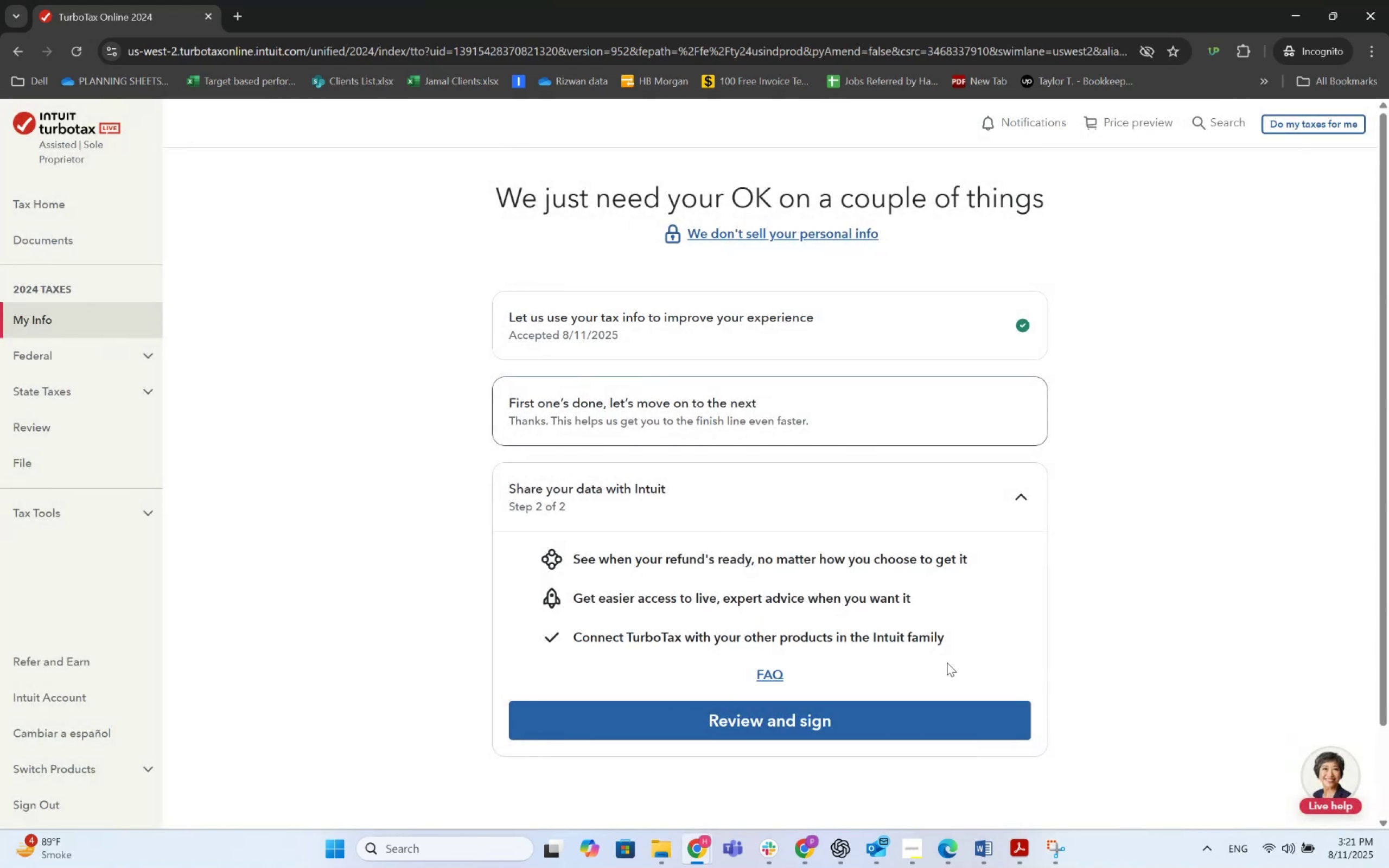 
scroll: coordinate [890, 685], scroll_direction: down, amount: 5.0
 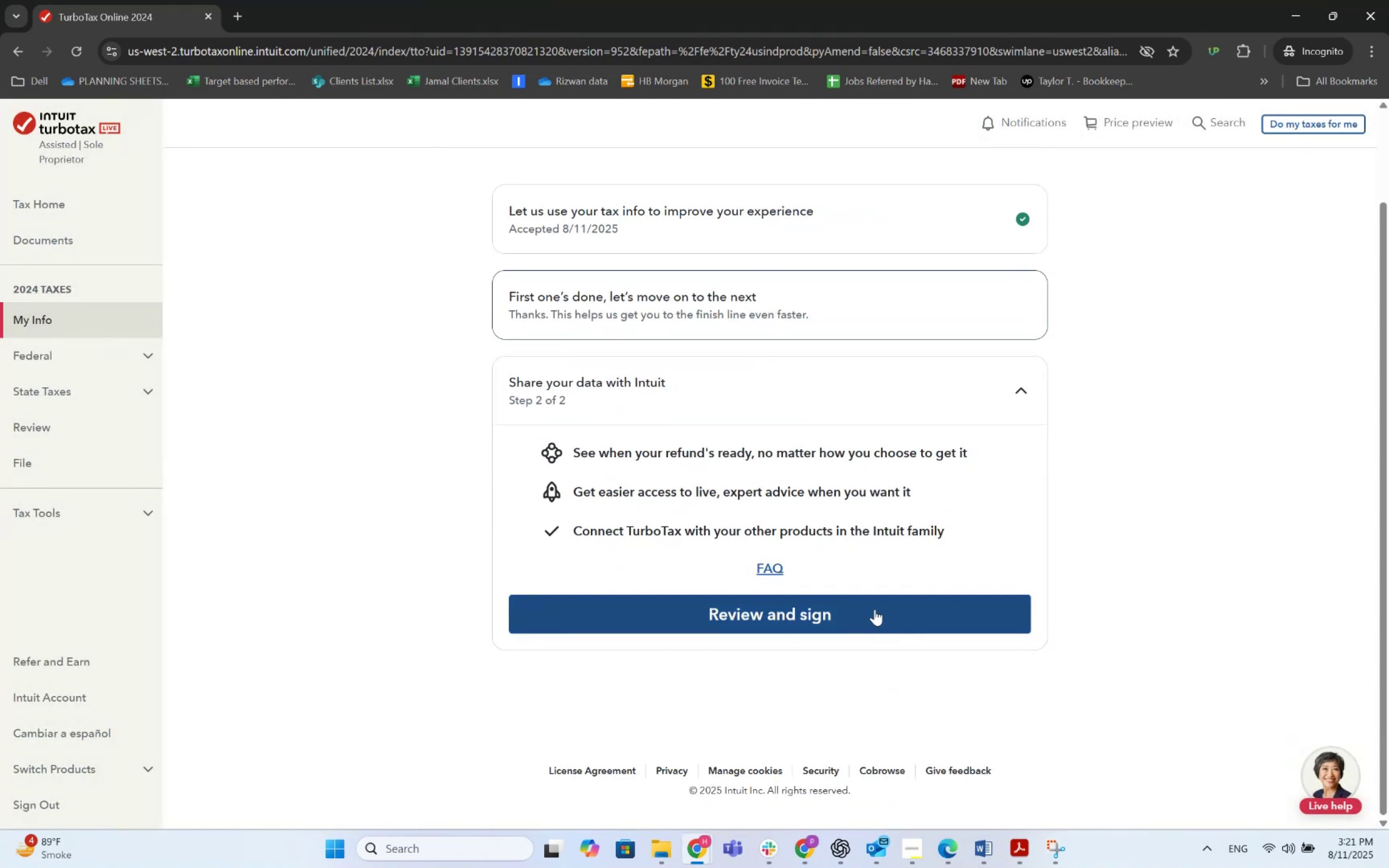 
left_click([866, 626])
 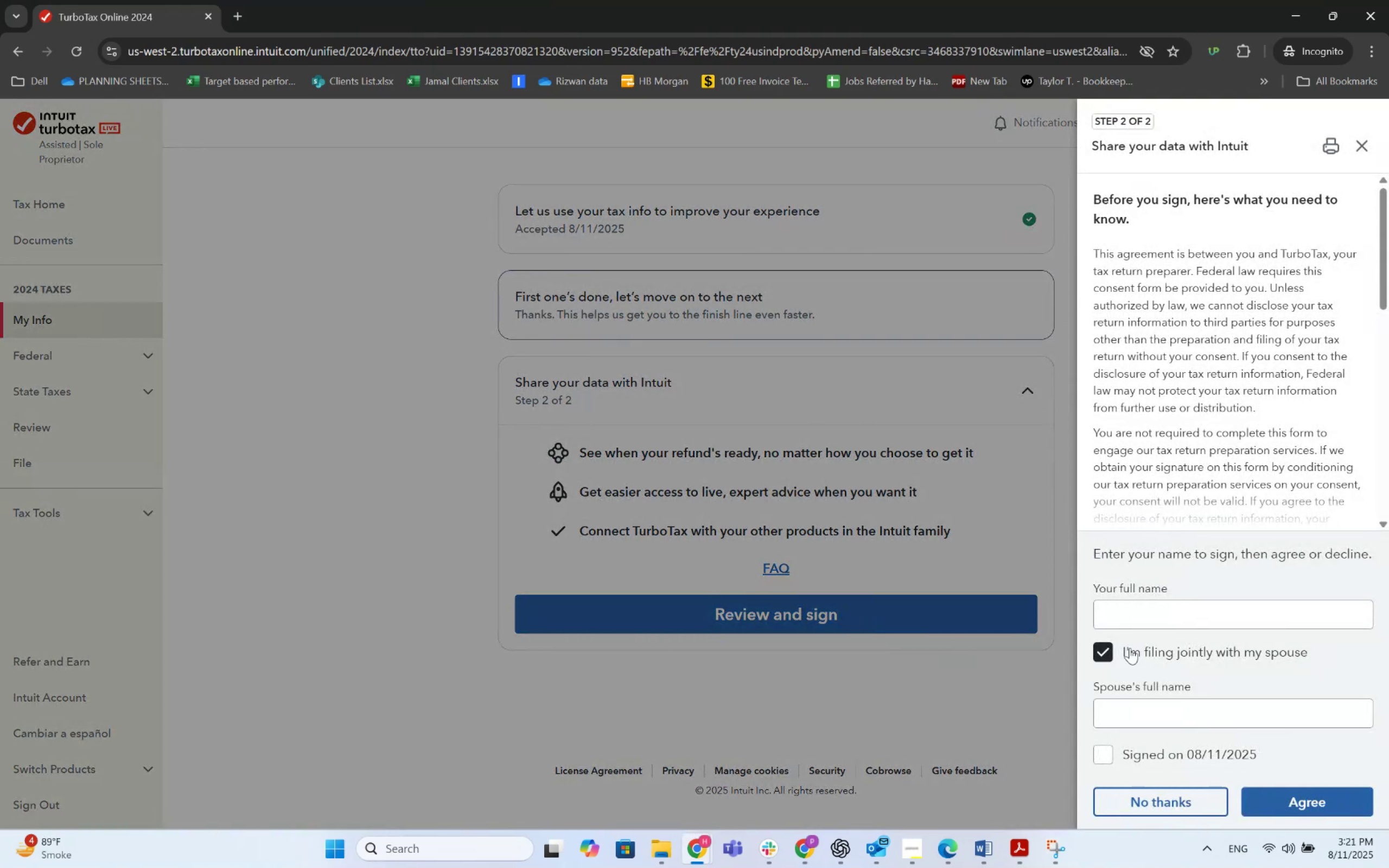 
left_click([1147, 623])
 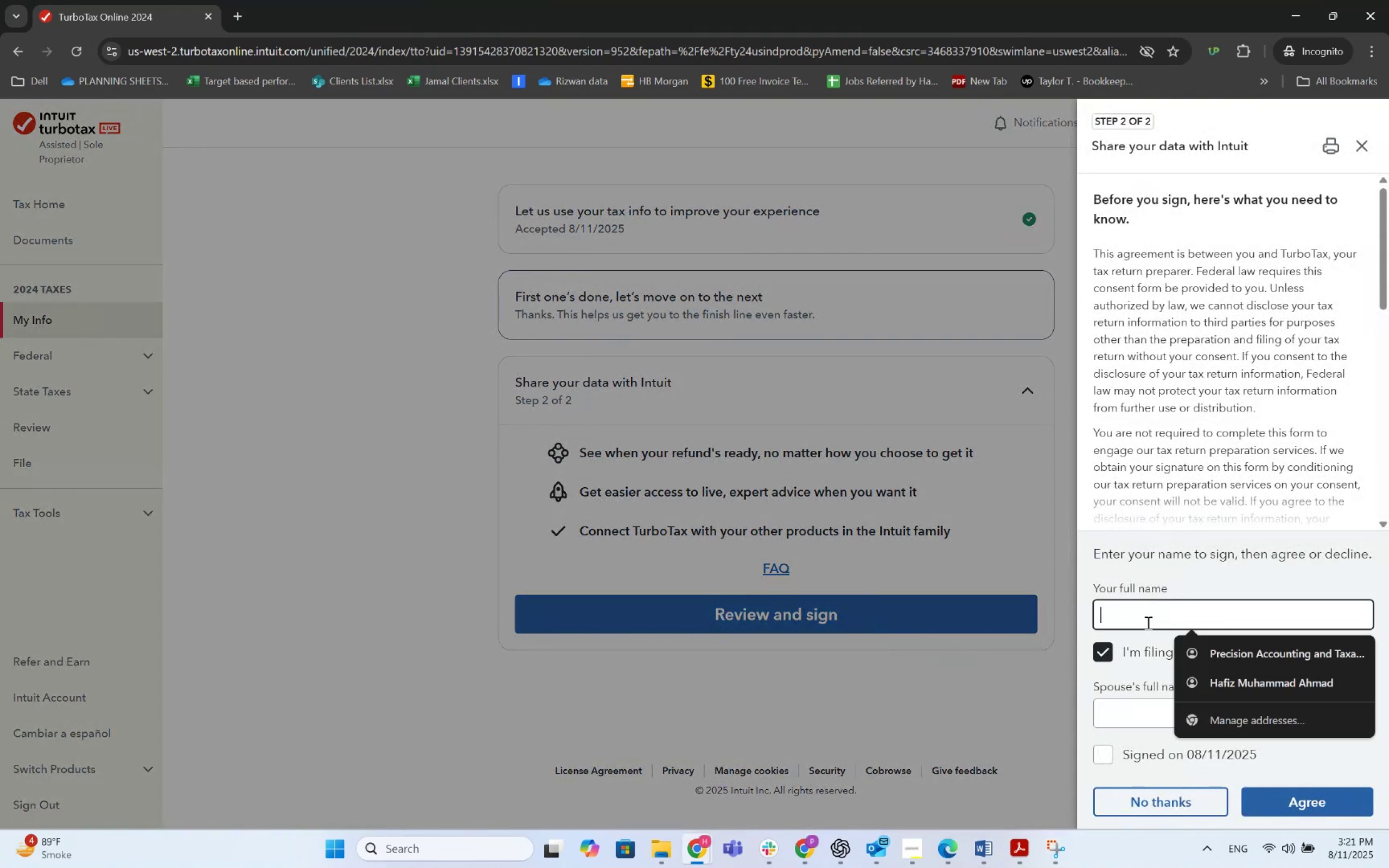 
key(Alt+AltLeft)
 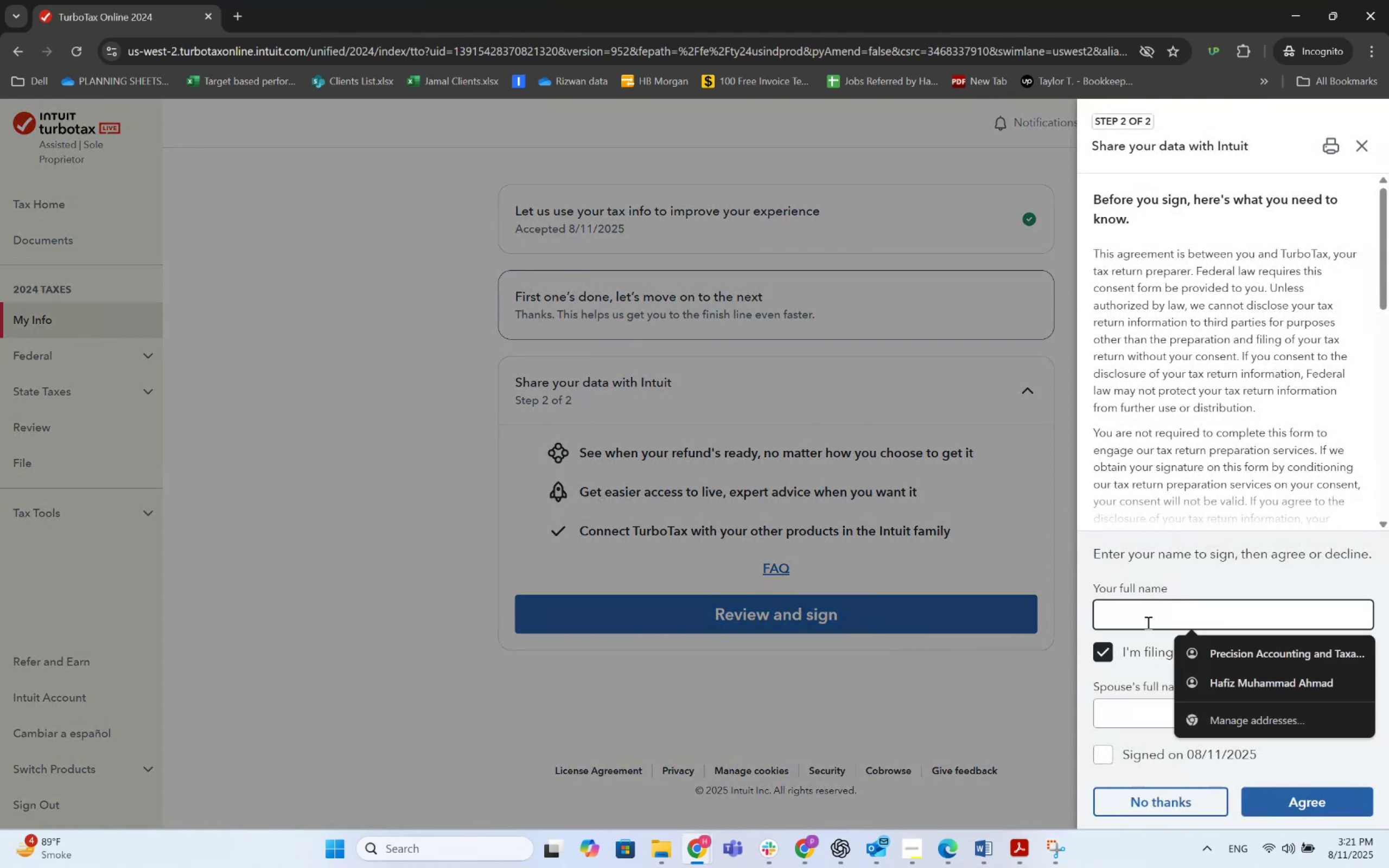 
key(Alt+Tab)
 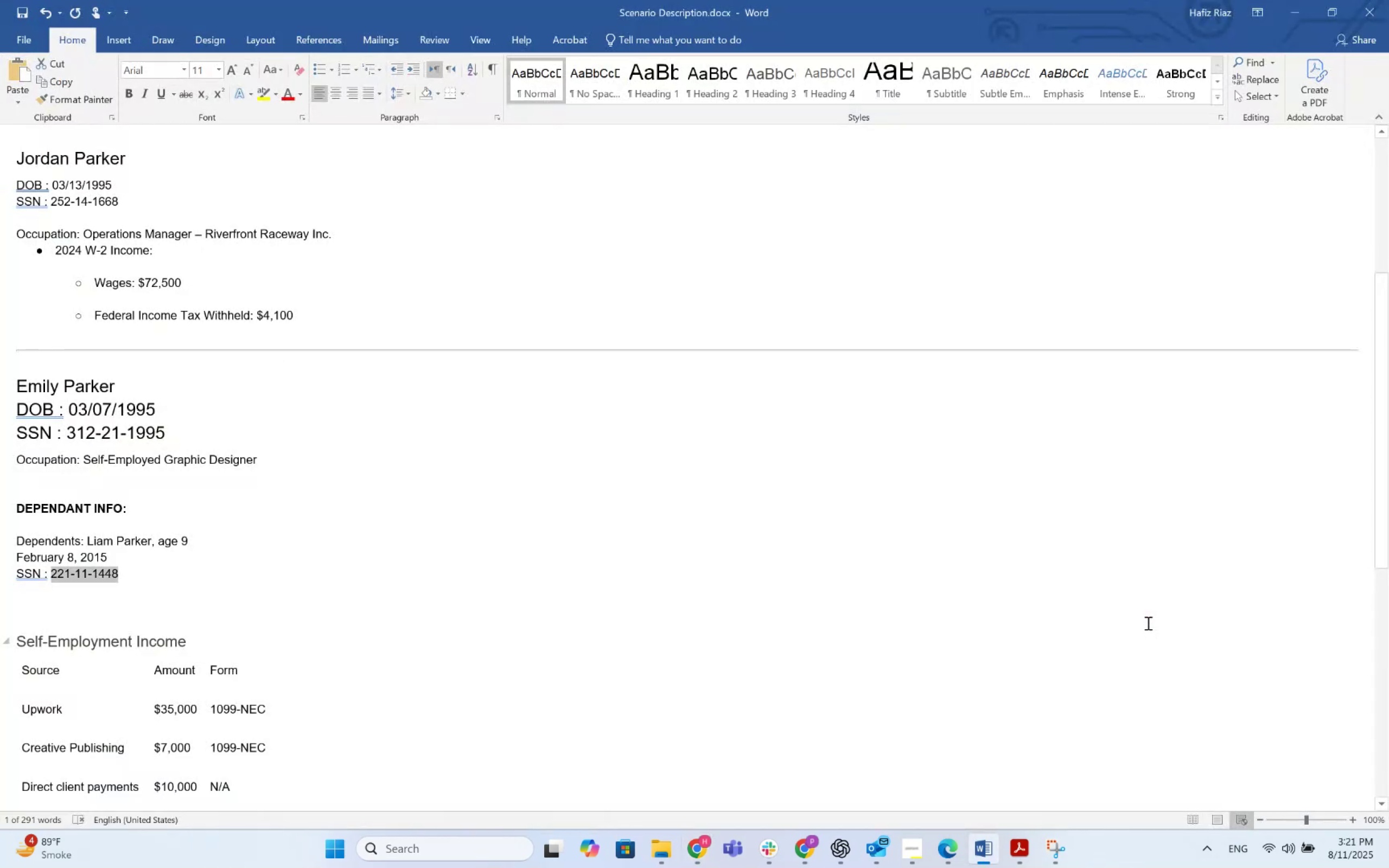 
key(Alt+AltLeft)
 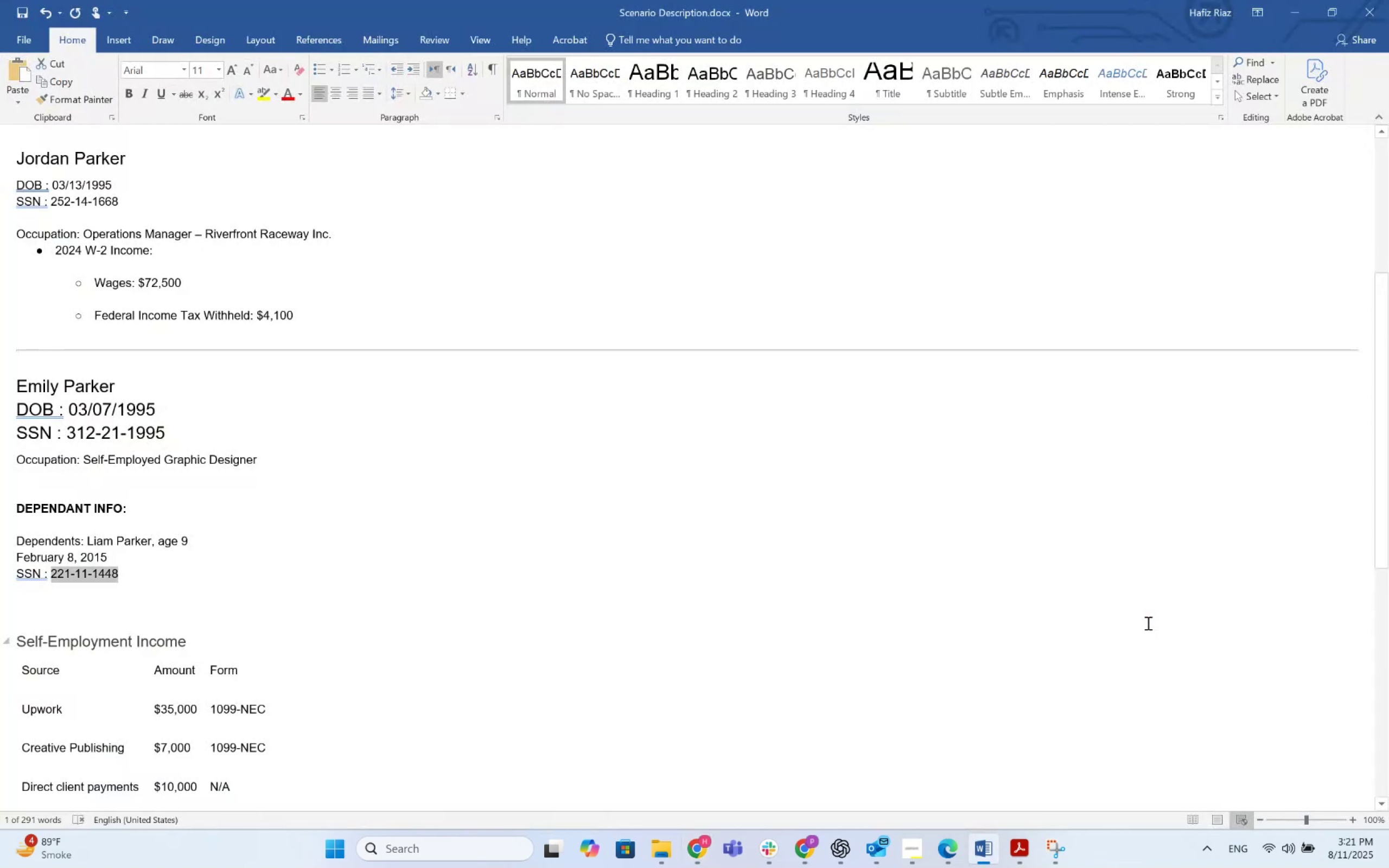 
key(Tab)
type(Jordan Parker)
key(Tab)
key(Tab)
type(Emily PArk)
key(Backspace)
key(Backspace)
key(Backspace)
type(arker)
key(Tab)
 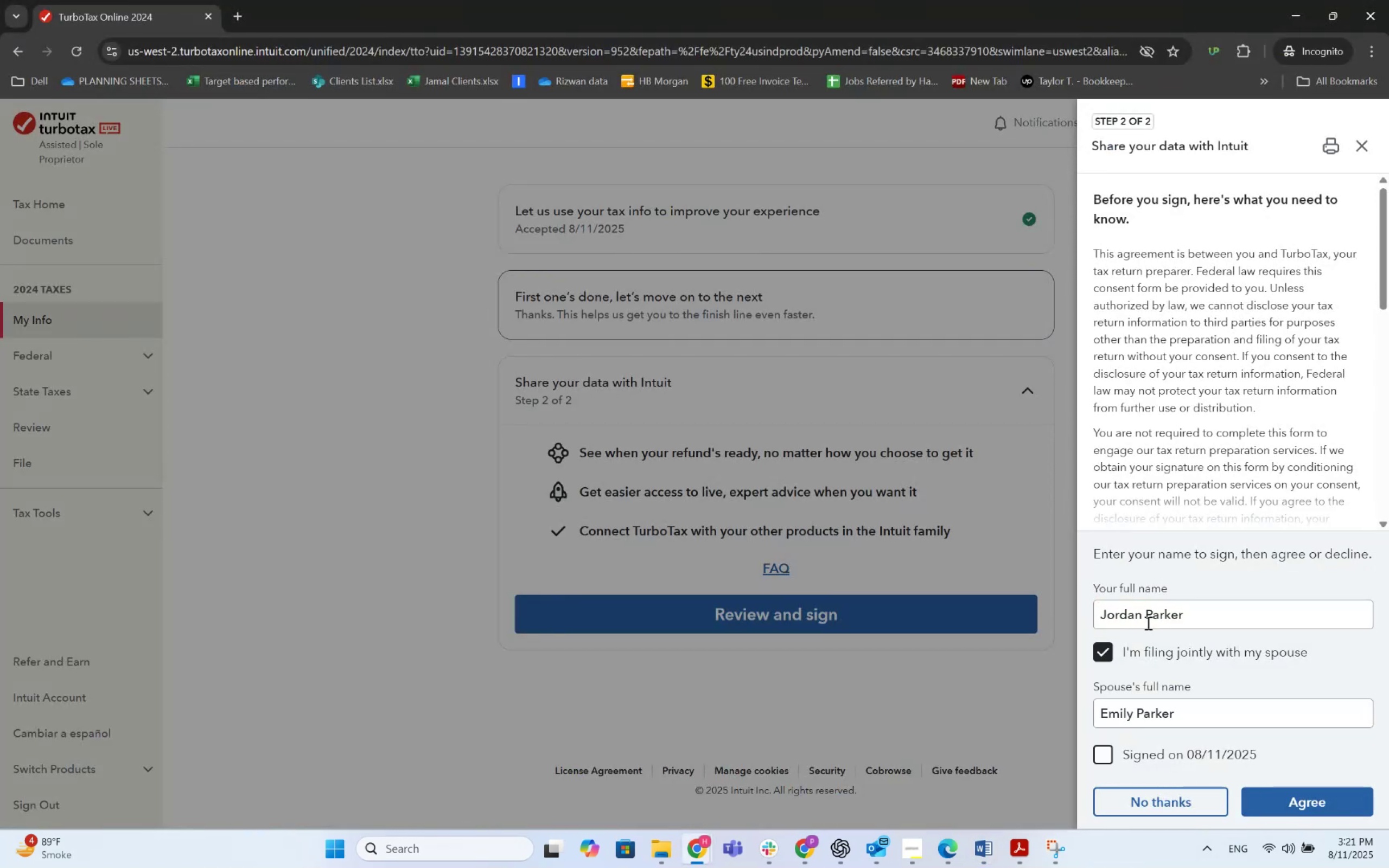 
left_click([1302, 802])
 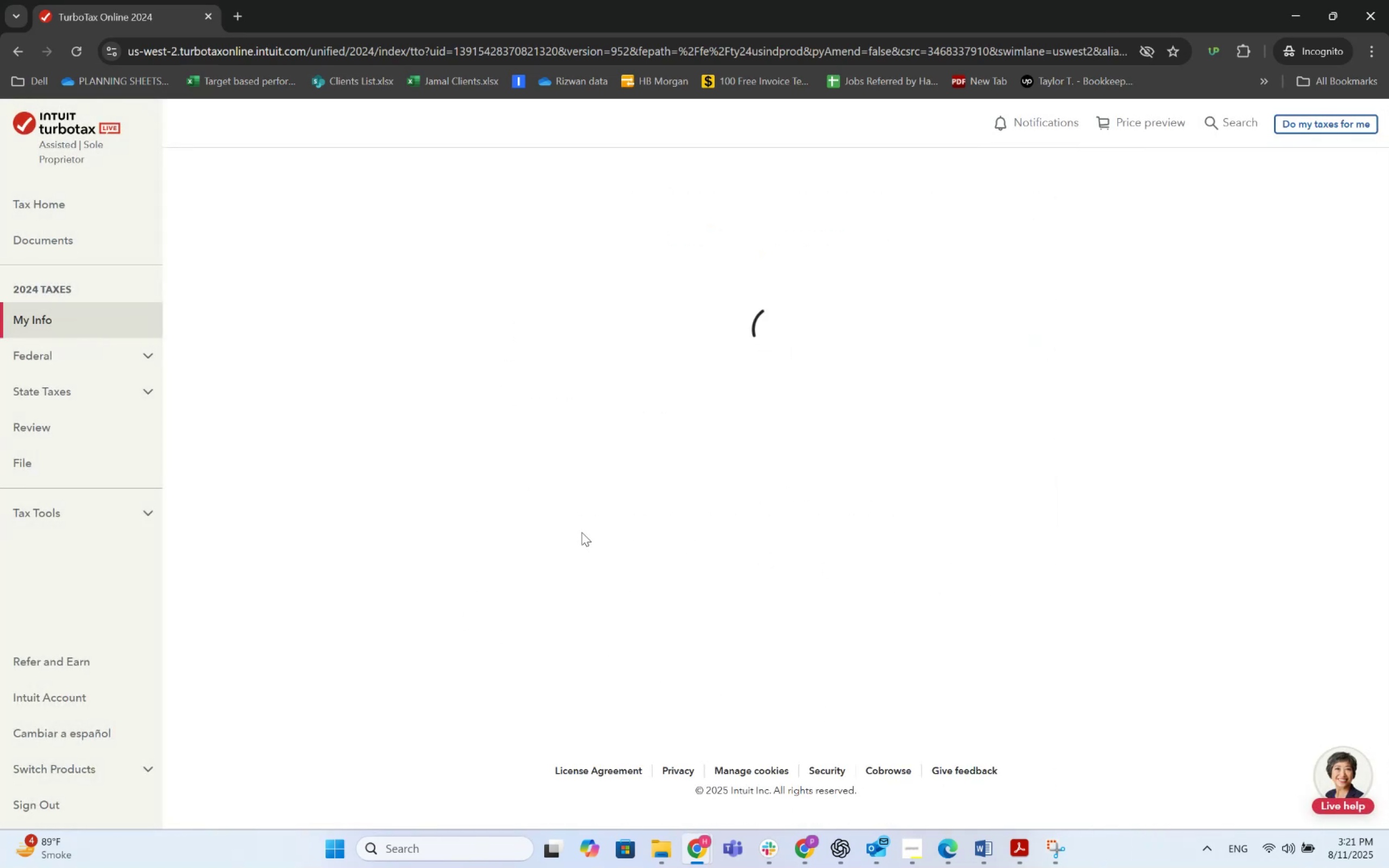 
wait(13.04)
 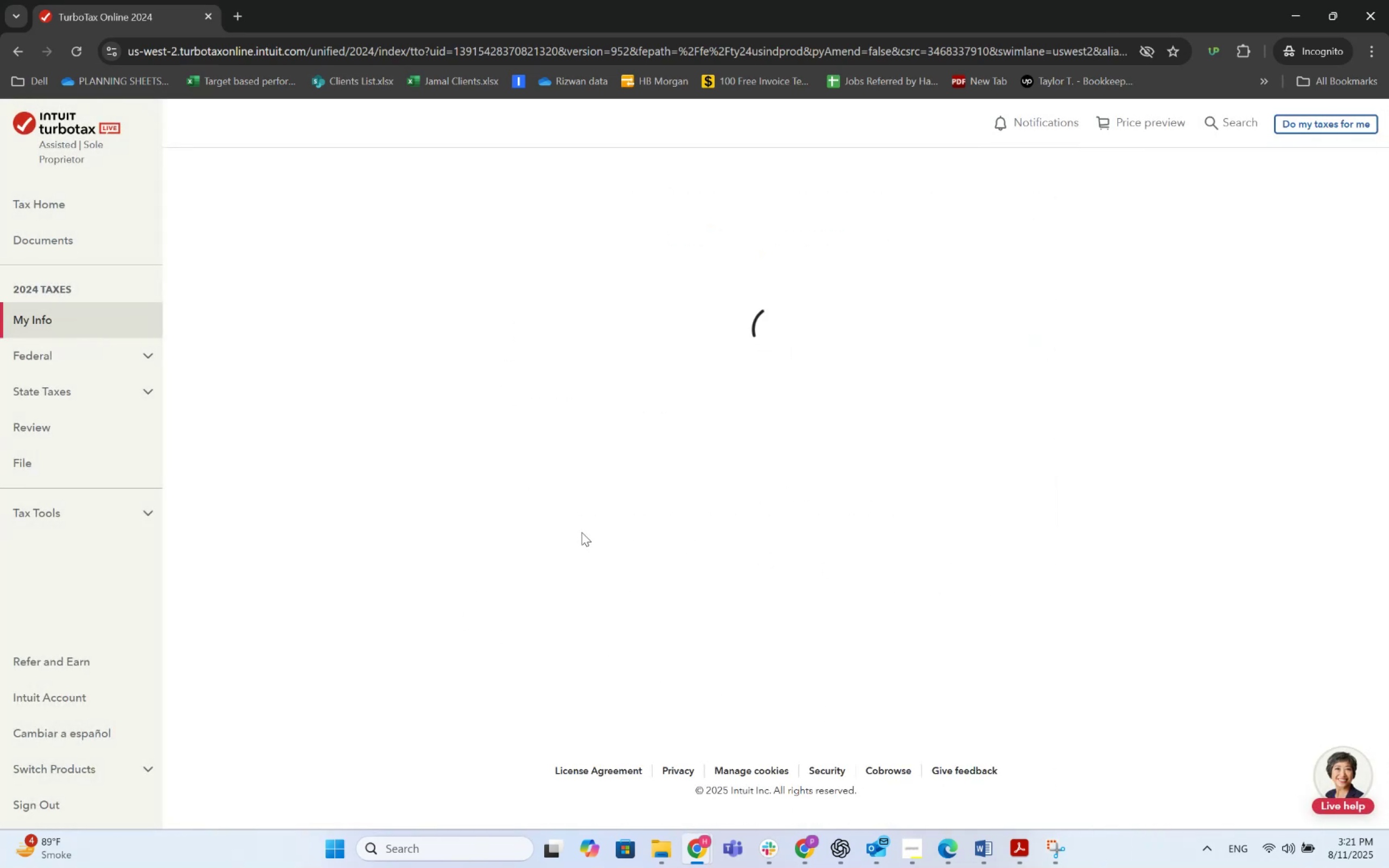 
scroll: coordinate [772, 542], scroll_direction: down, amount: 8.0
 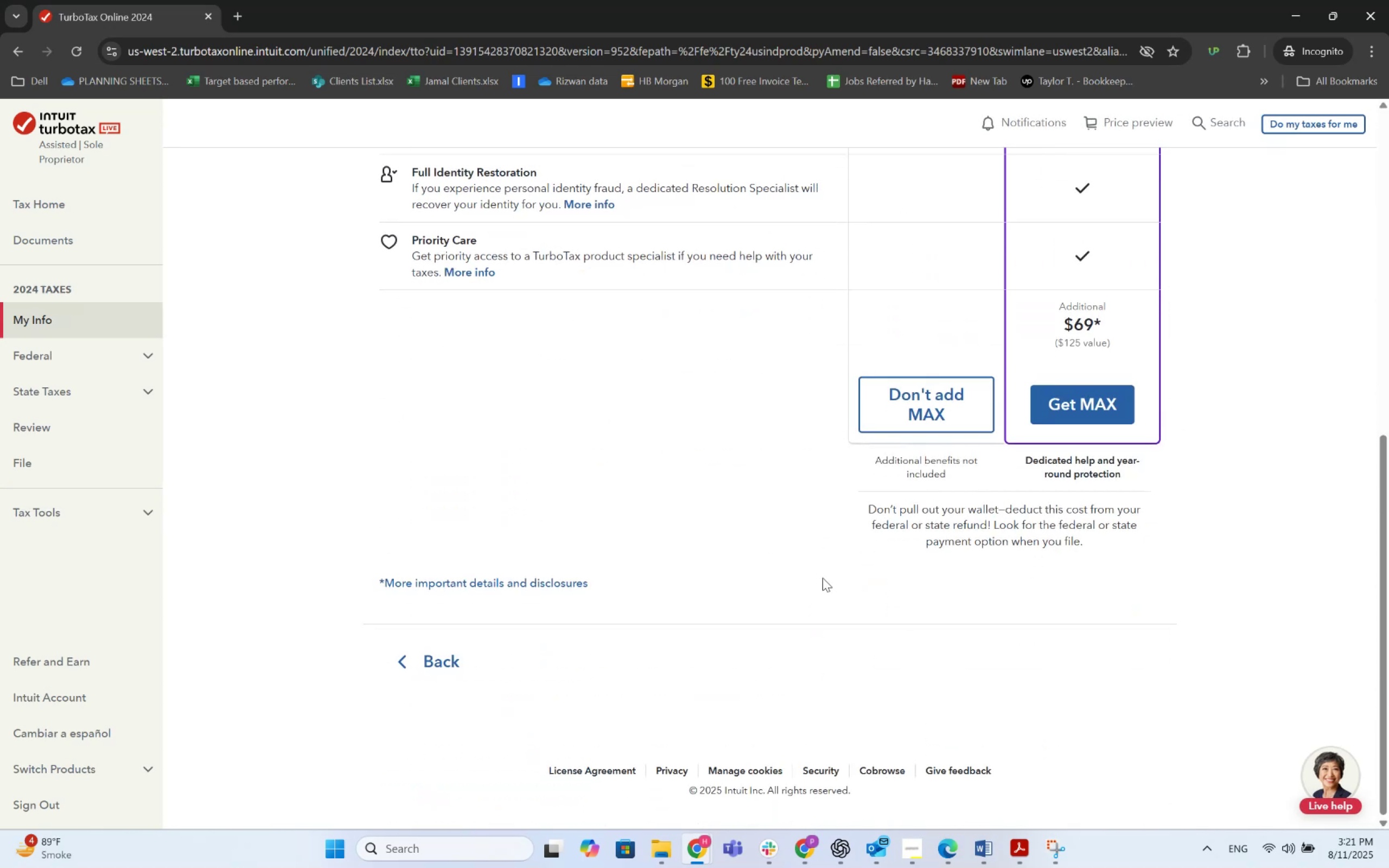 
scroll: coordinate [863, 497], scroll_direction: up, amount: 9.0
 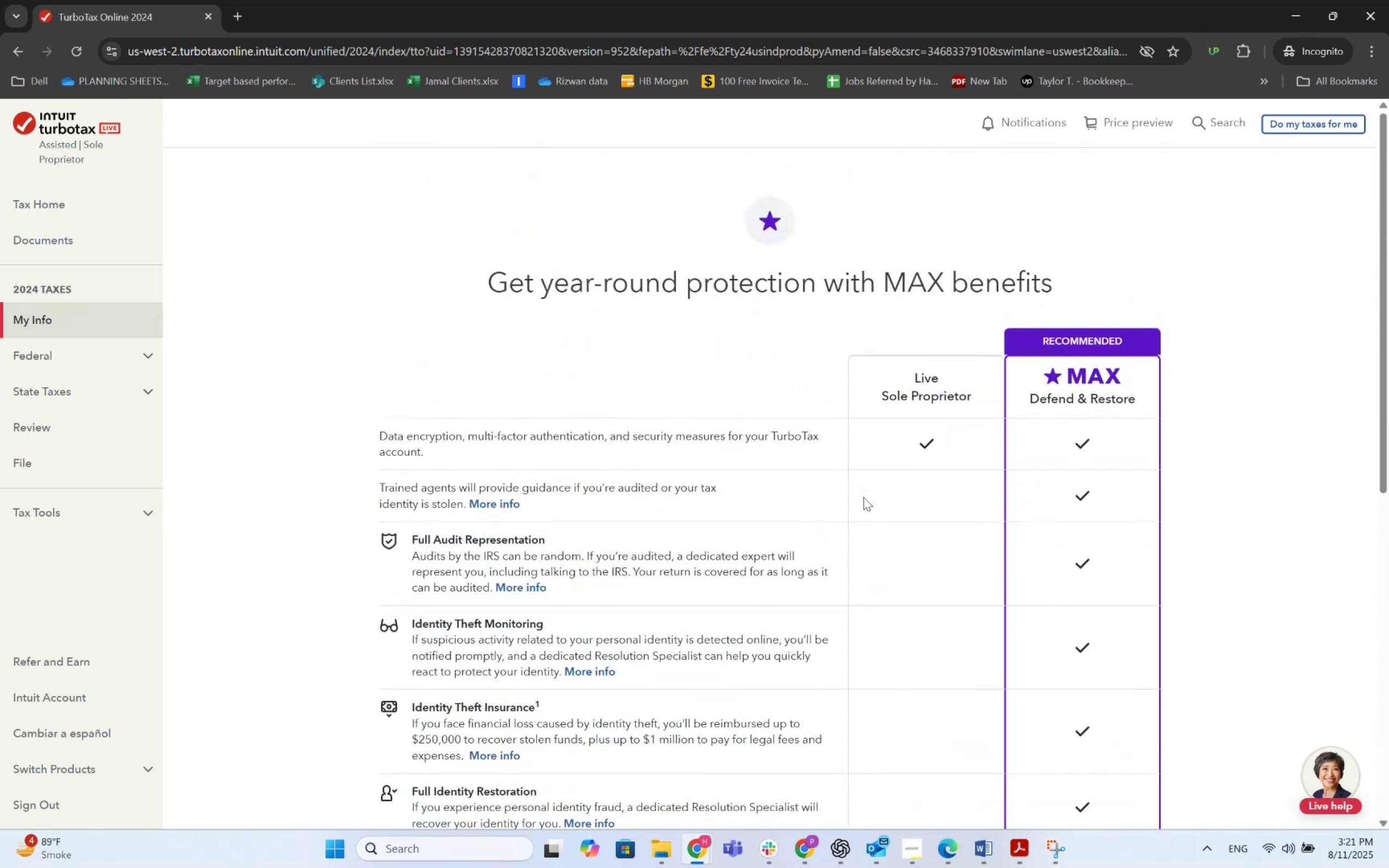 
scroll: coordinate [868, 501], scroll_direction: down, amount: 7.0
 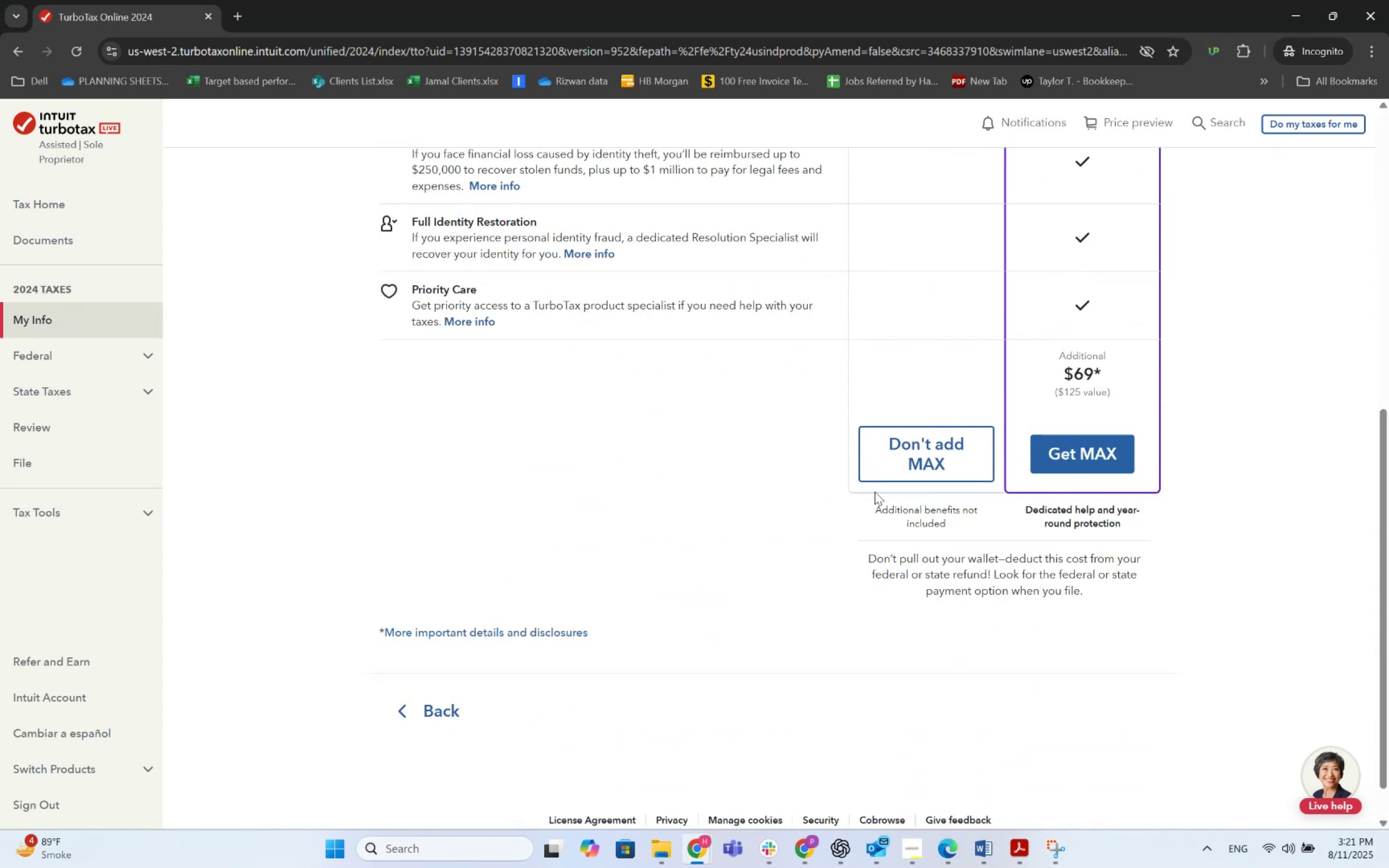 
left_click([899, 452])
 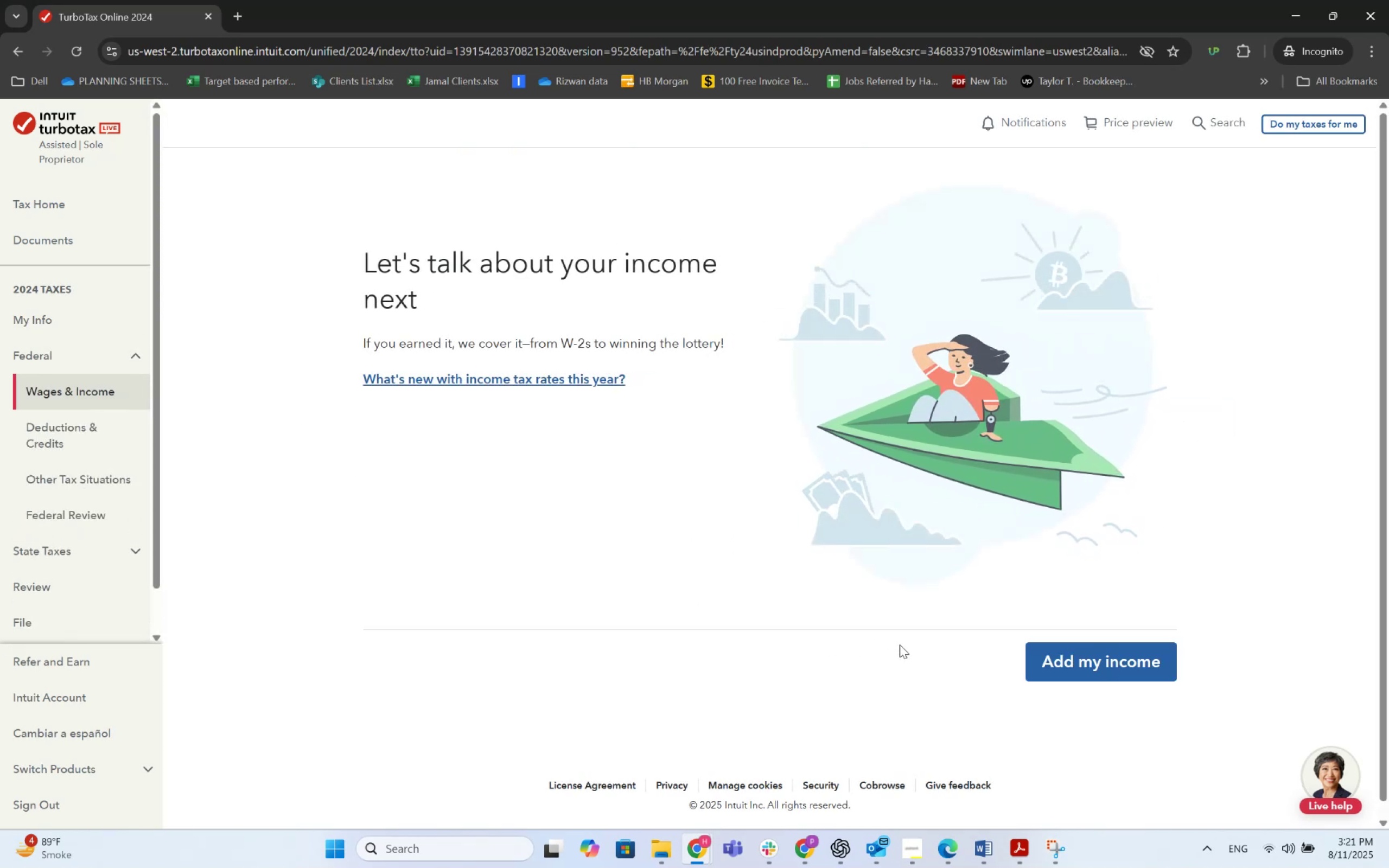 
wait(15.81)
 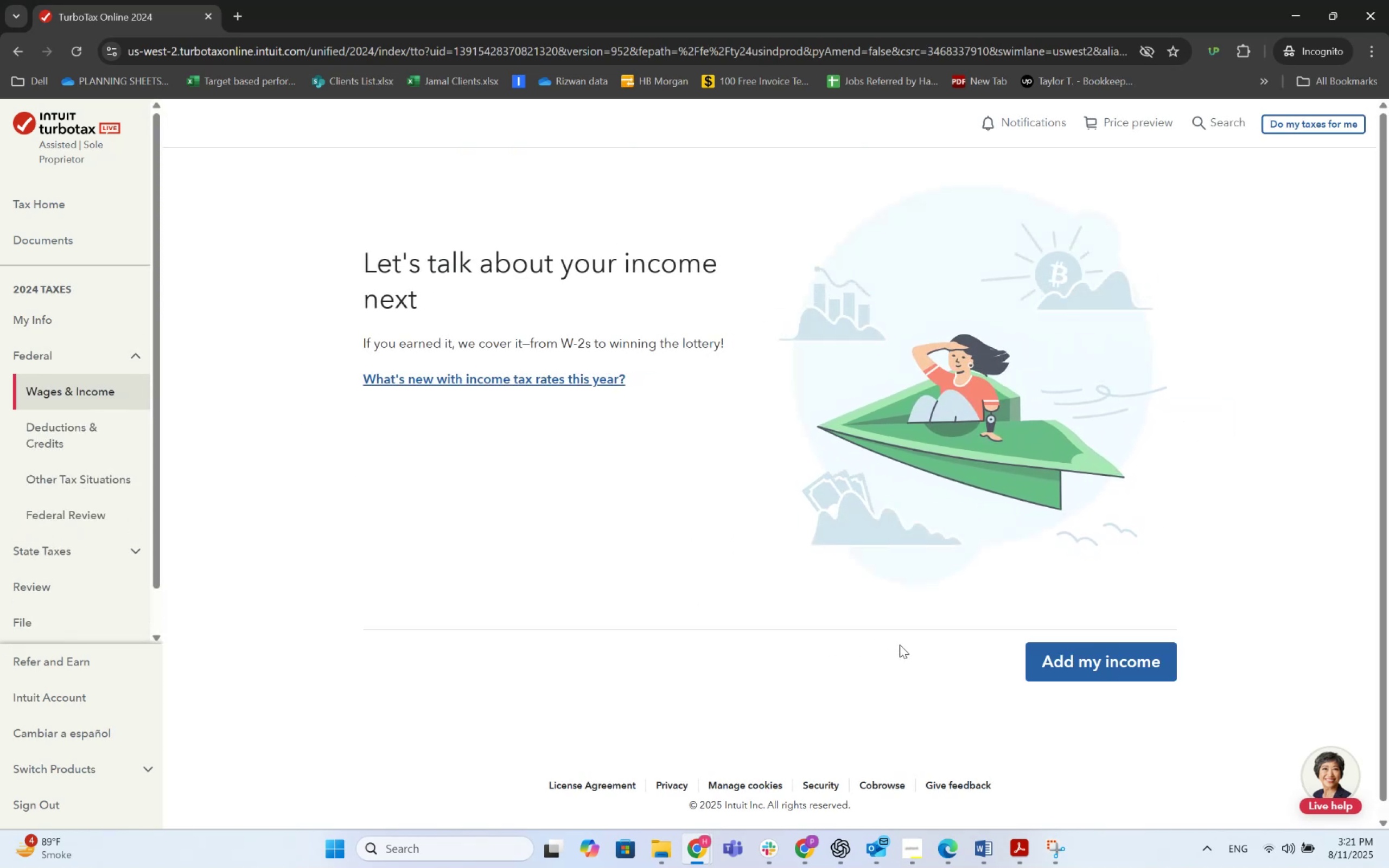 
left_click([1054, 658])
 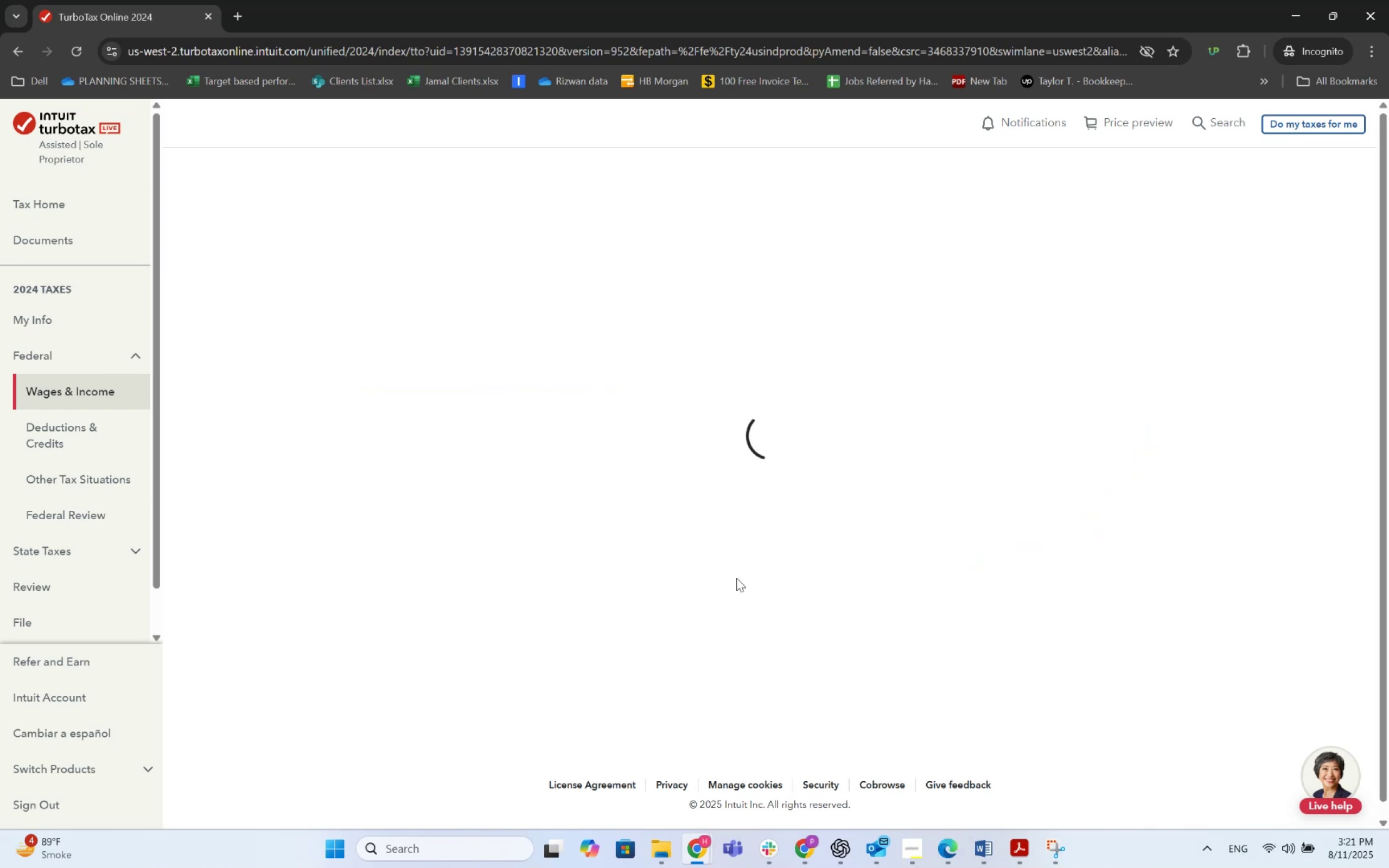 
mouse_move([619, 545])
 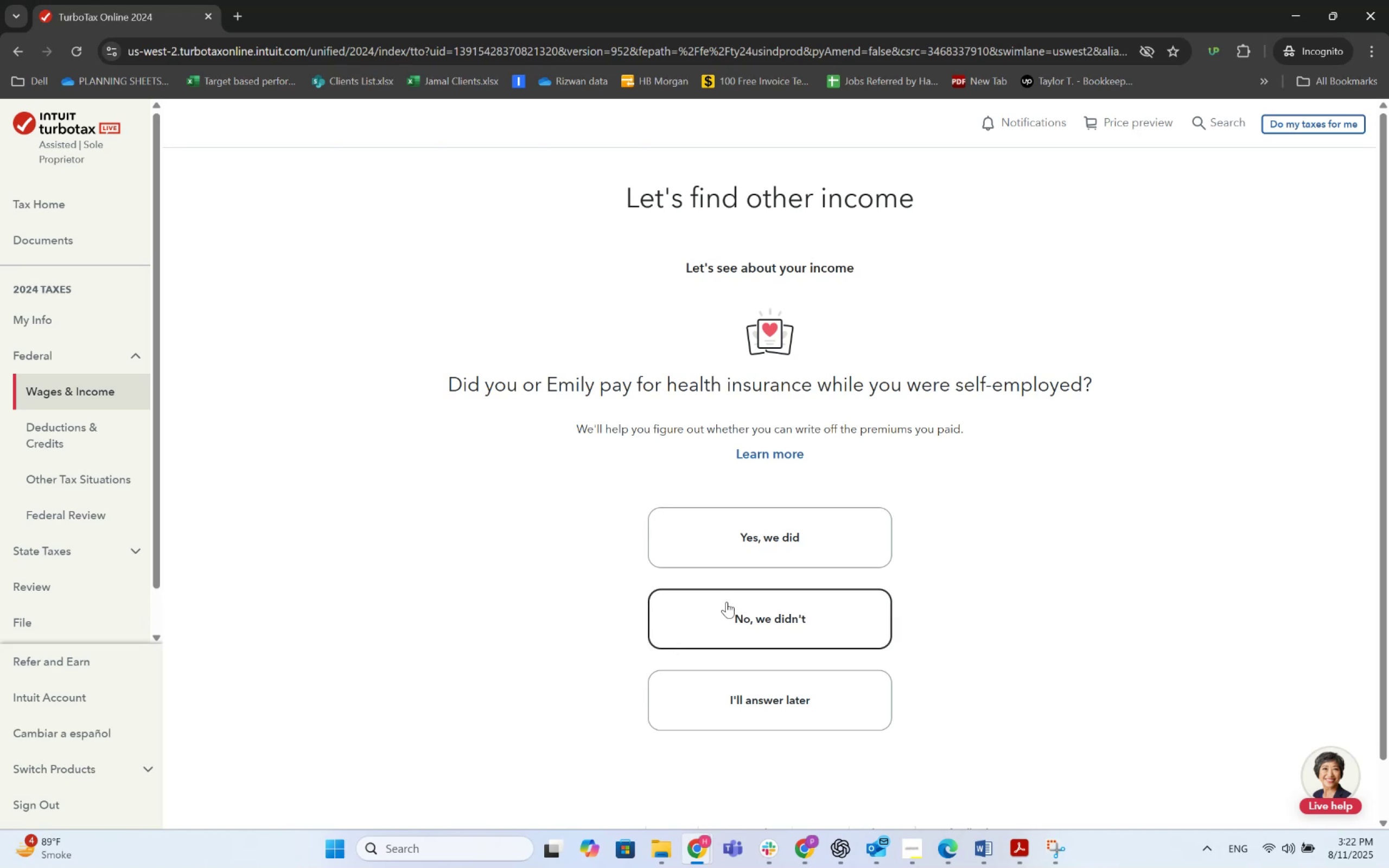 
wait(6.14)
 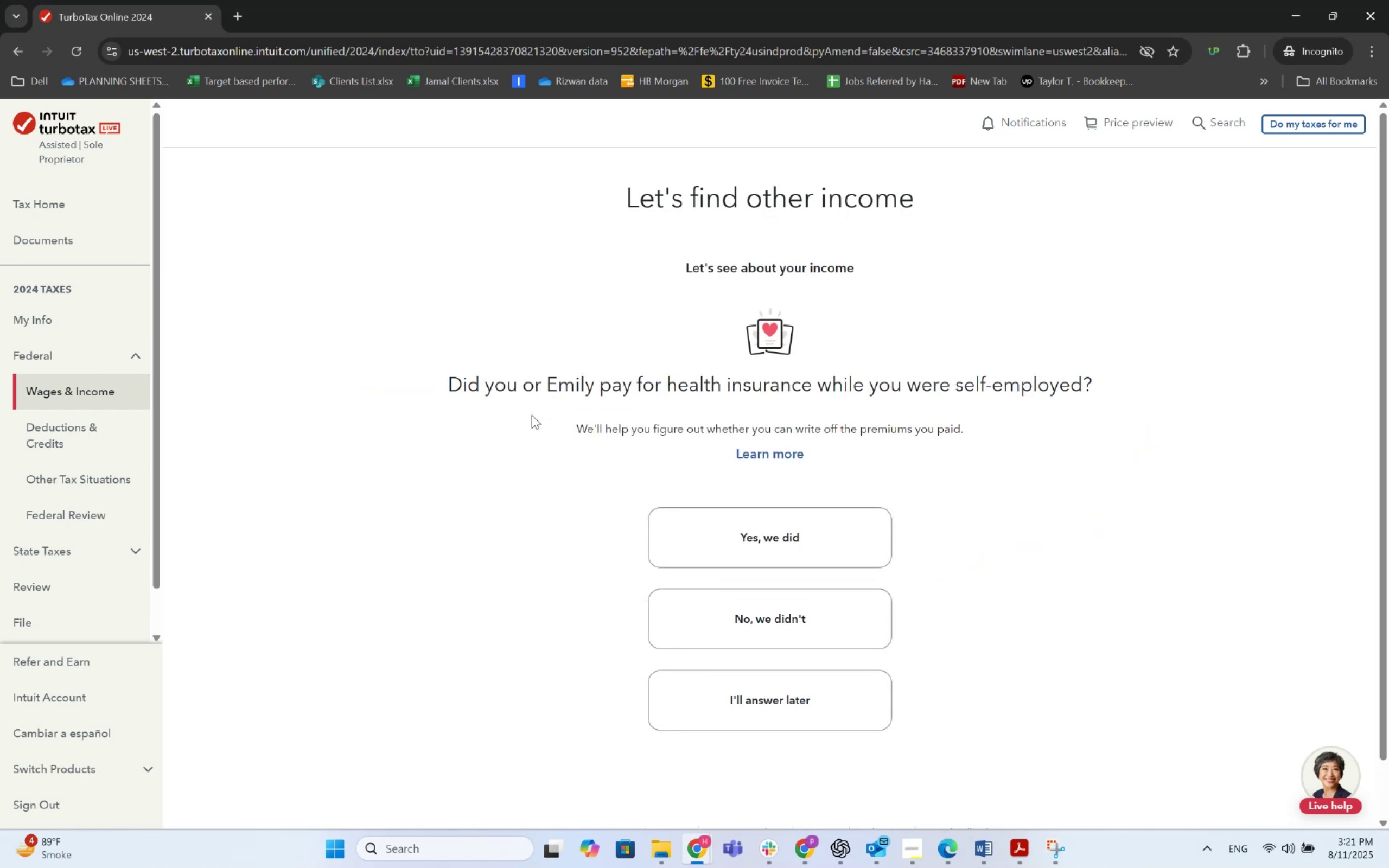 
left_click([727, 602])
 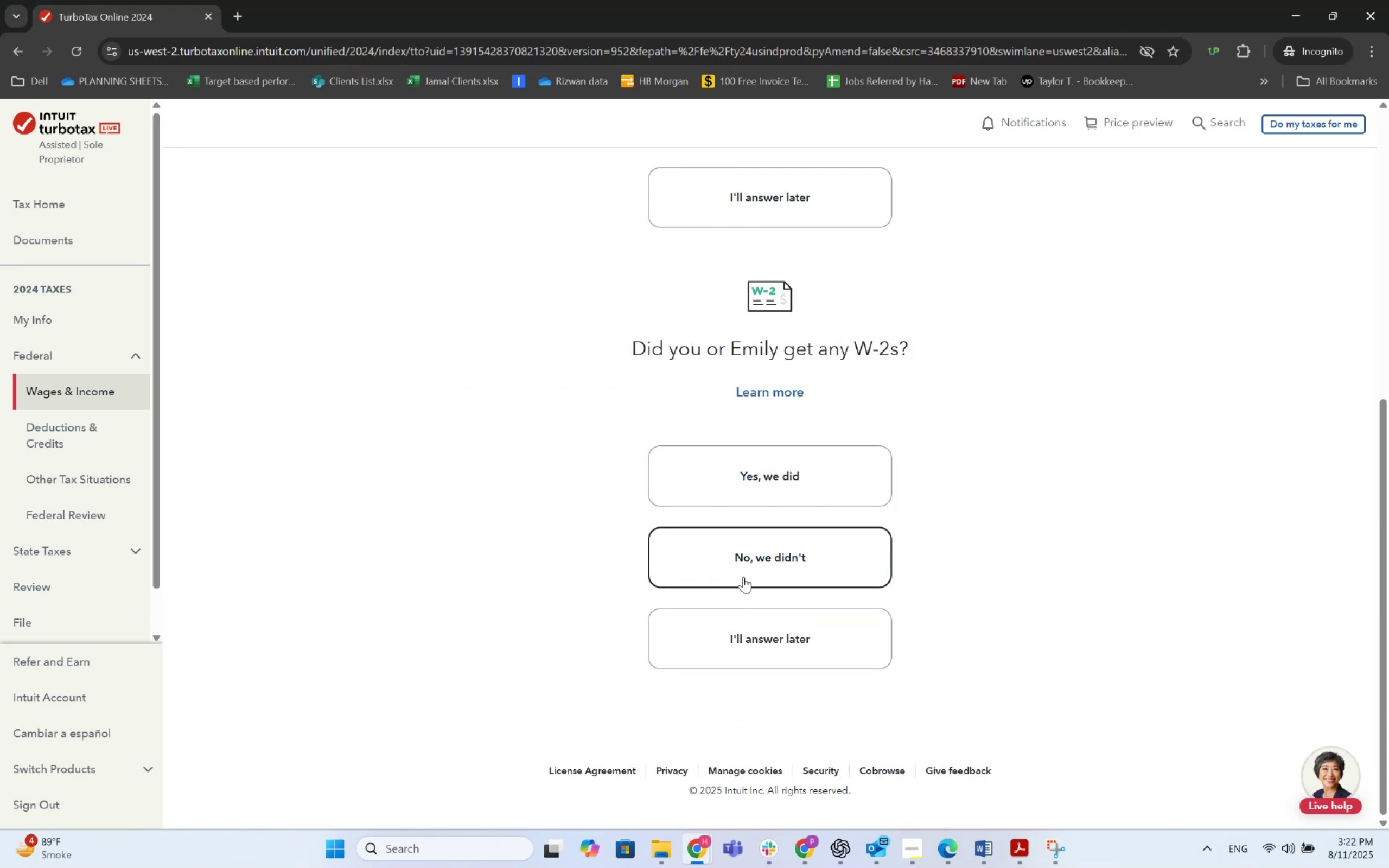 
wait(5.28)
 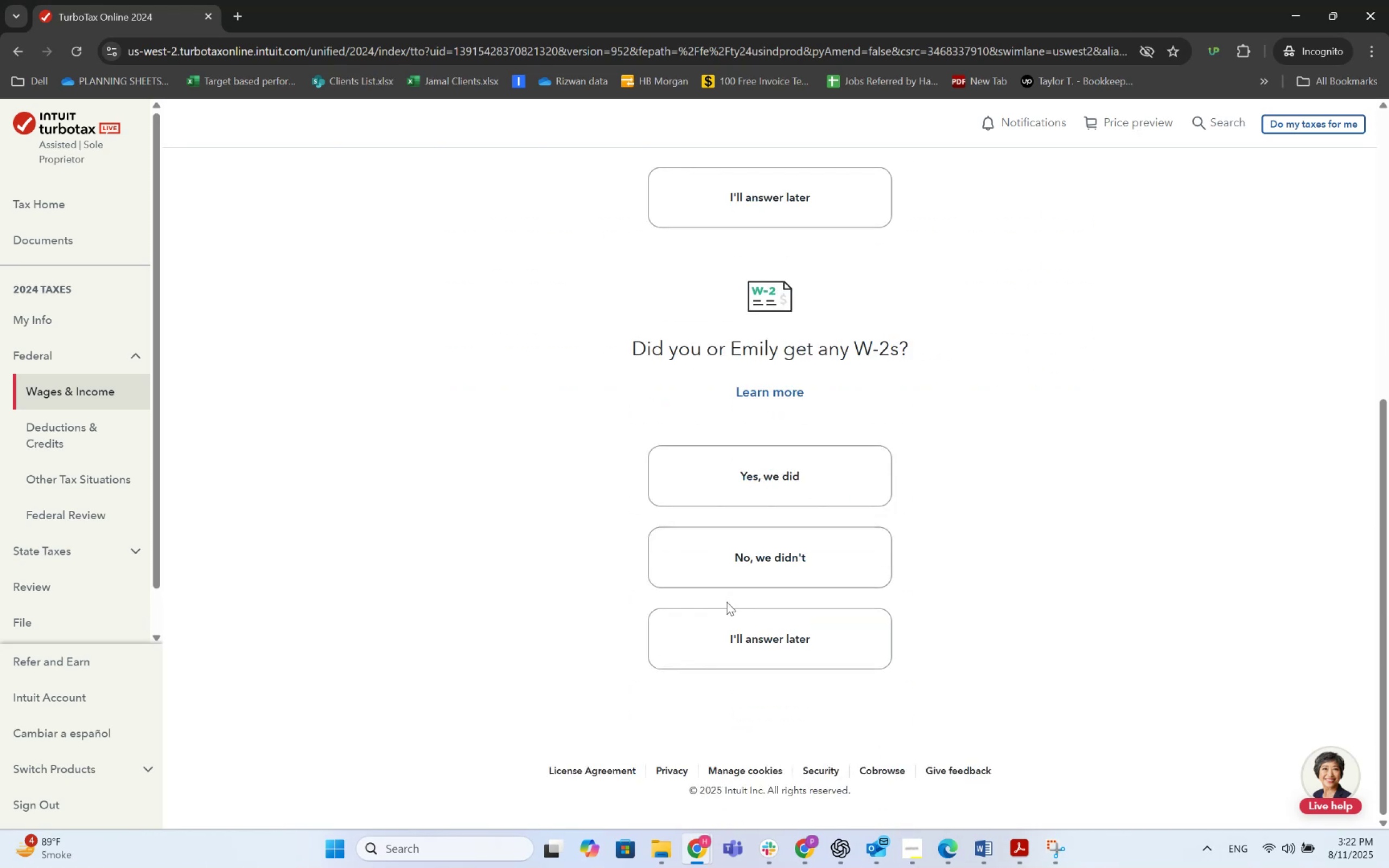 
left_click([760, 473])
 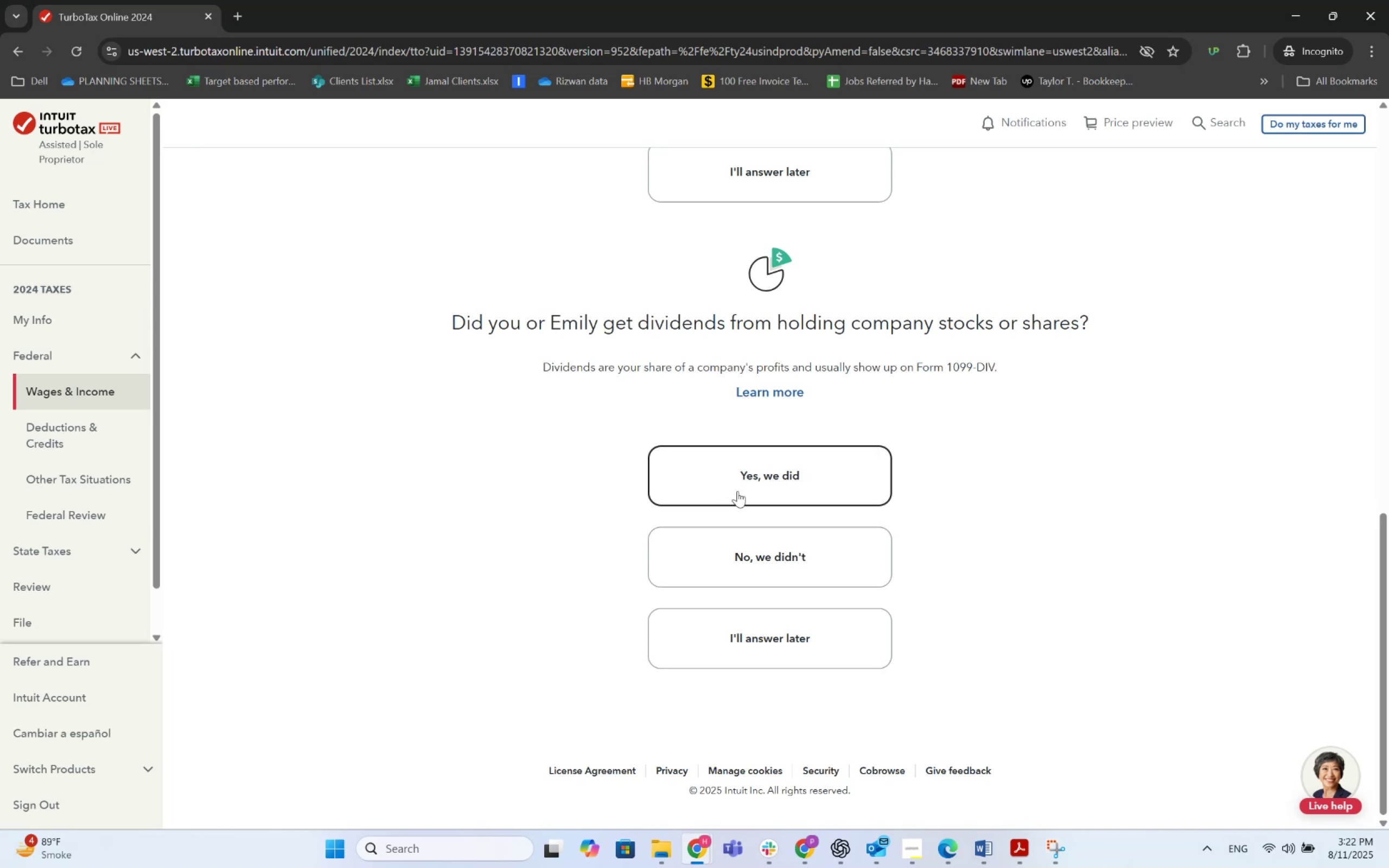 
wait(8.29)
 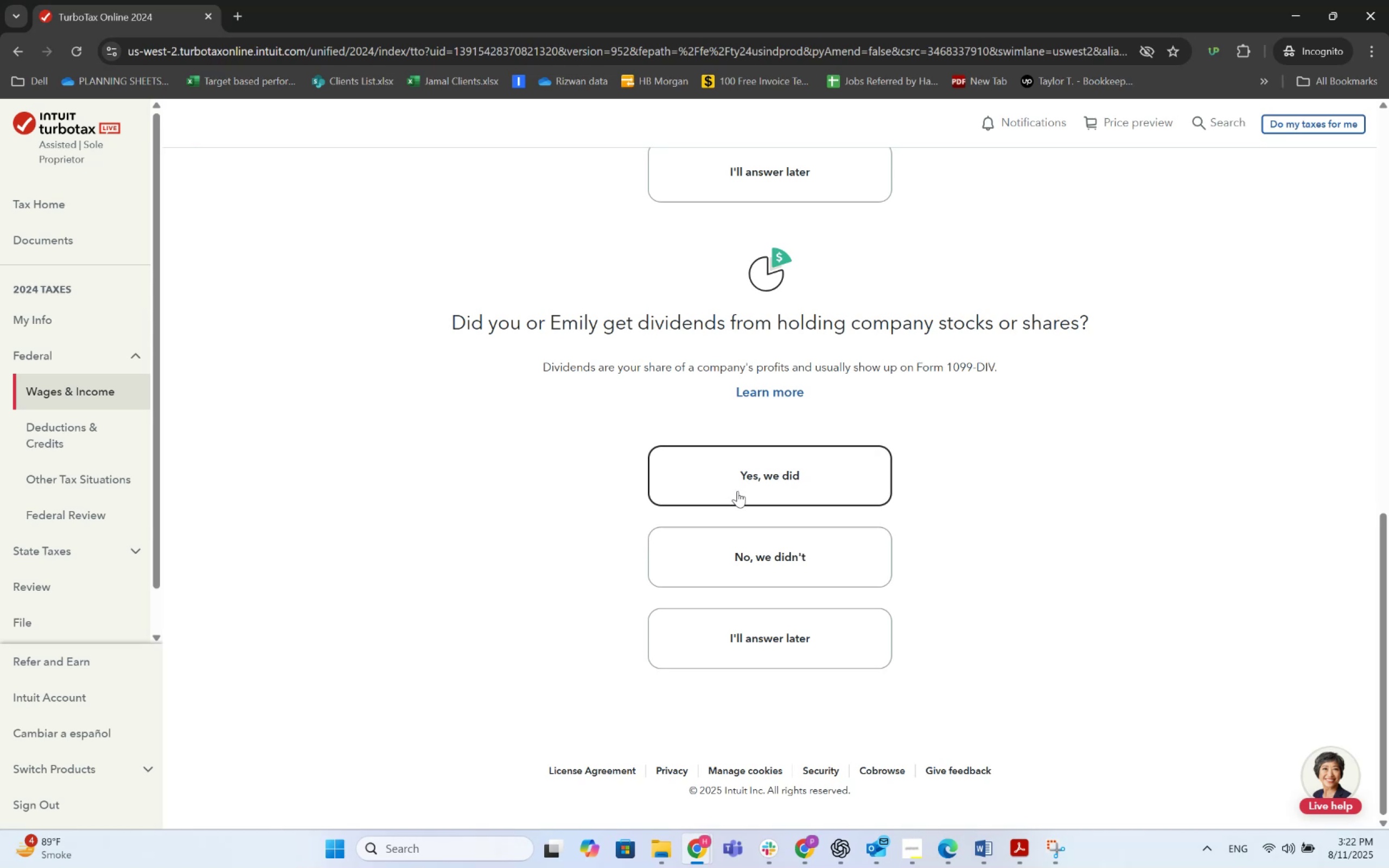 
key(Alt+AltLeft)
 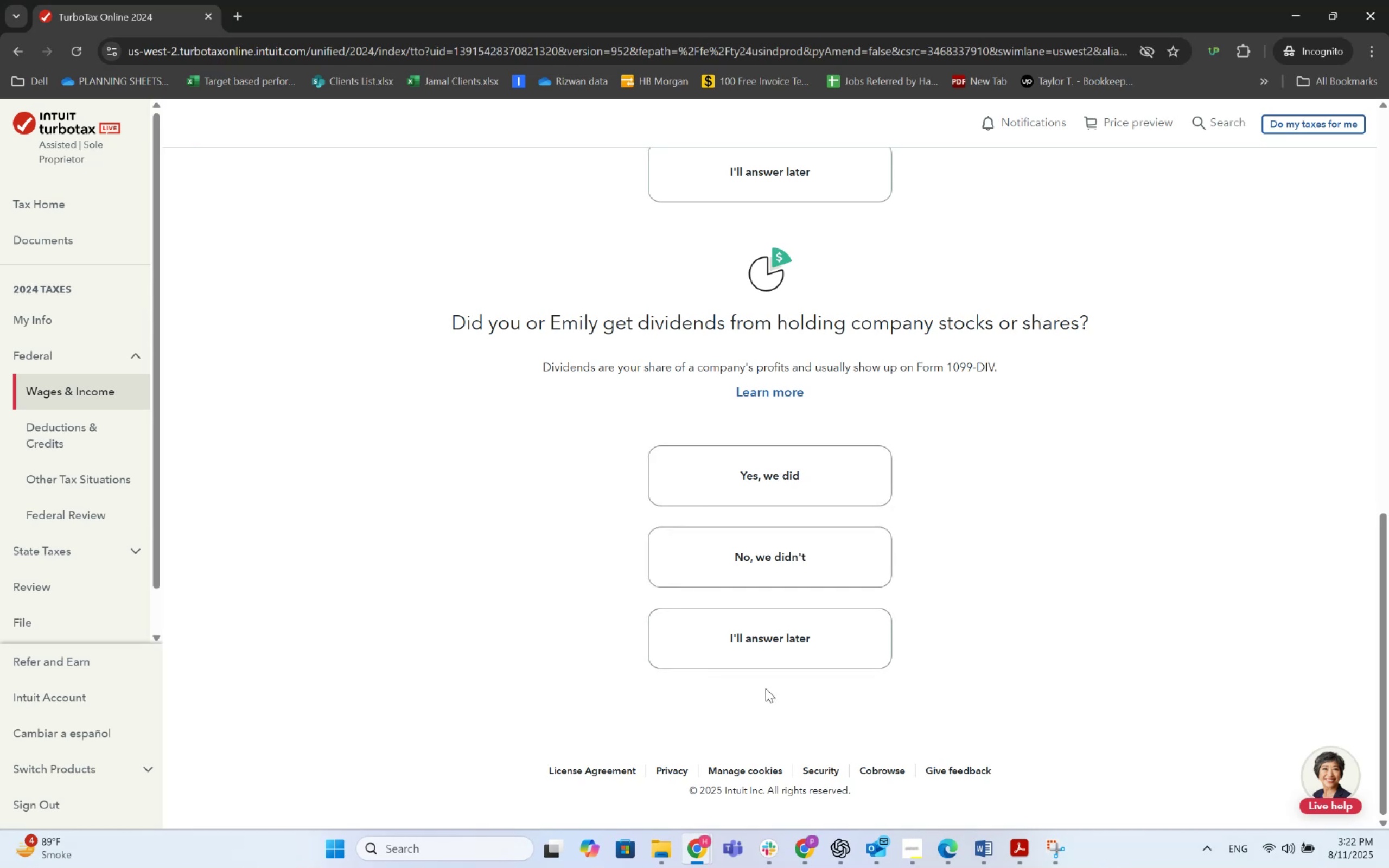 
key(Alt+Tab)
 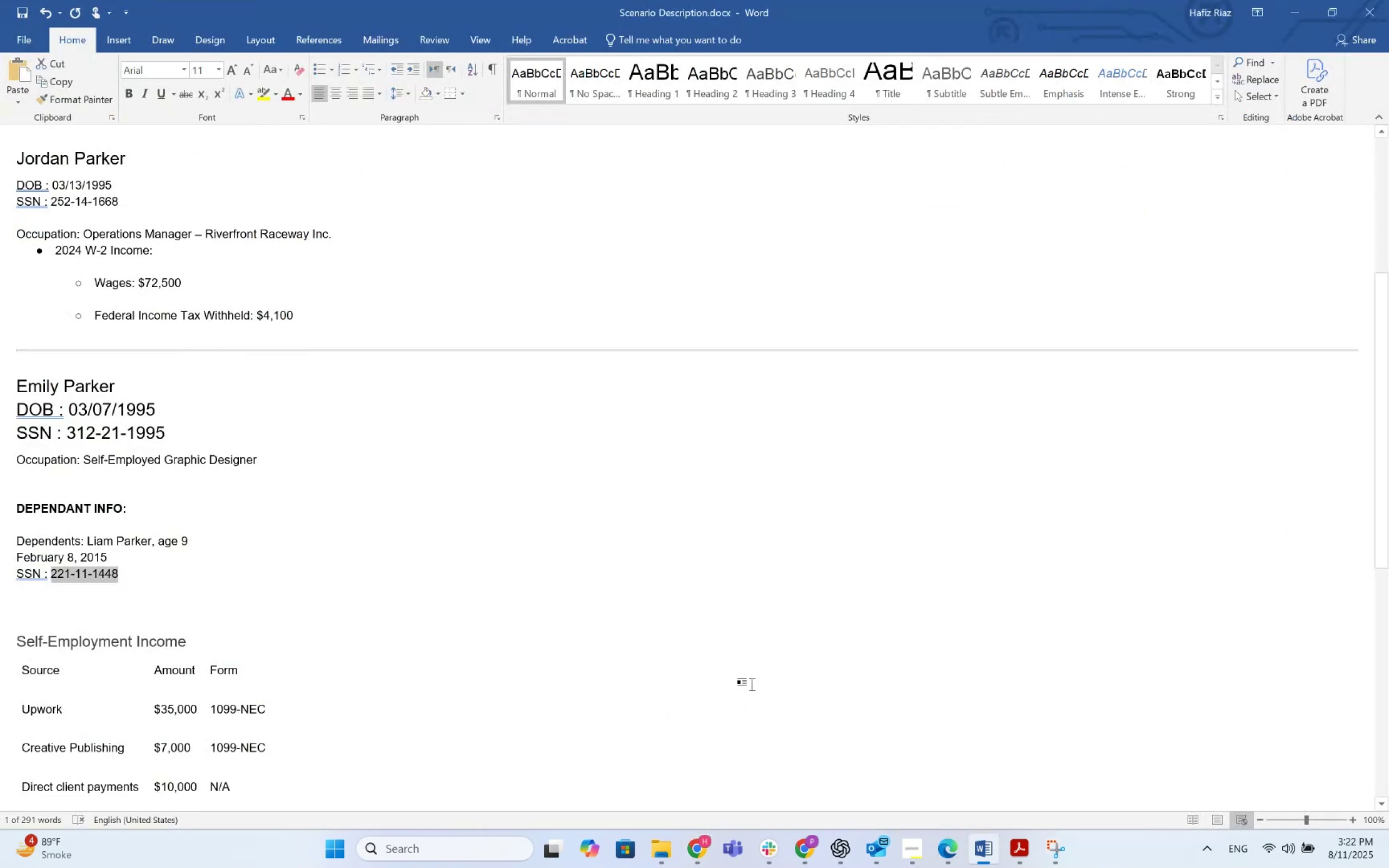 
scroll: coordinate [521, 624], scroll_direction: down, amount: 5.0
 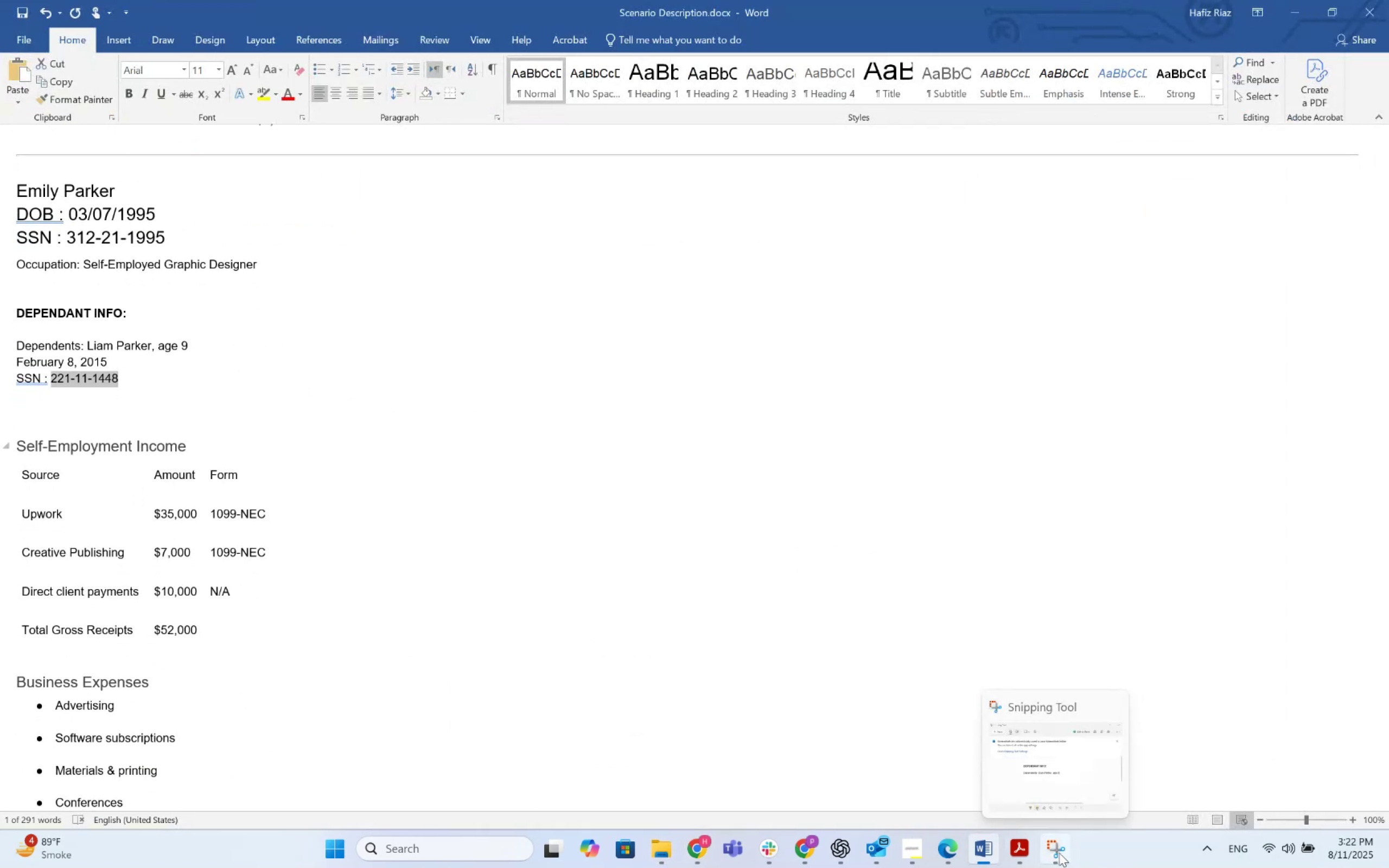 
left_click([1017, 853])
 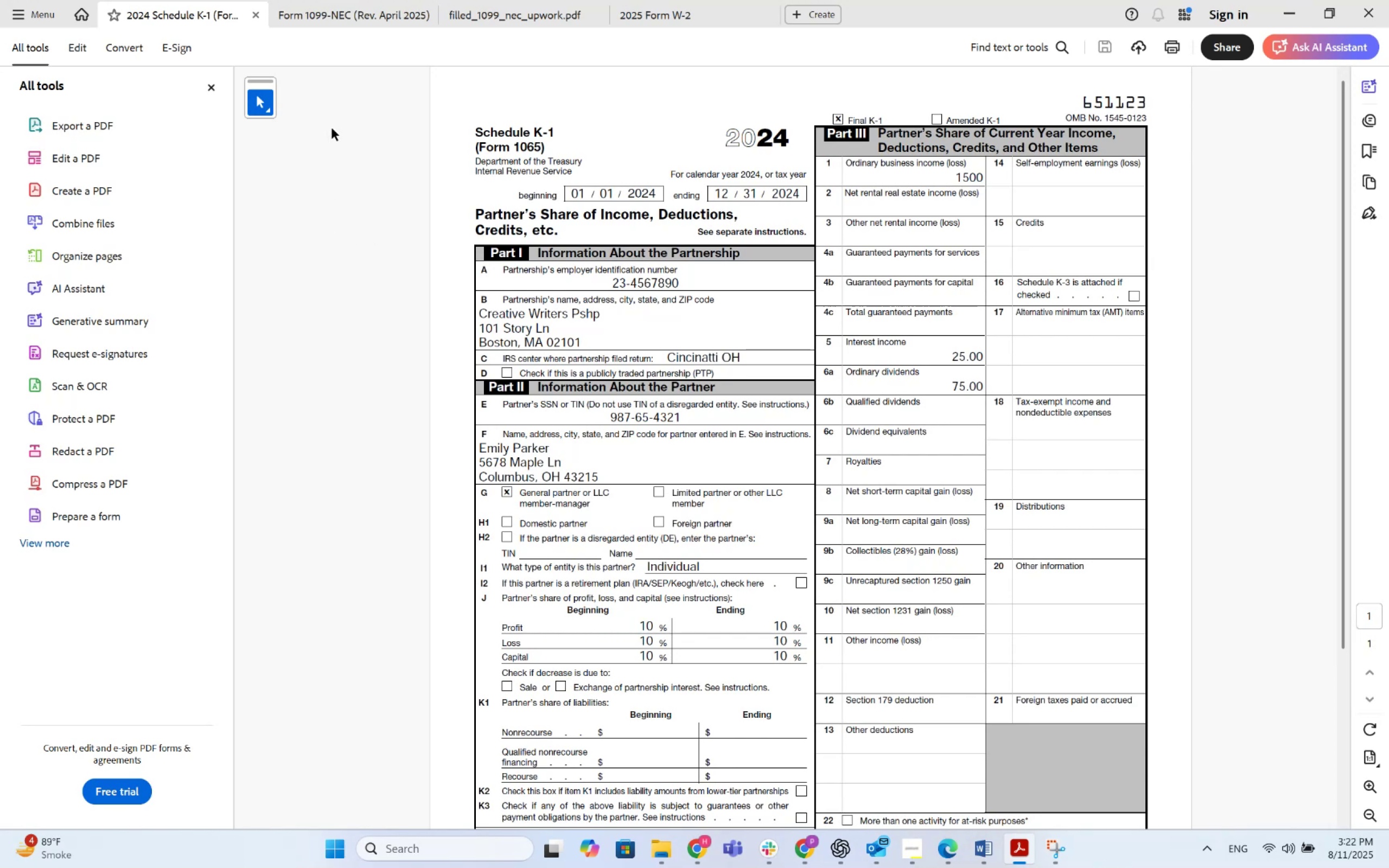 
left_click([358, 20])
 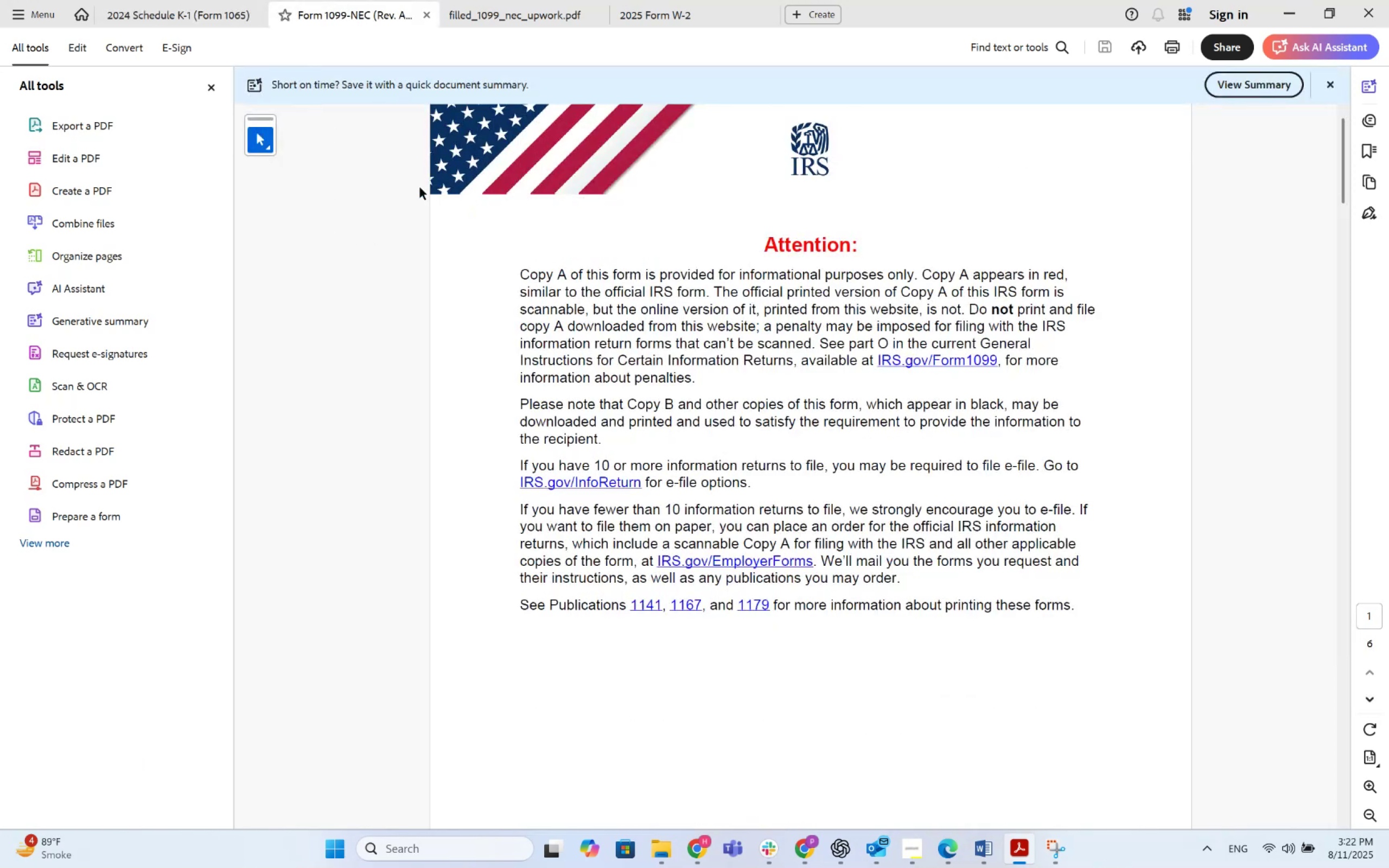 
scroll: coordinate [474, 266], scroll_direction: down, amount: 66.0
 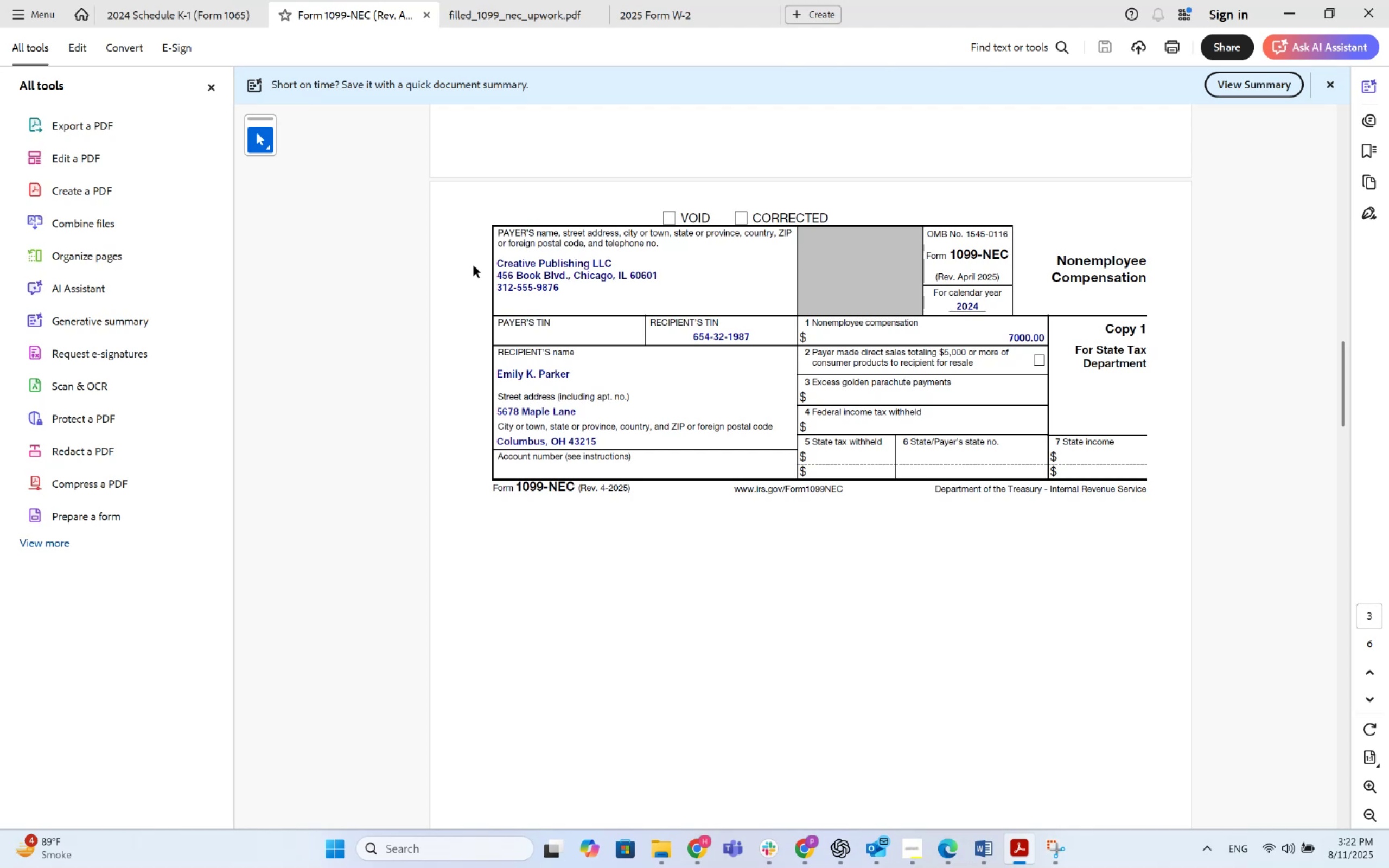 
wait(6.23)
 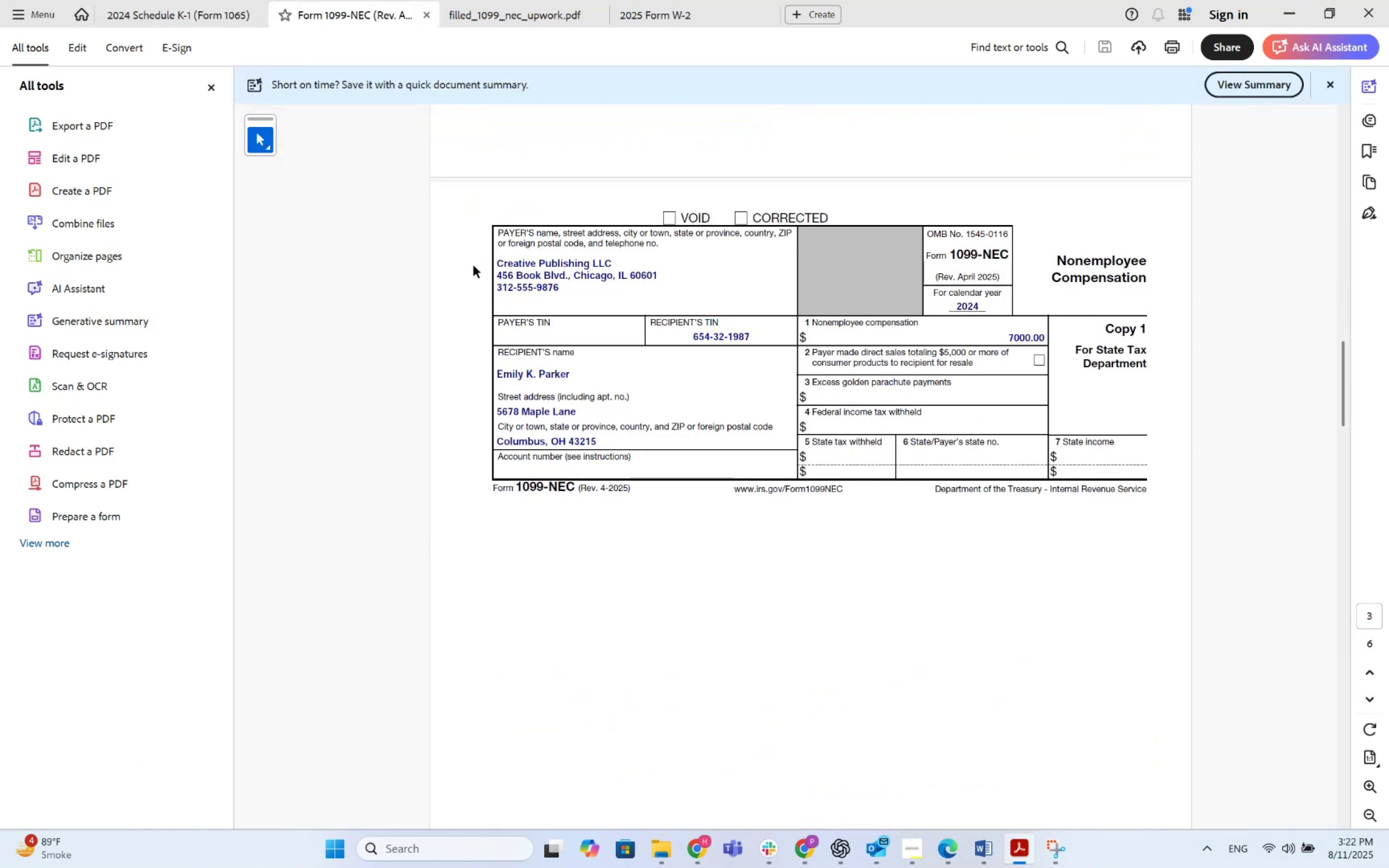 
scroll: coordinate [489, 291], scroll_direction: down, amount: 45.0
 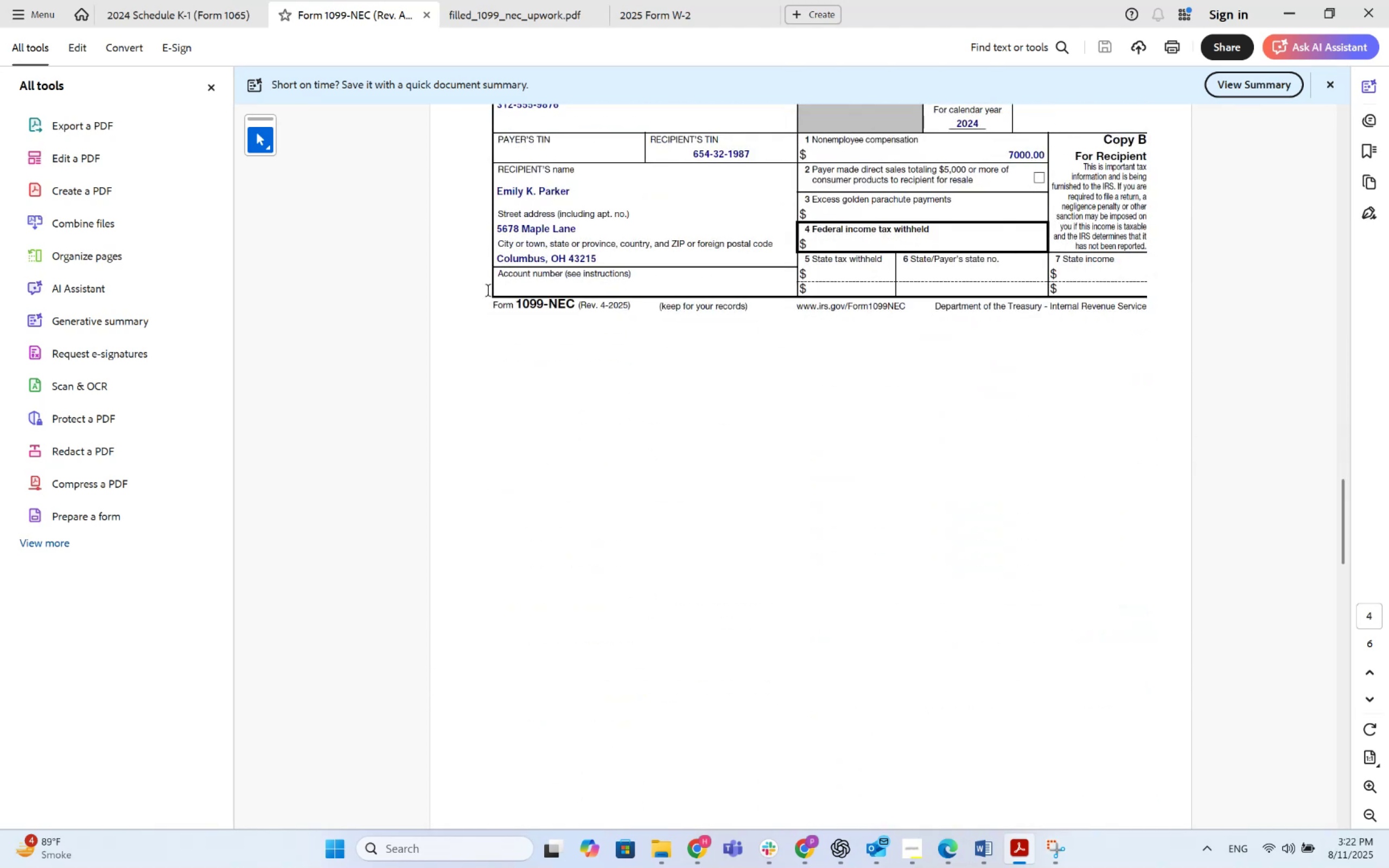 
scroll: coordinate [489, 291], scroll_direction: up, amount: 60.0
 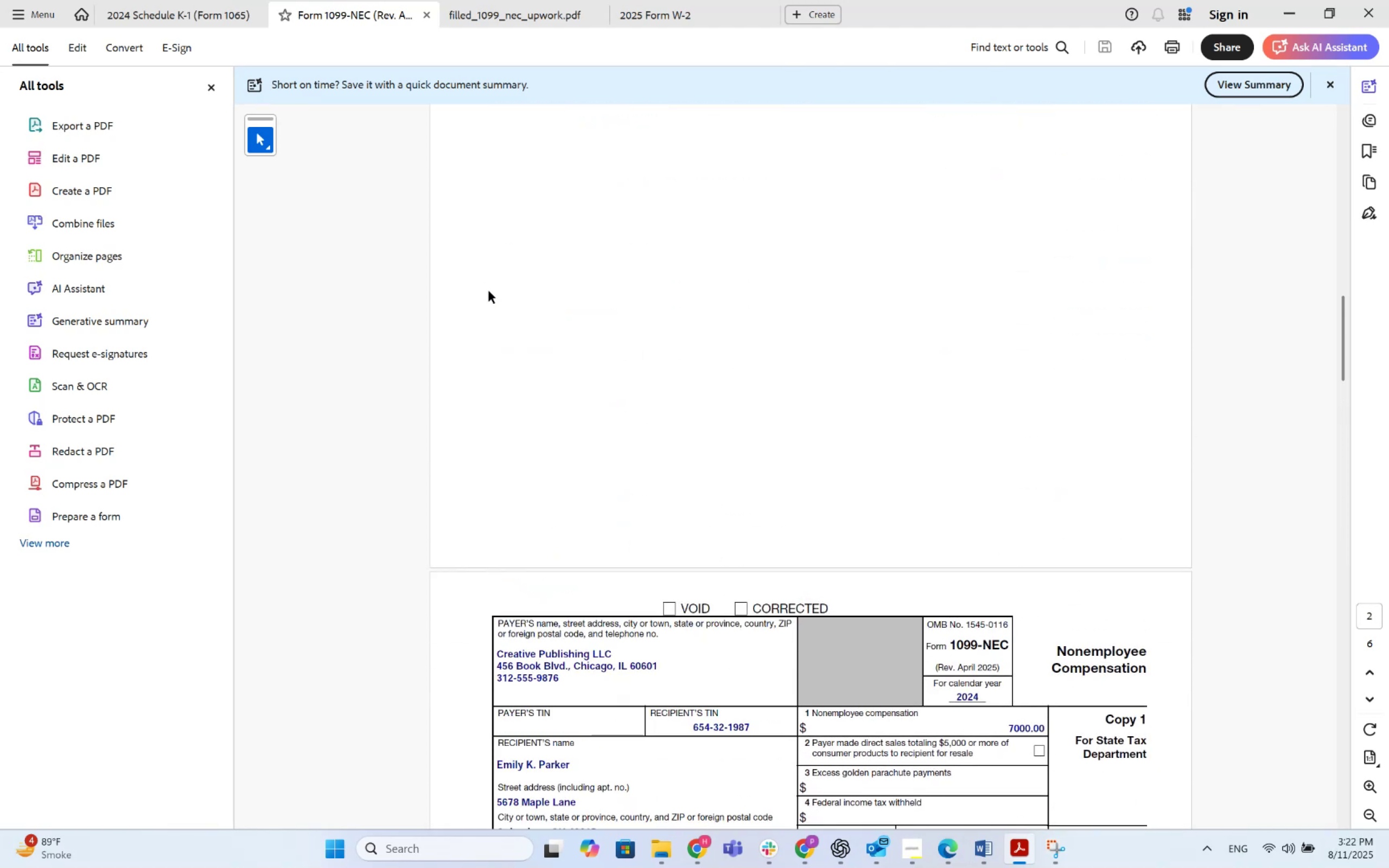 
scroll: coordinate [489, 291], scroll_direction: down, amount: 7.0
 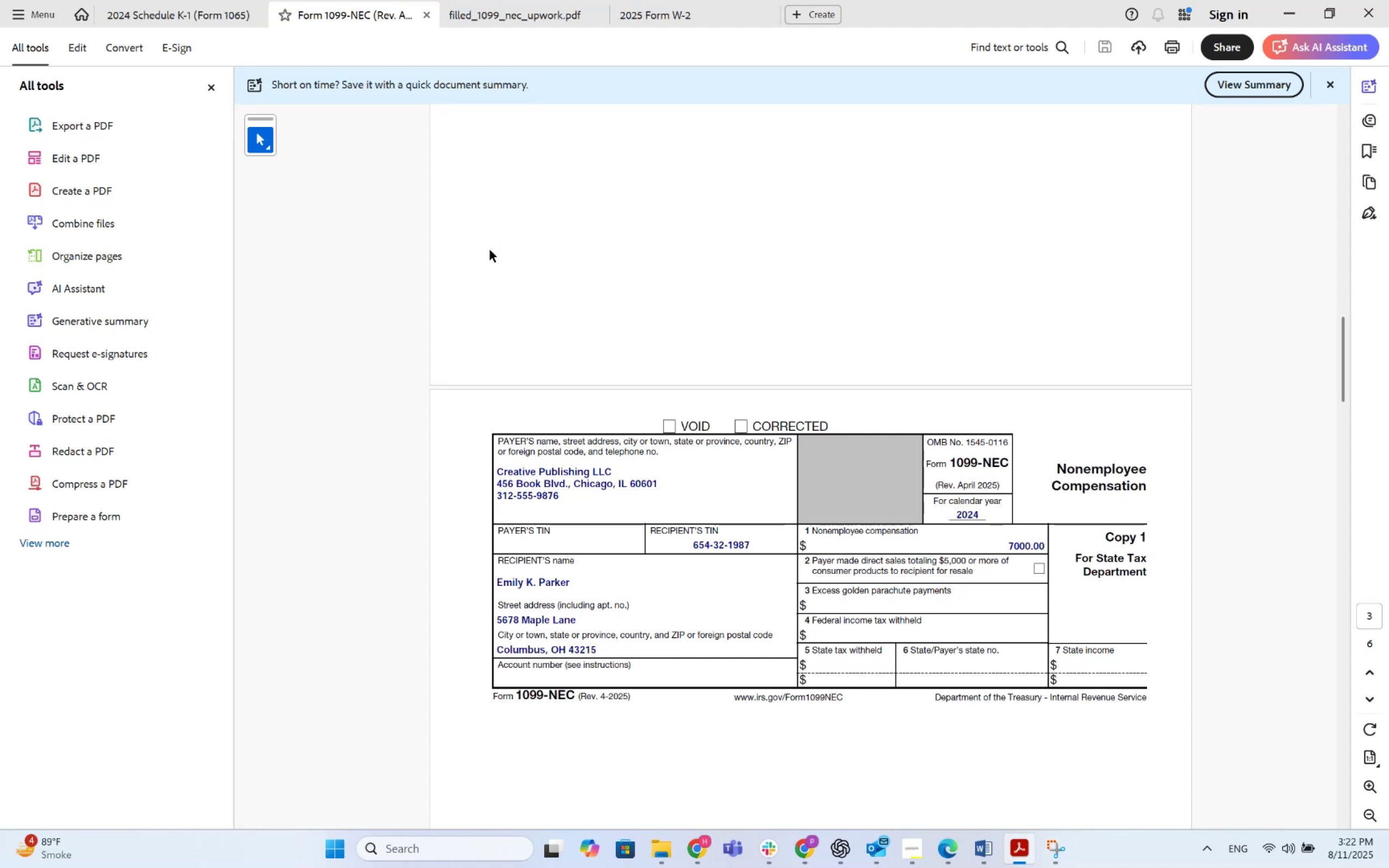 
left_click([500, 5])
 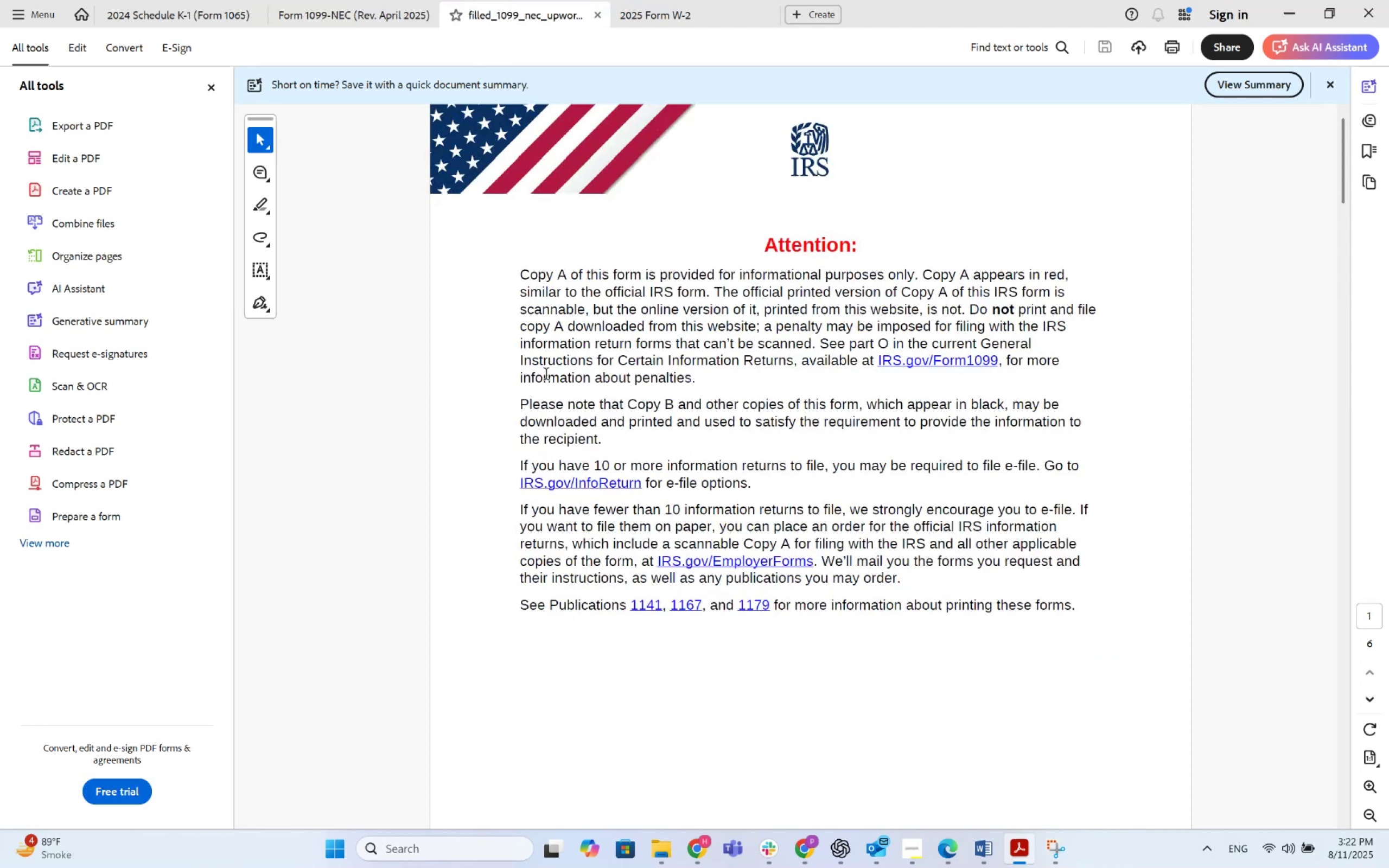 
scroll: coordinate [558, 386], scroll_direction: down, amount: 69.0
 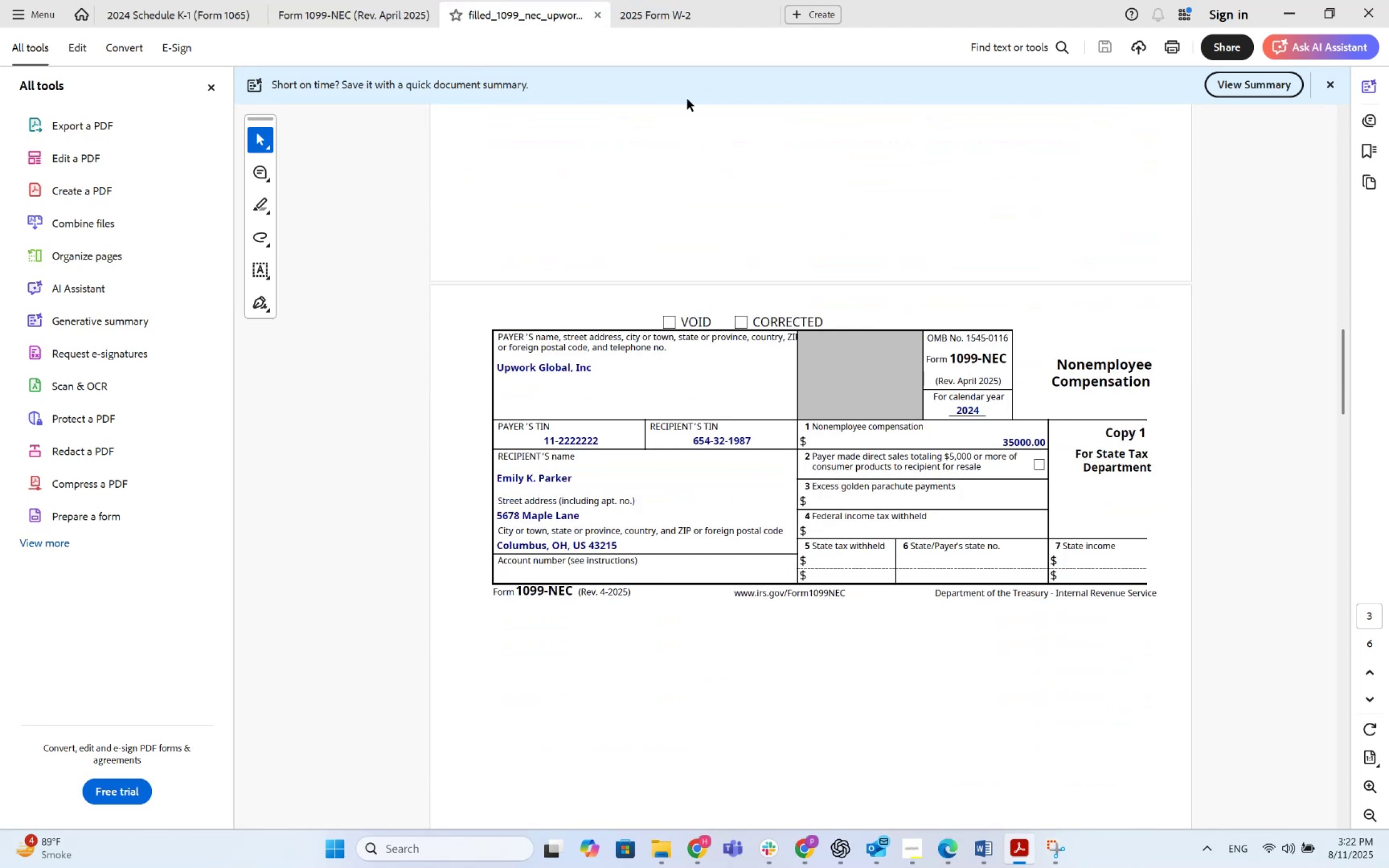 
left_click([341, 5])
 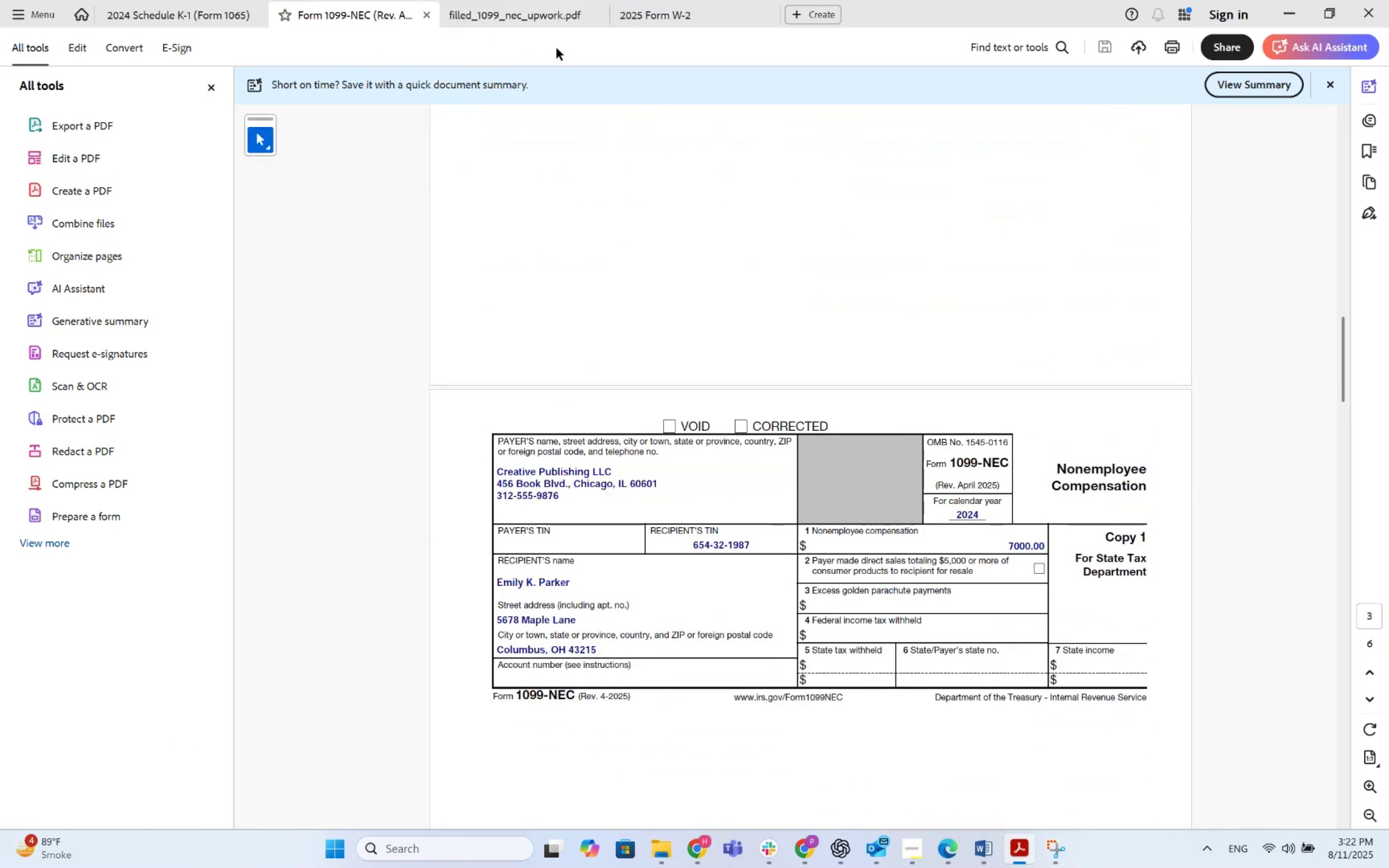 
left_click([551, 17])
 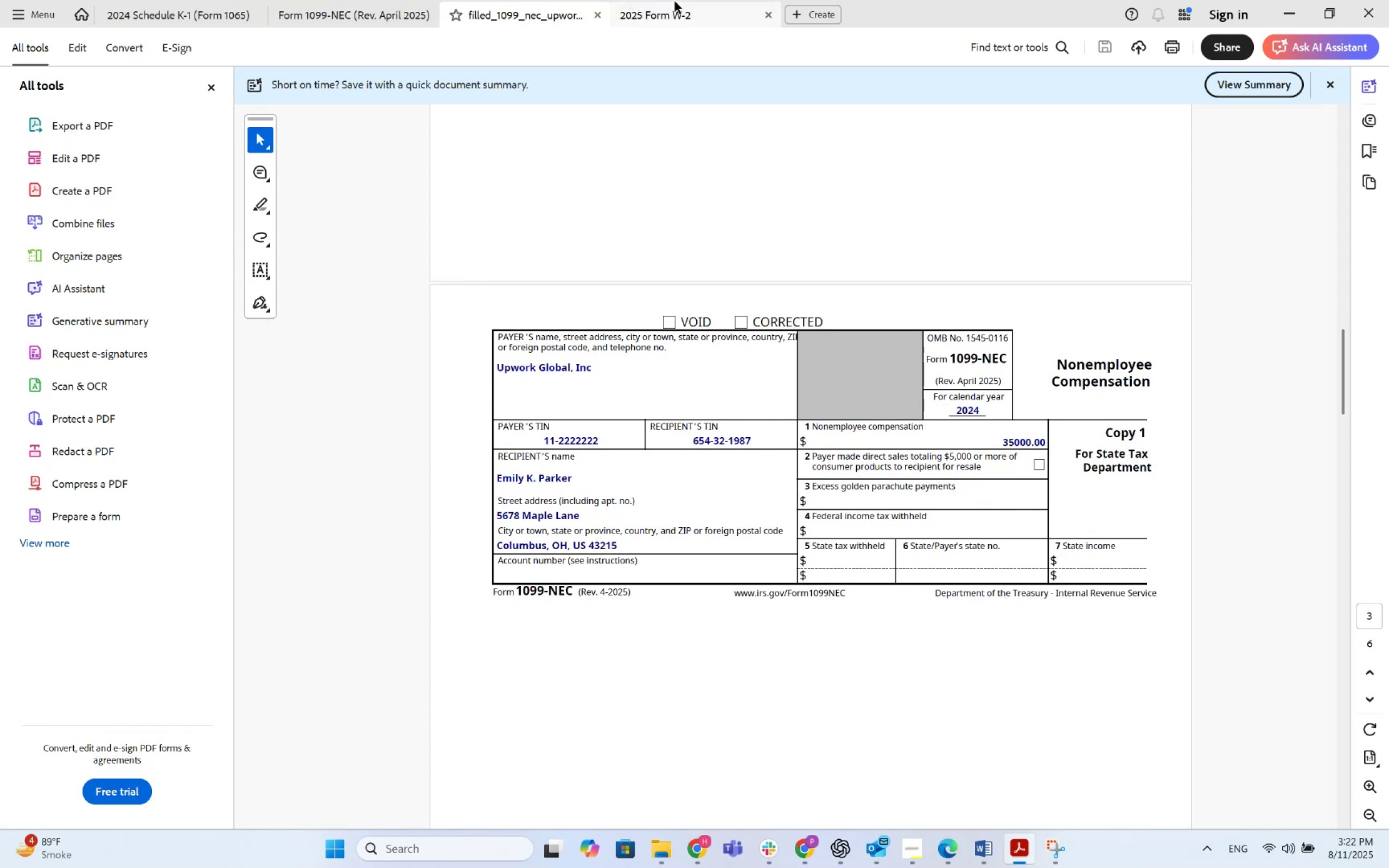 
left_click([697, 16])
 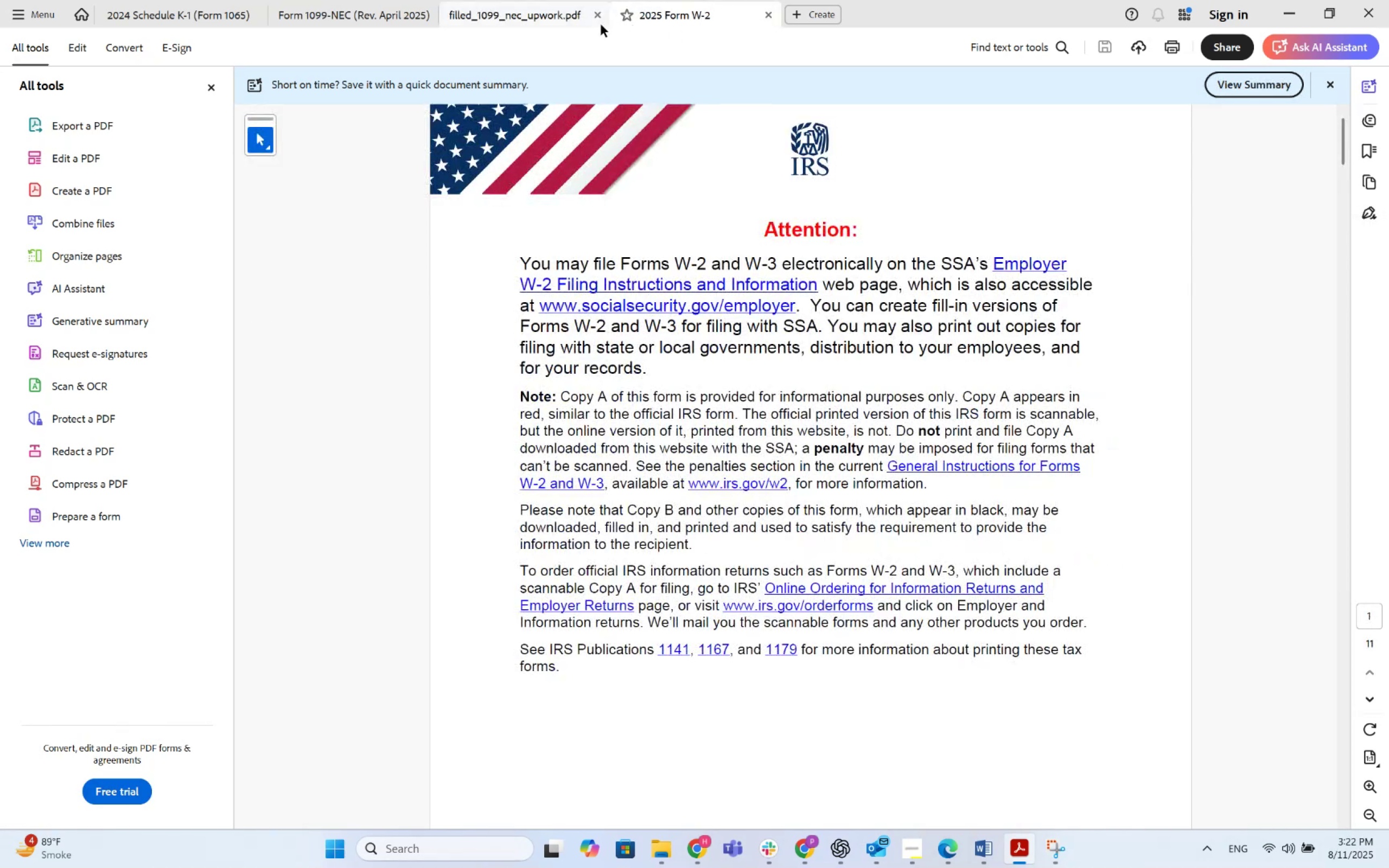 
scroll: coordinate [675, 376], scroll_direction: down, amount: 70.0
 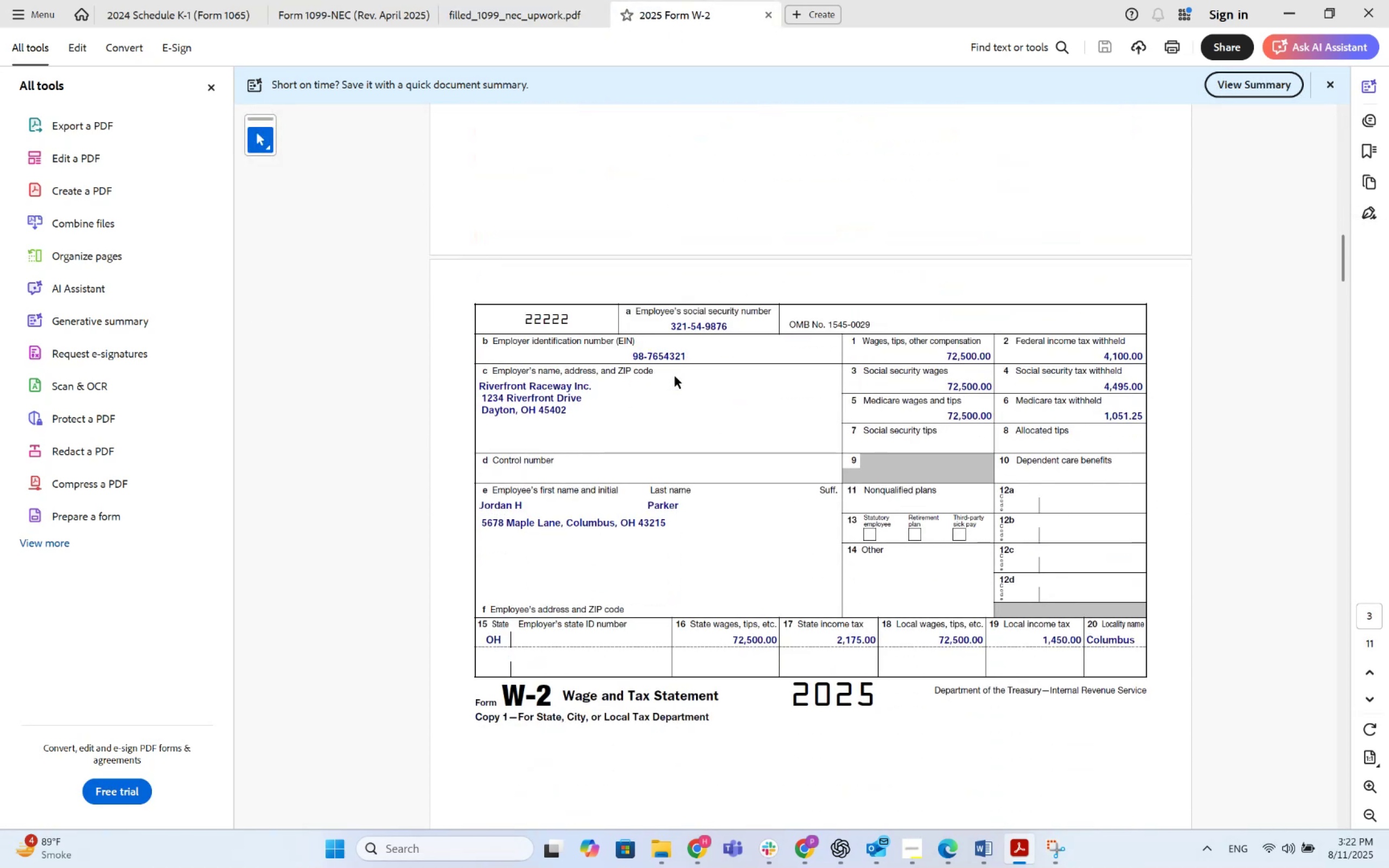 
wait(8.41)
 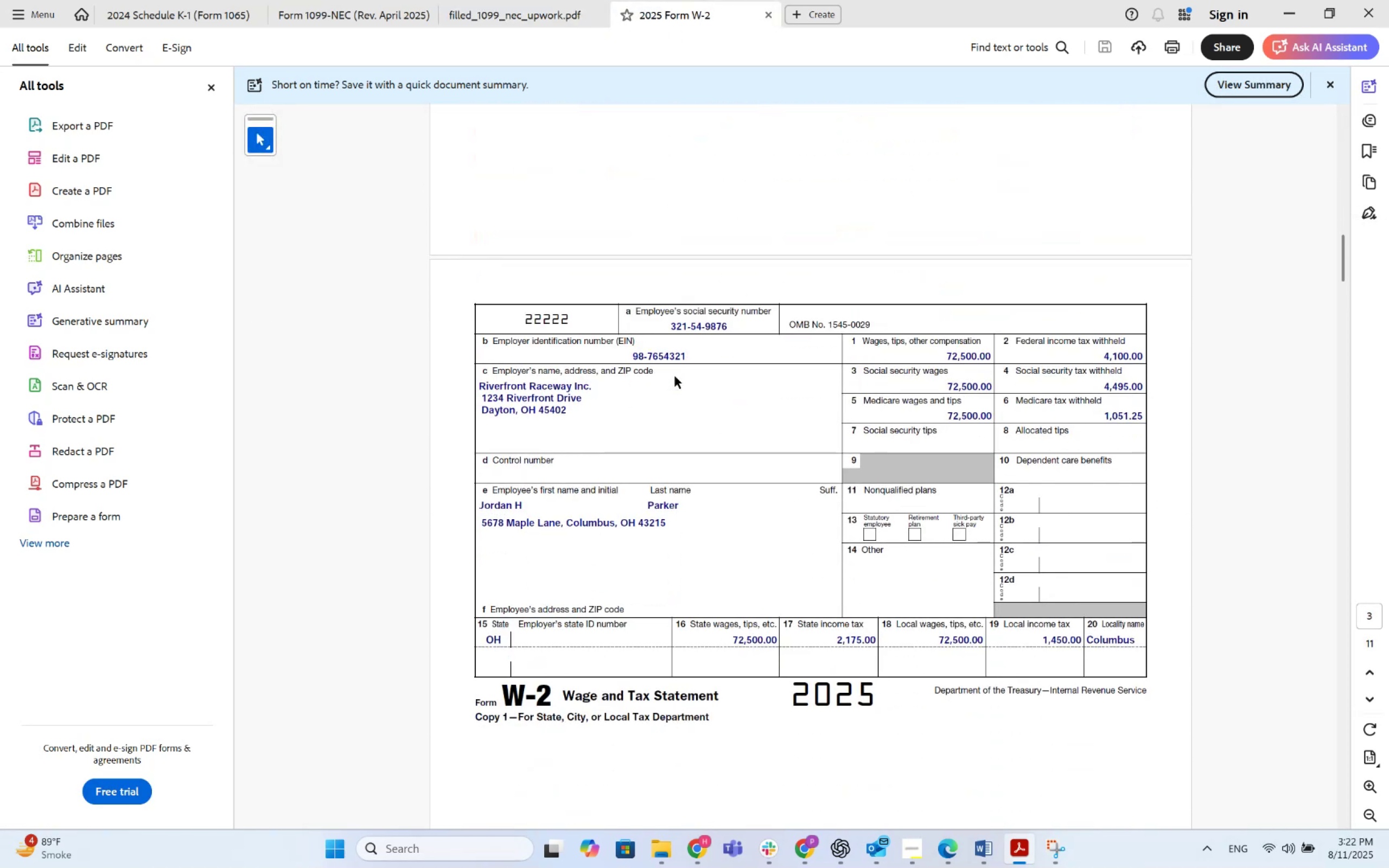 
key(Alt+AltLeft)
 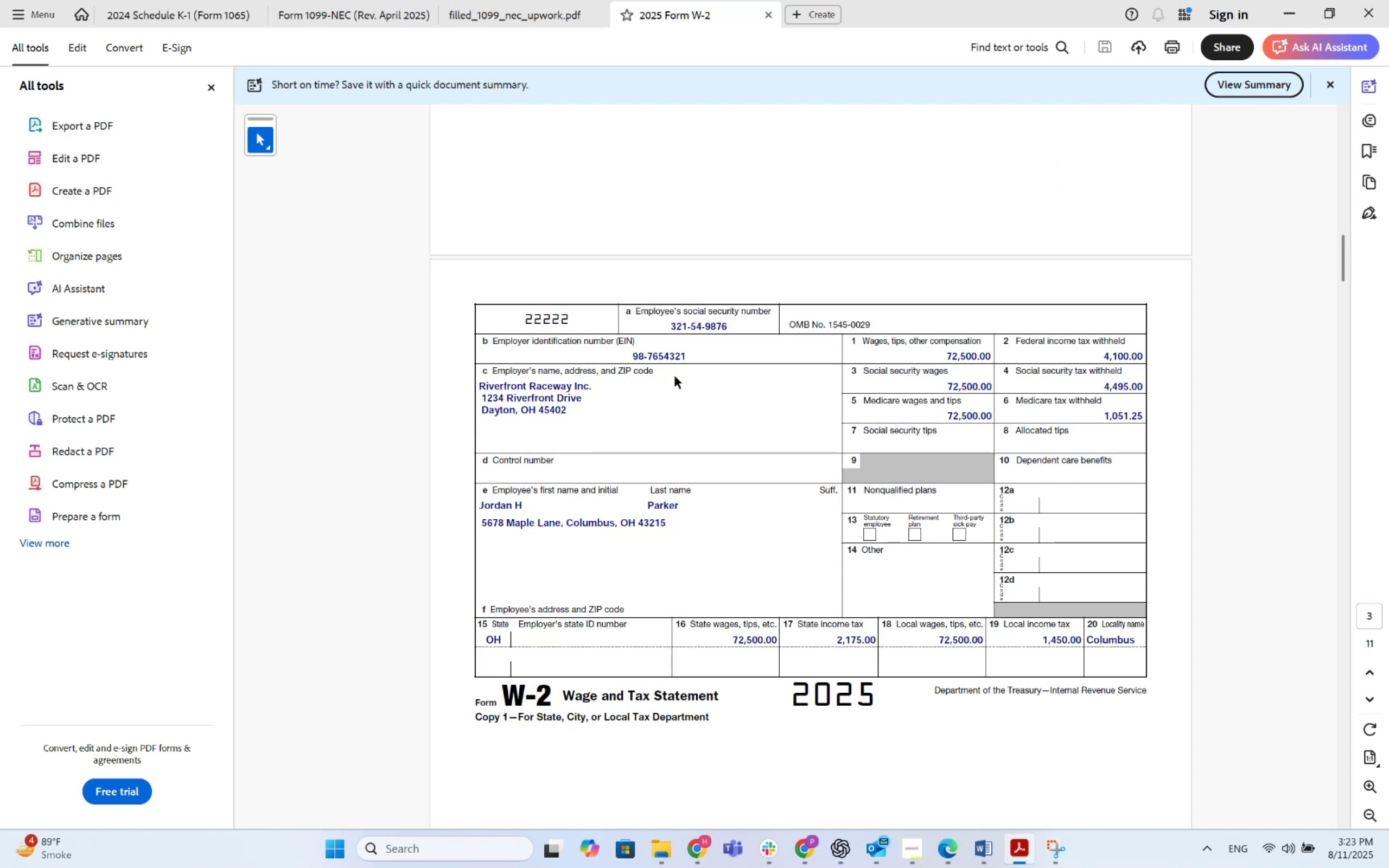 
key(Alt+Tab)
 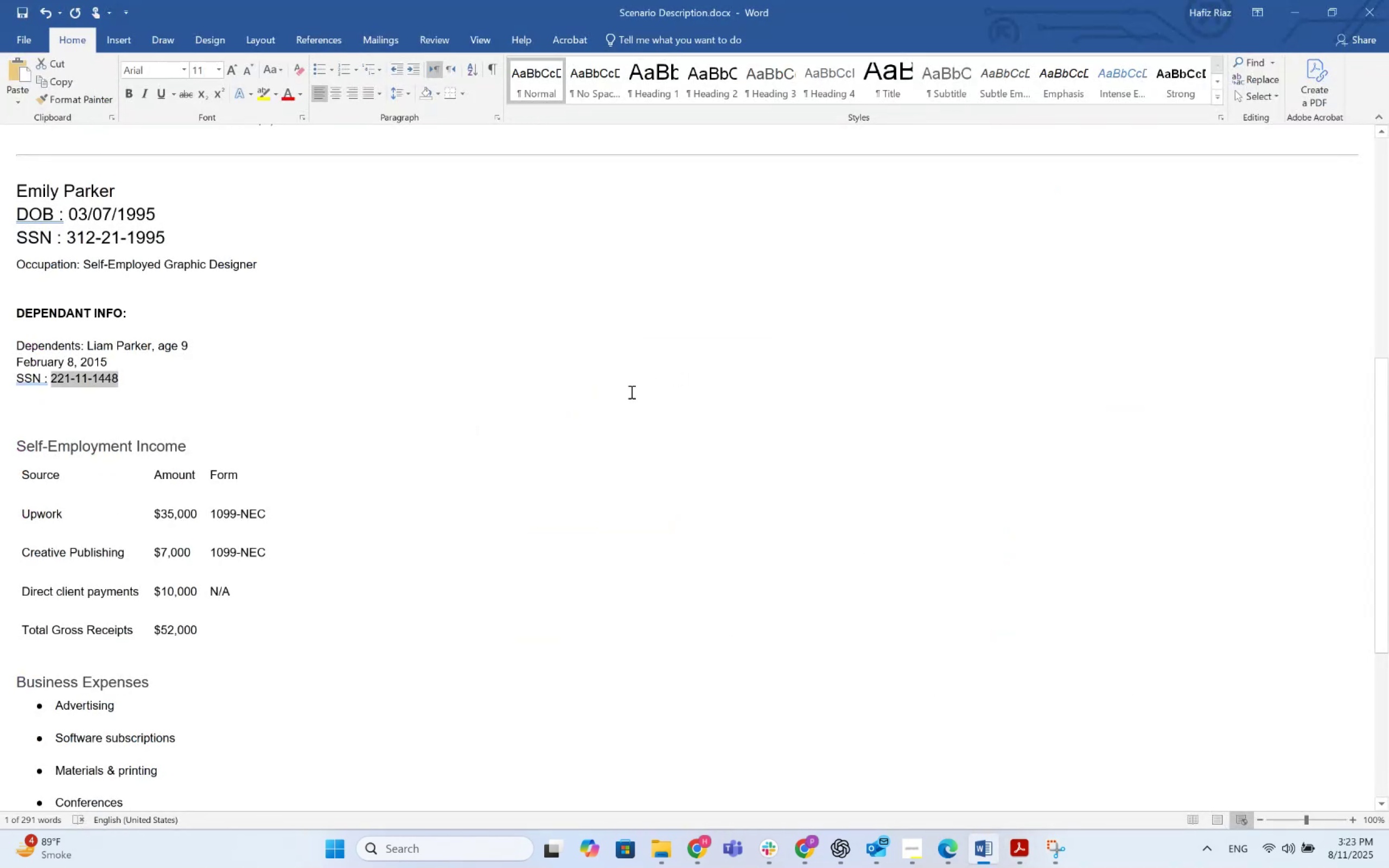 
key(Alt+AltLeft)
 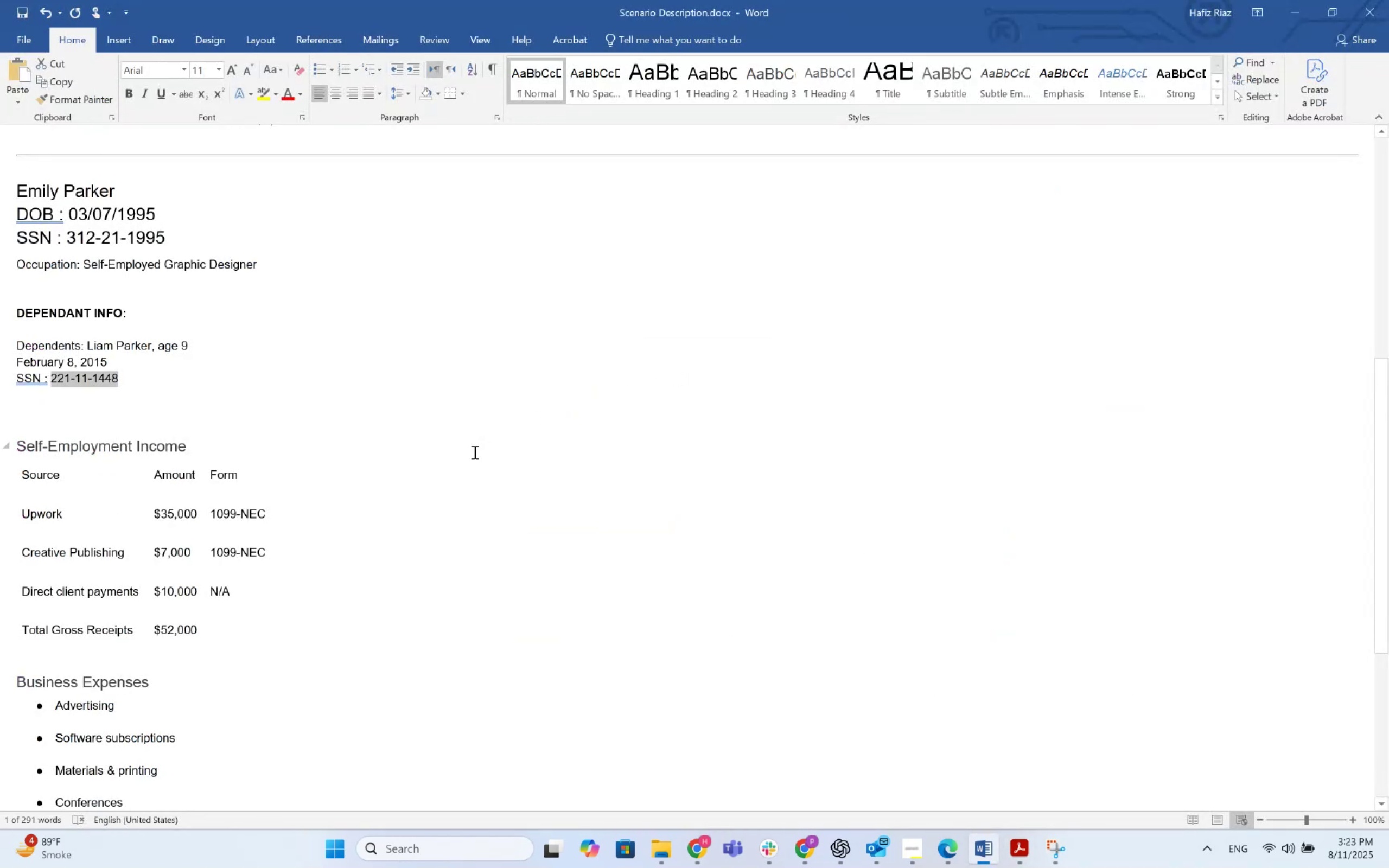 
key(Alt+Tab)
 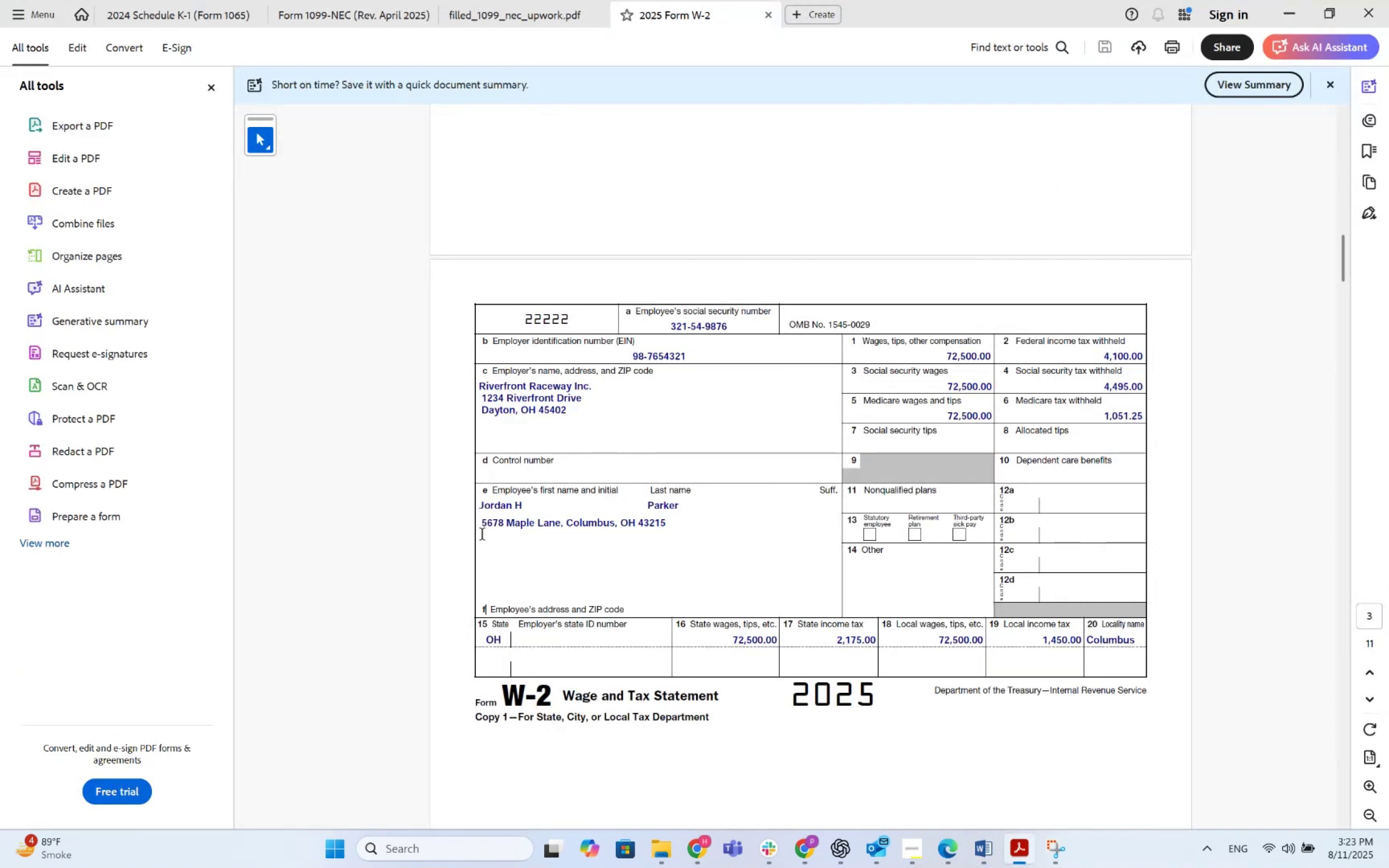 
left_click([487, 522])
 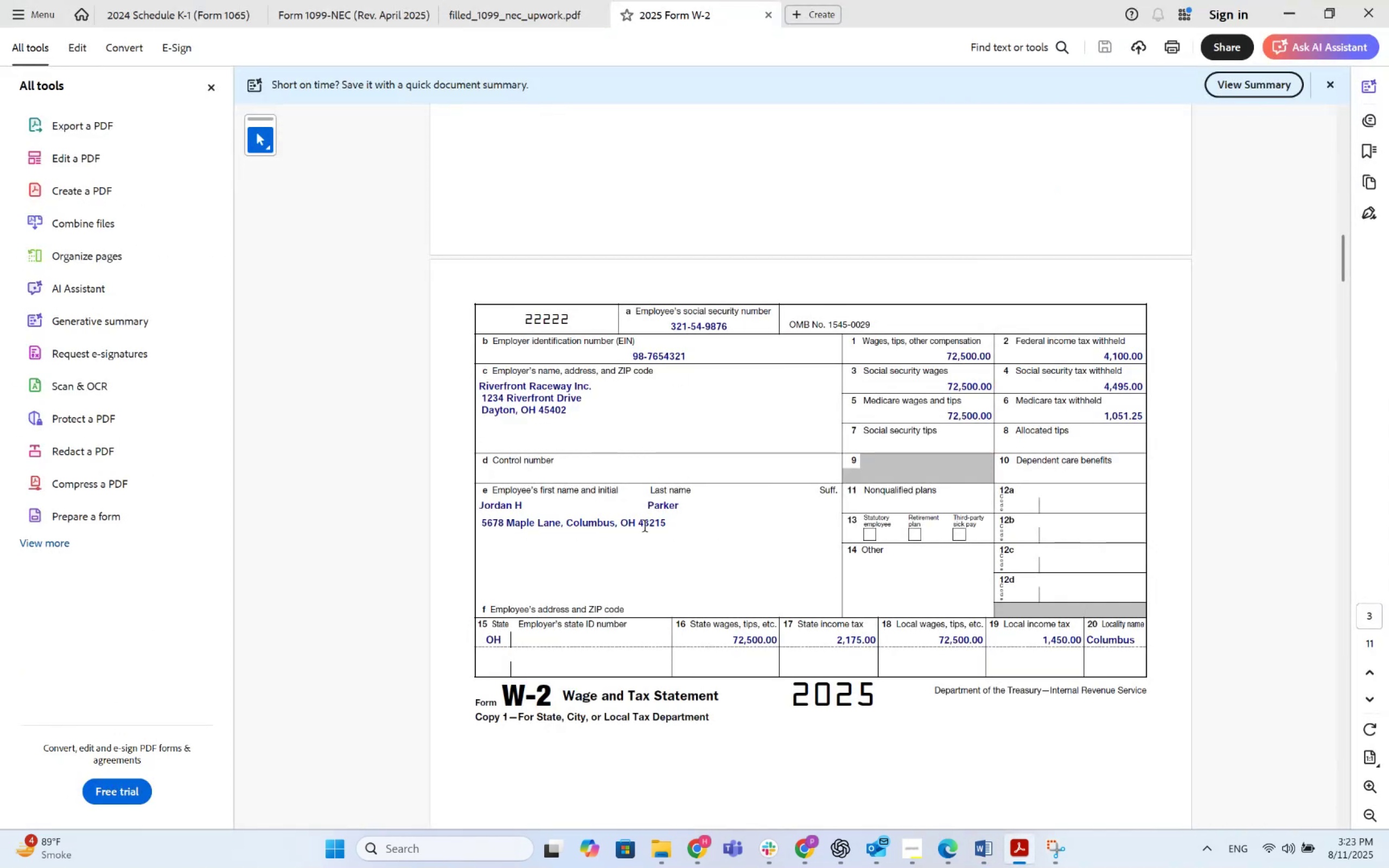 
double_click([648, 527])
 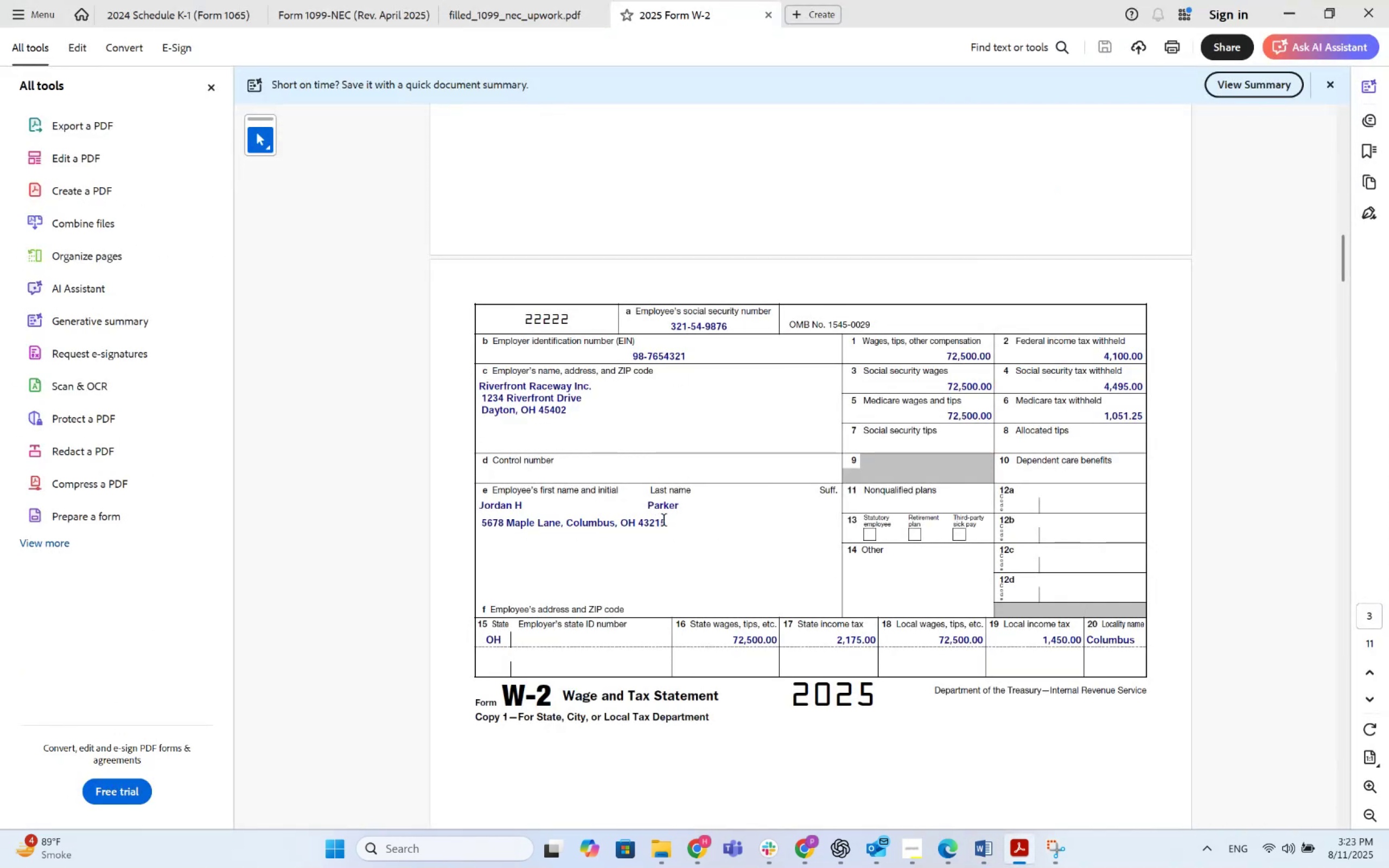 
triple_click([665, 521])
 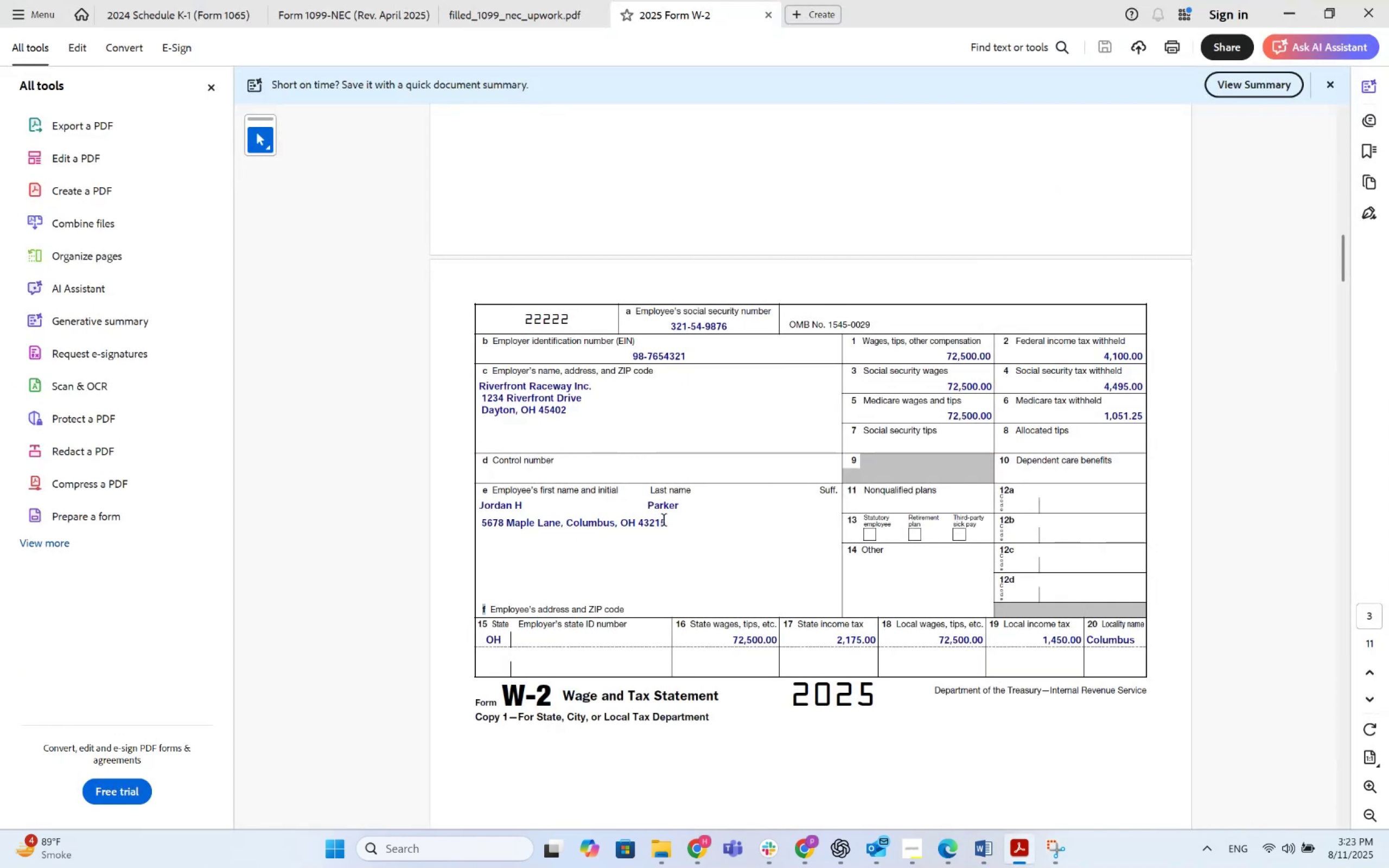 
triple_click([665, 521])
 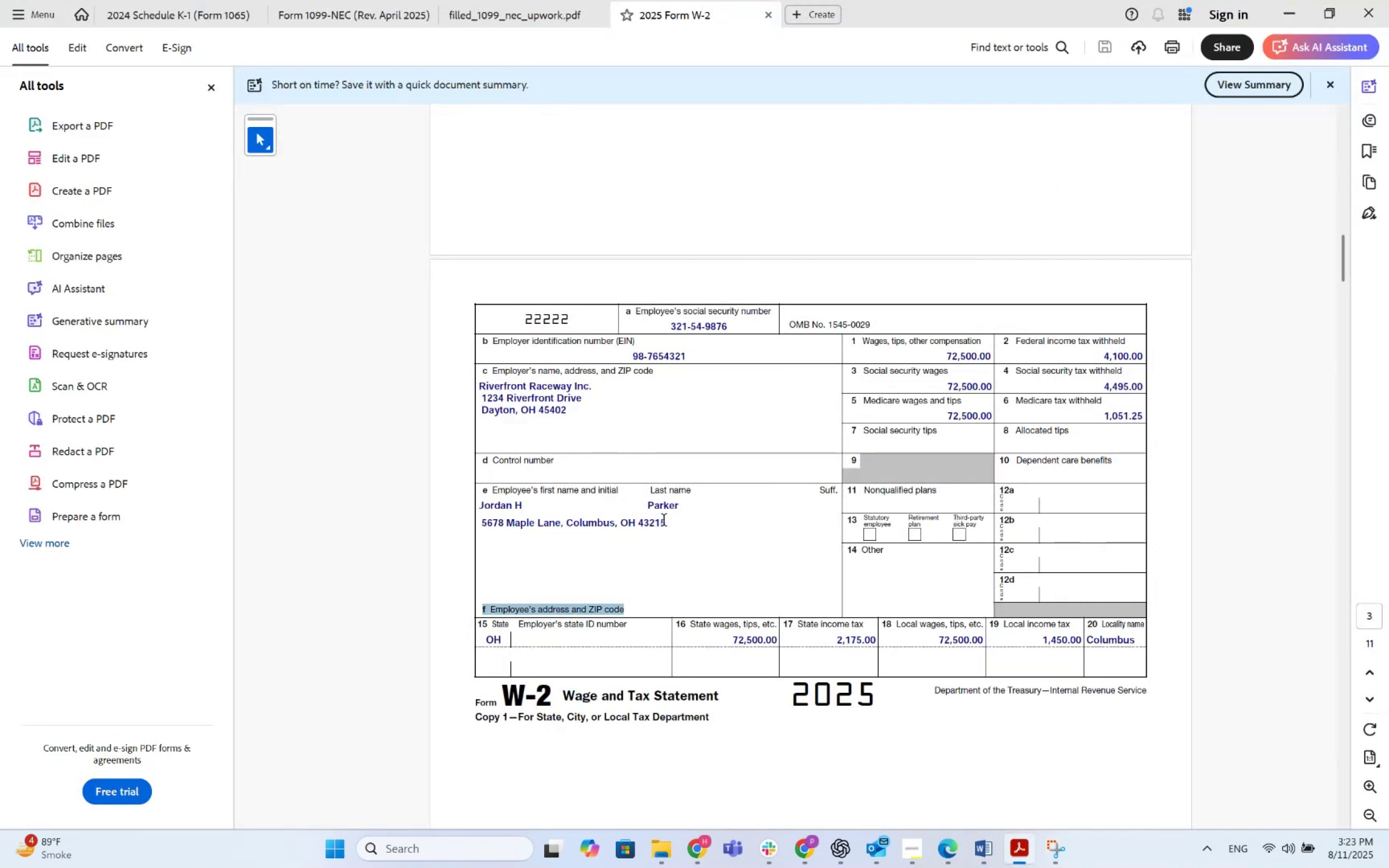 
triple_click([665, 521])
 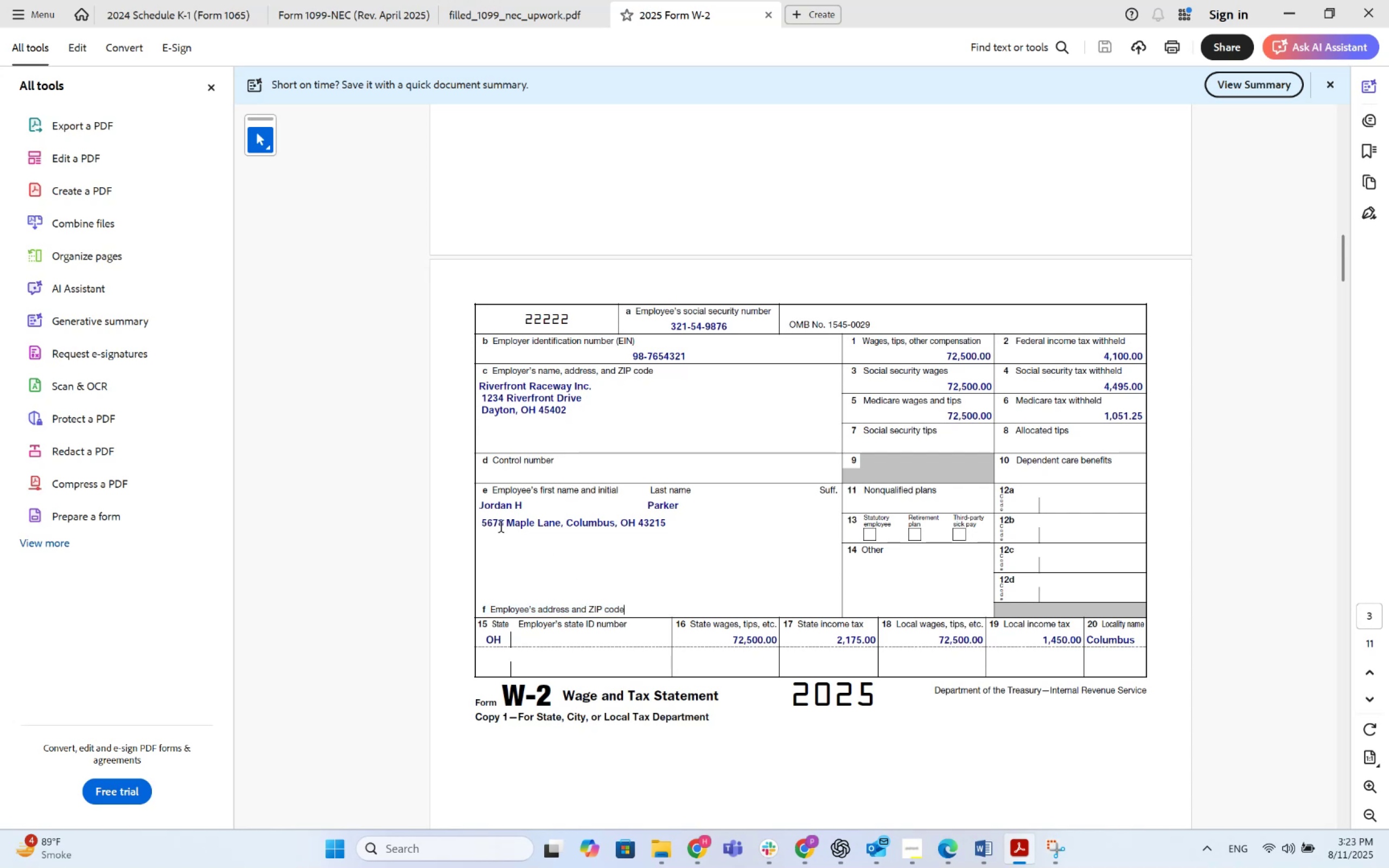 
triple_click([501, 527])
 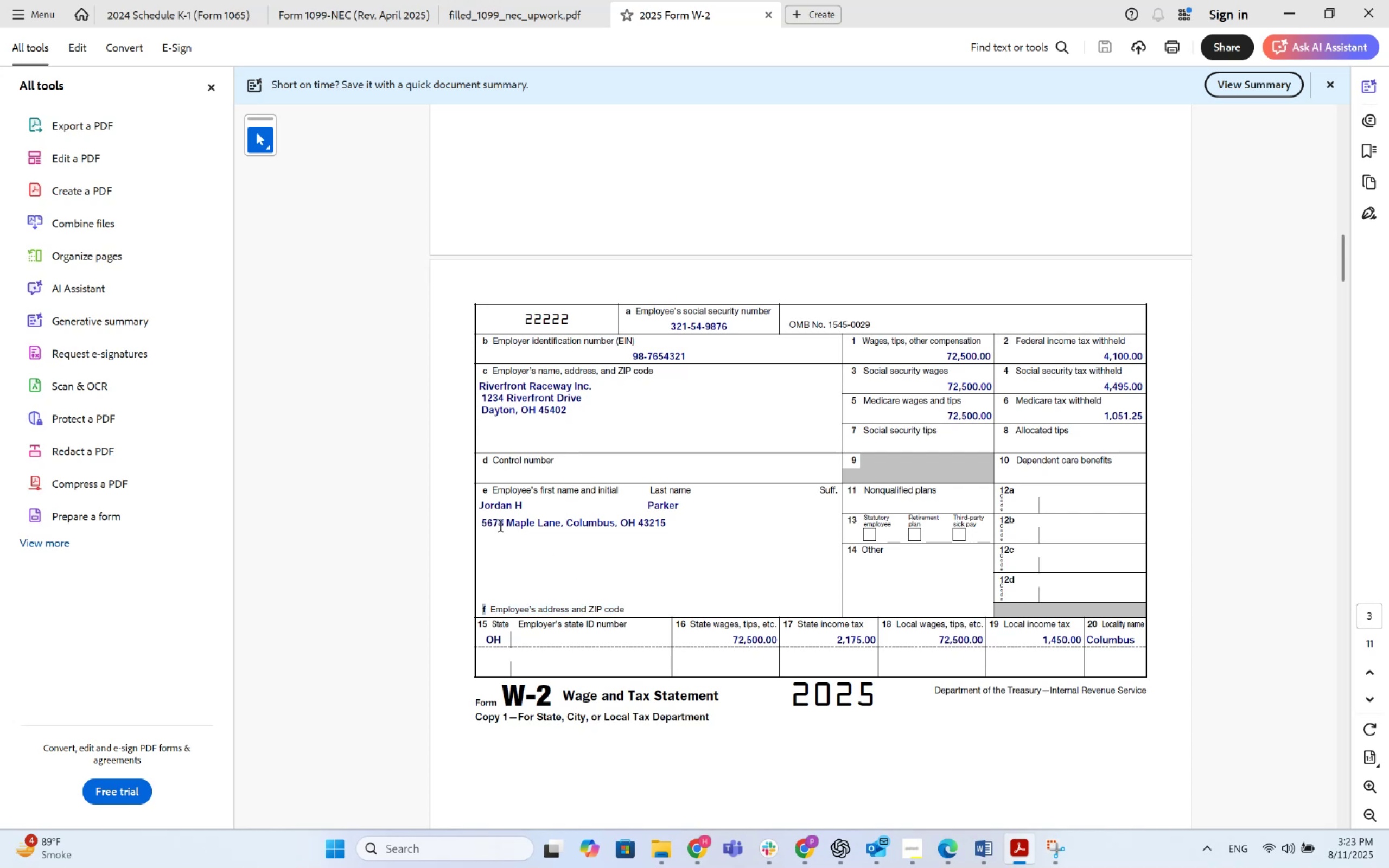 
triple_click([501, 527])
 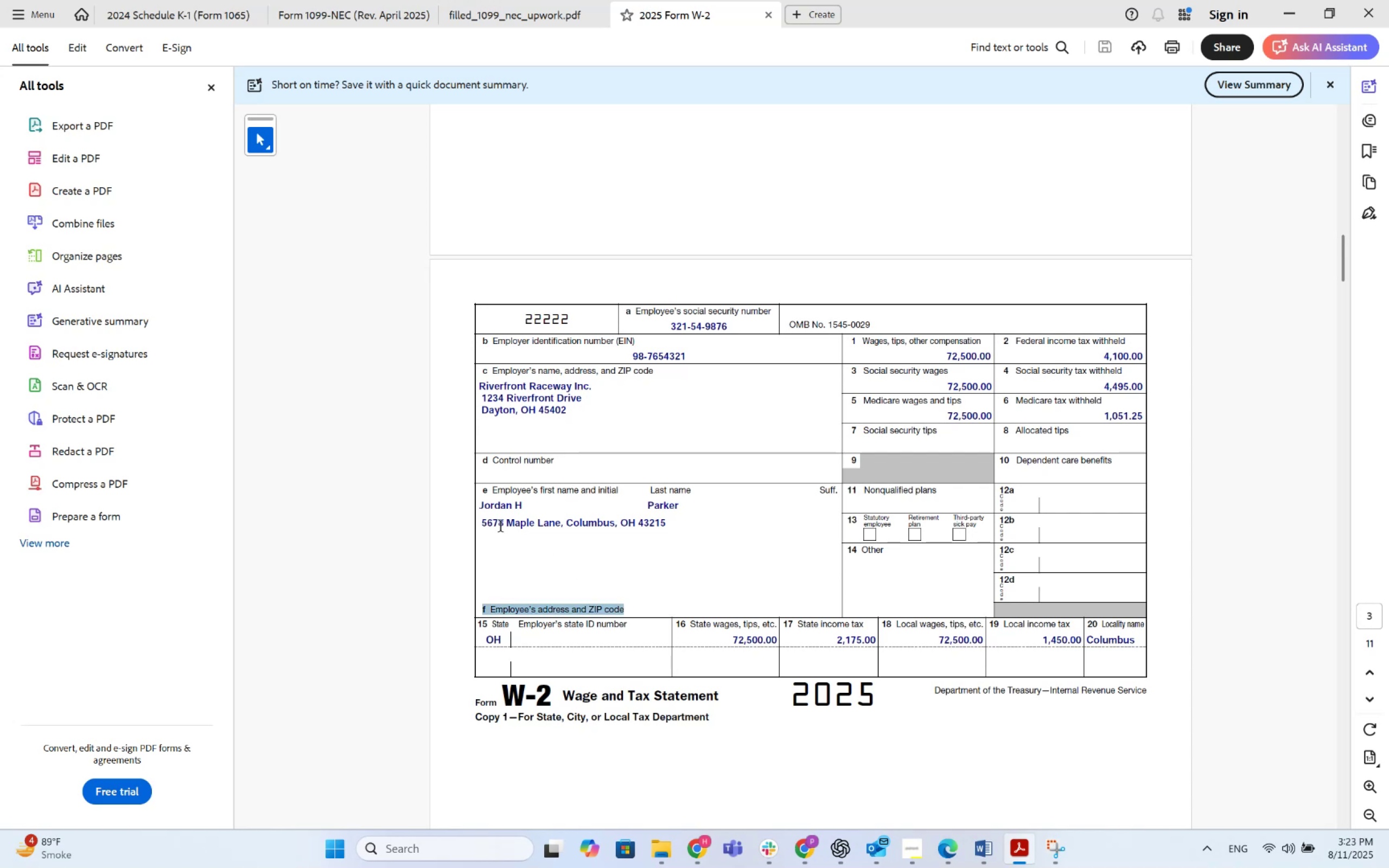 
triple_click([501, 527])
 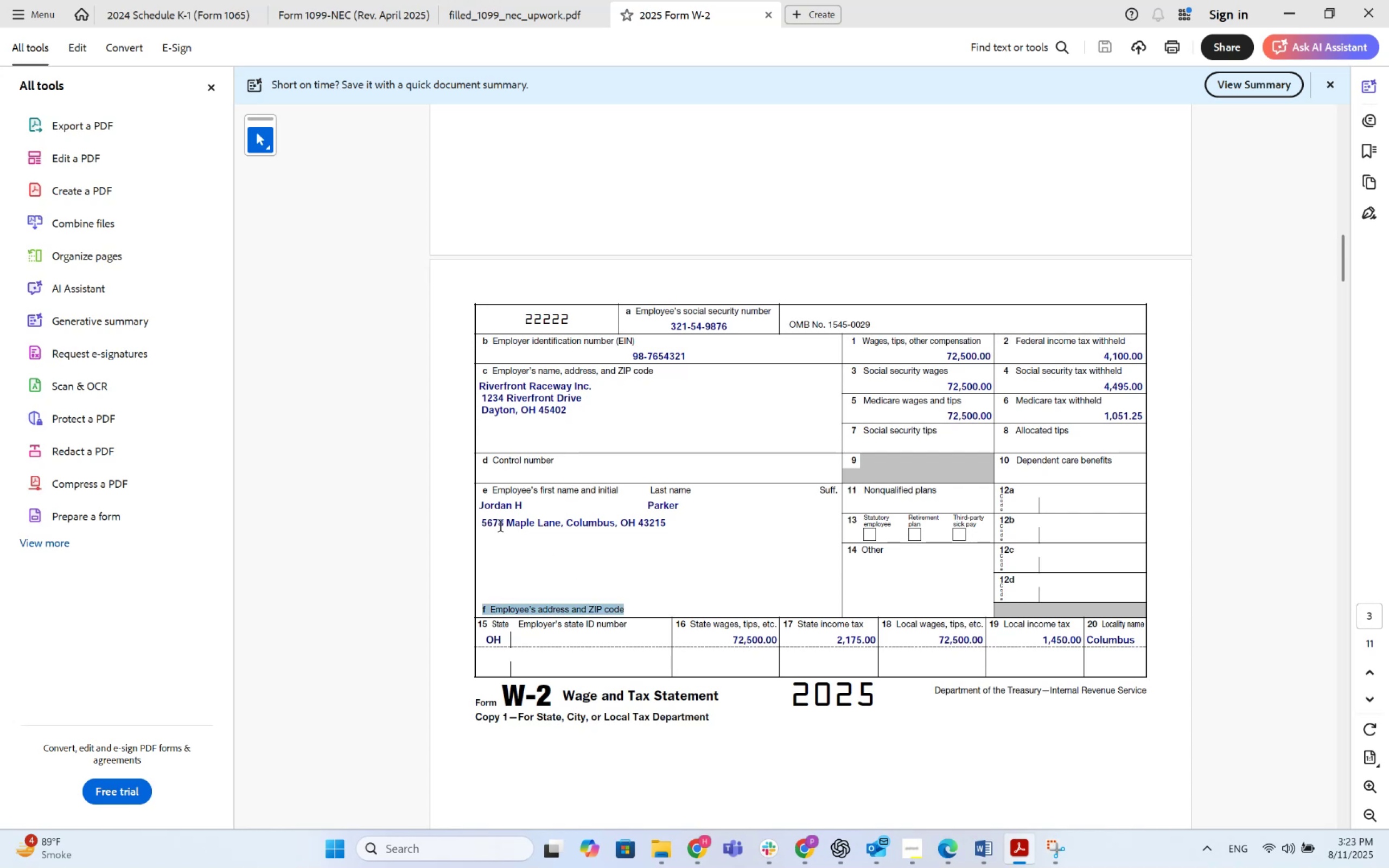 
key(Alt+AltLeft)
 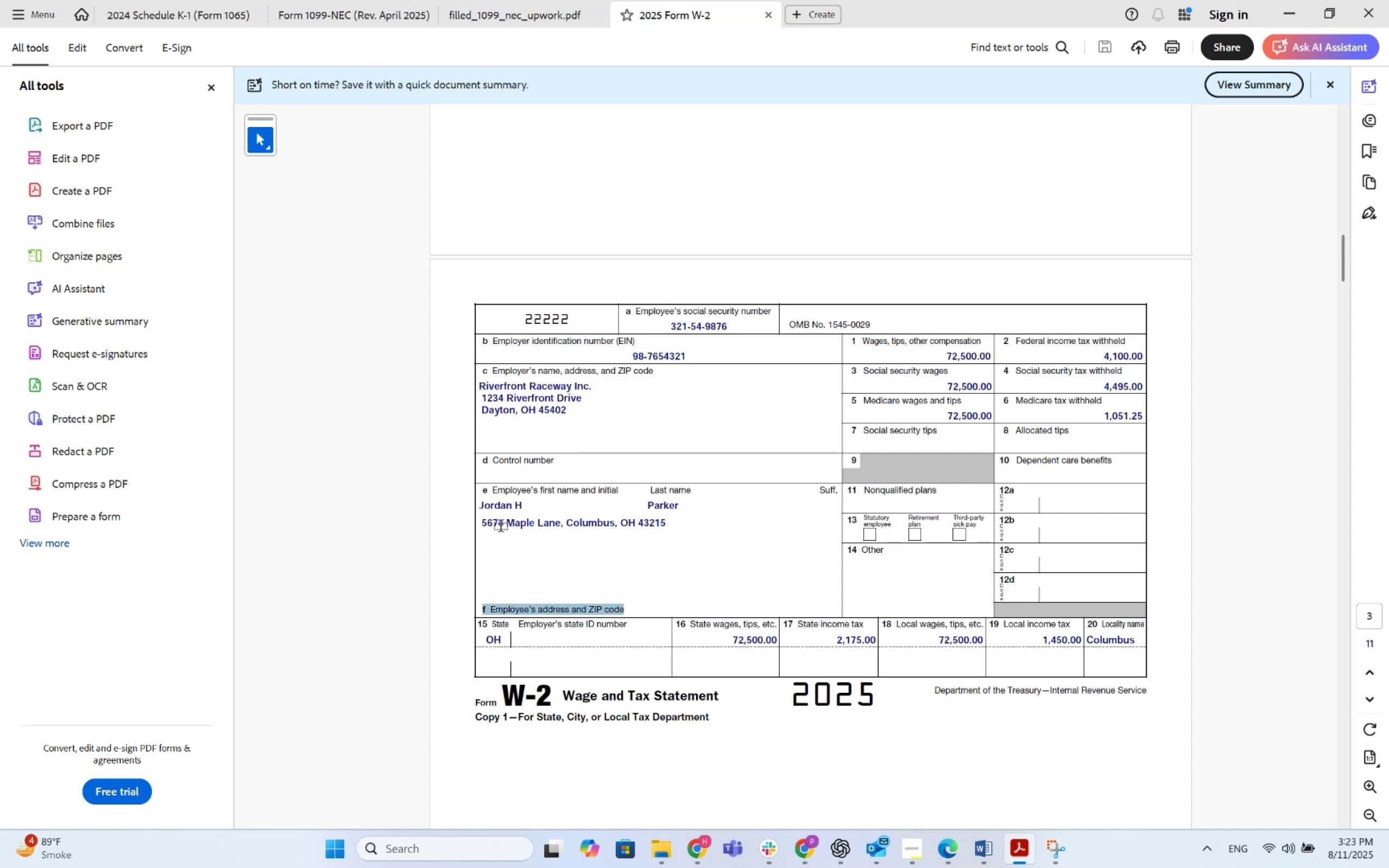 
key(Alt+Tab)
 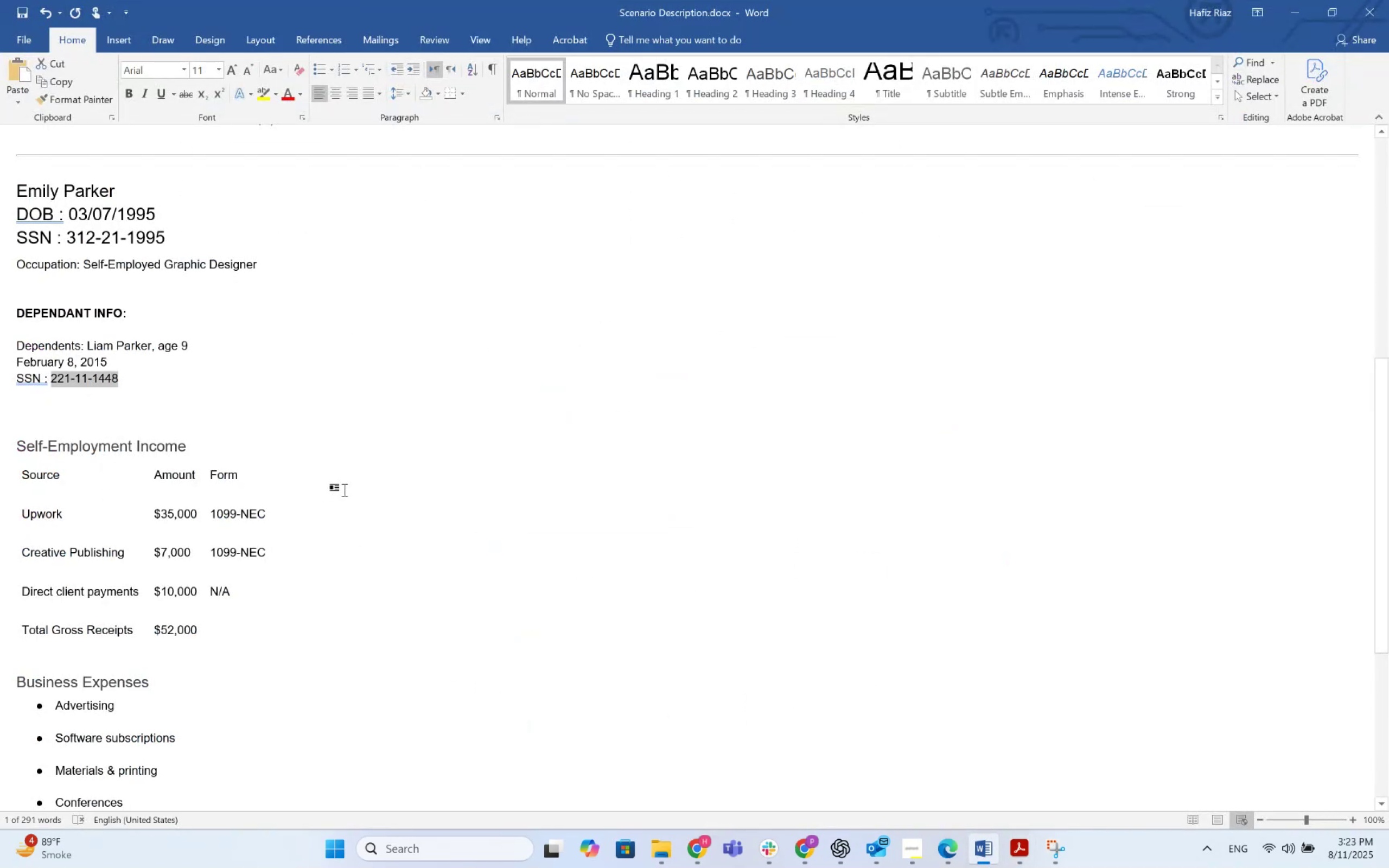 
scroll: coordinate [393, 509], scroll_direction: down, amount: 13.0
 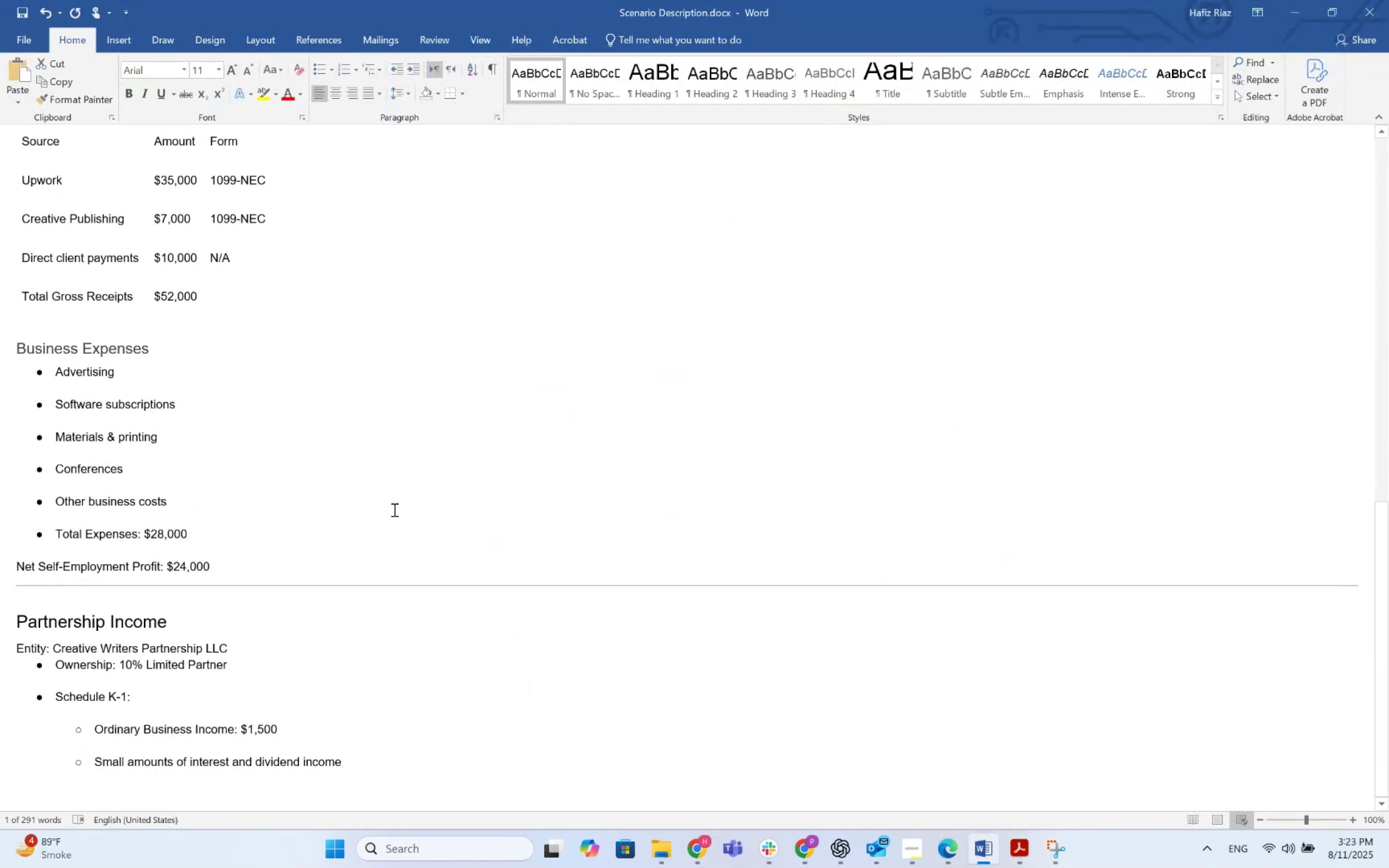 
scroll: coordinate [402, 495], scroll_direction: up, amount: 29.0
 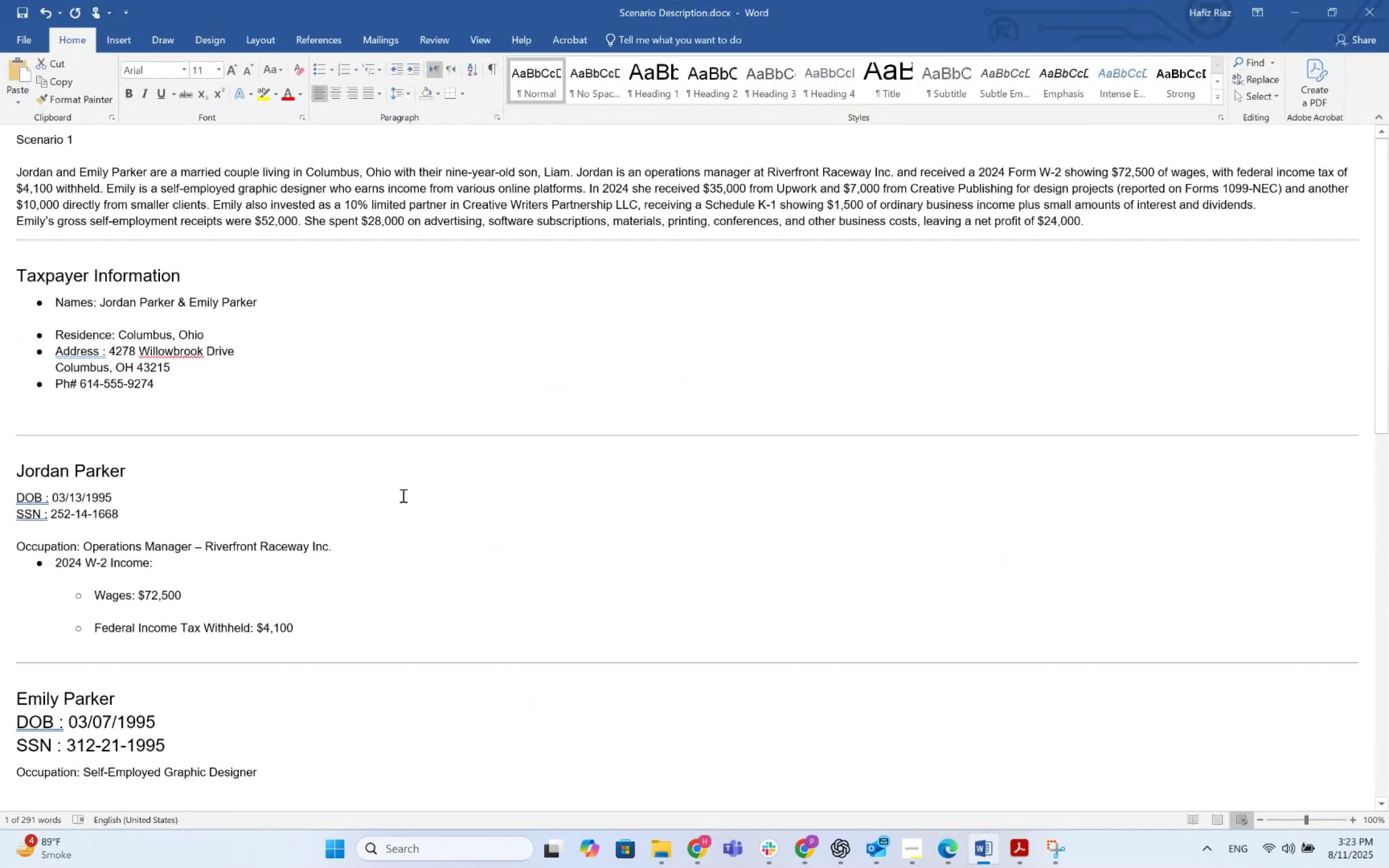 
key(Alt+AltLeft)
 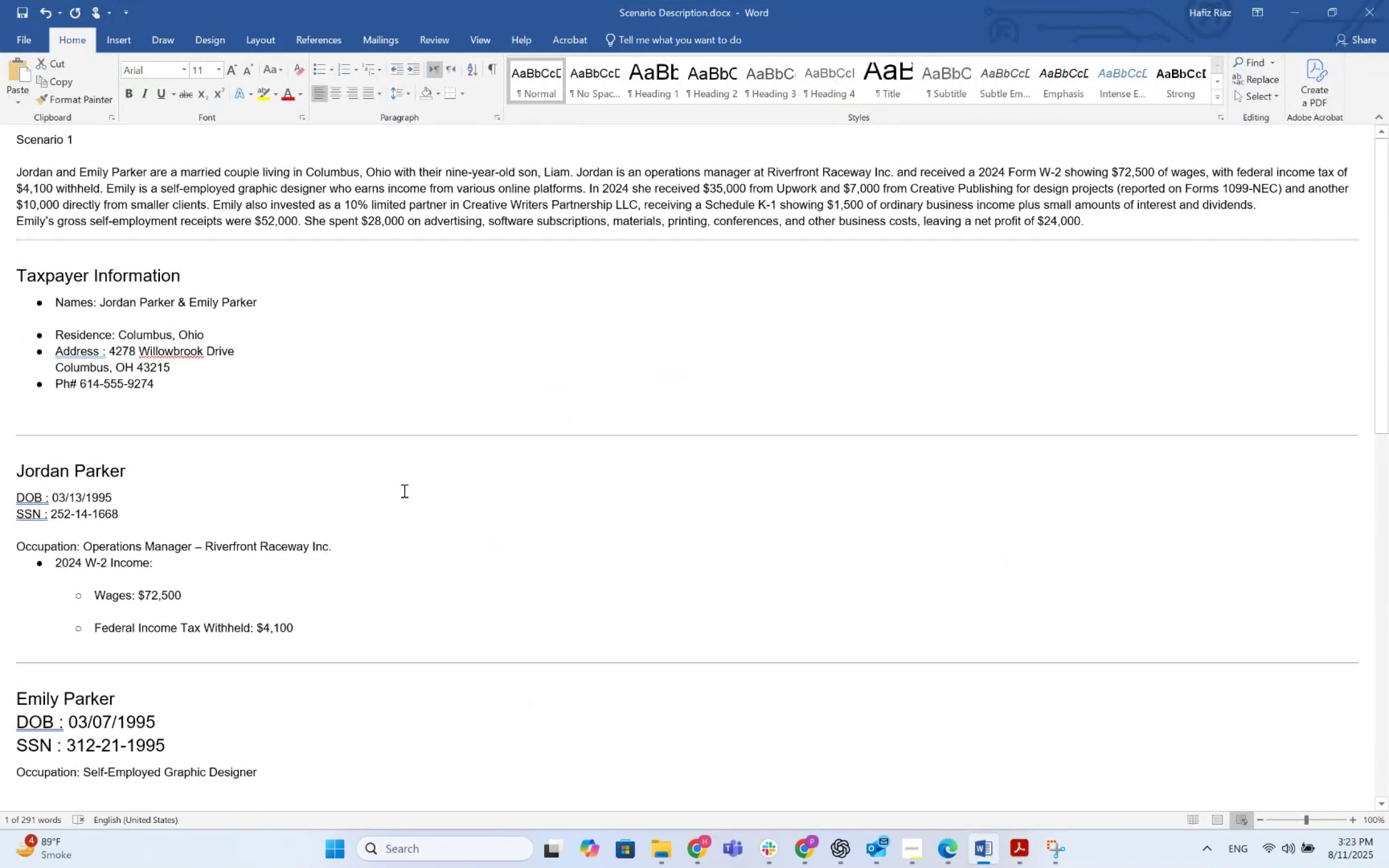 
key(Alt+Tab)
 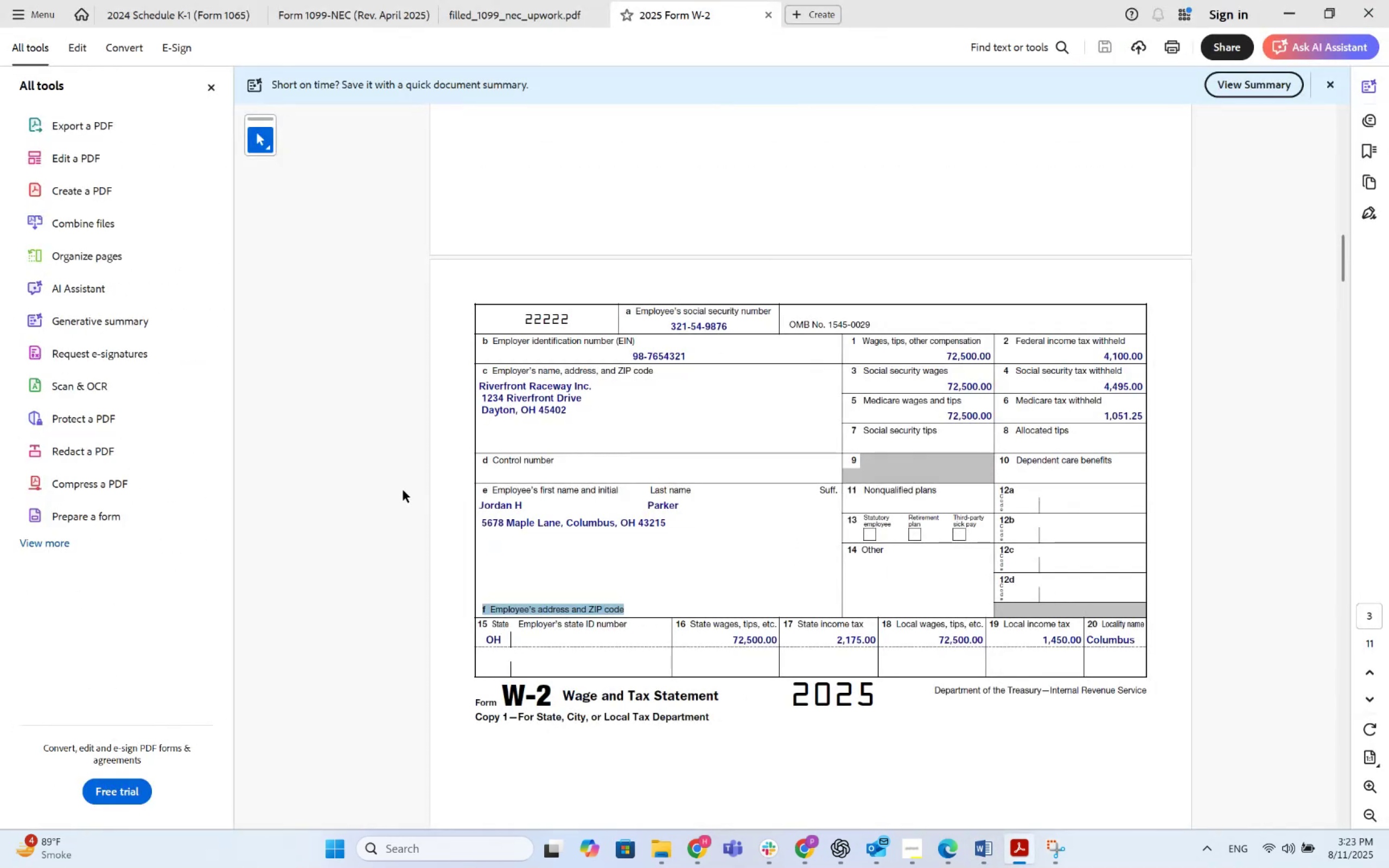 
key(Alt+AltLeft)
 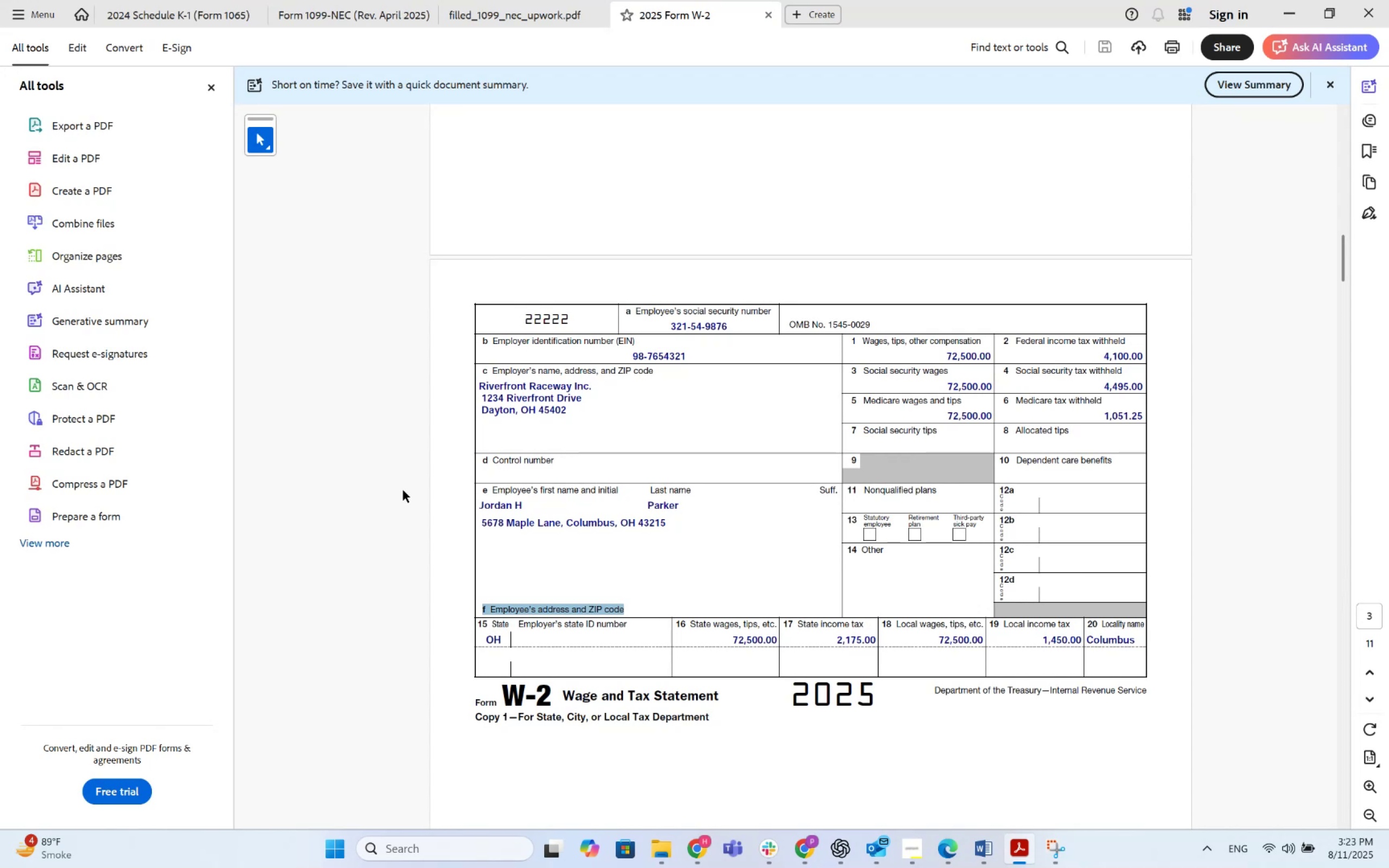 
key(Alt+Tab)
 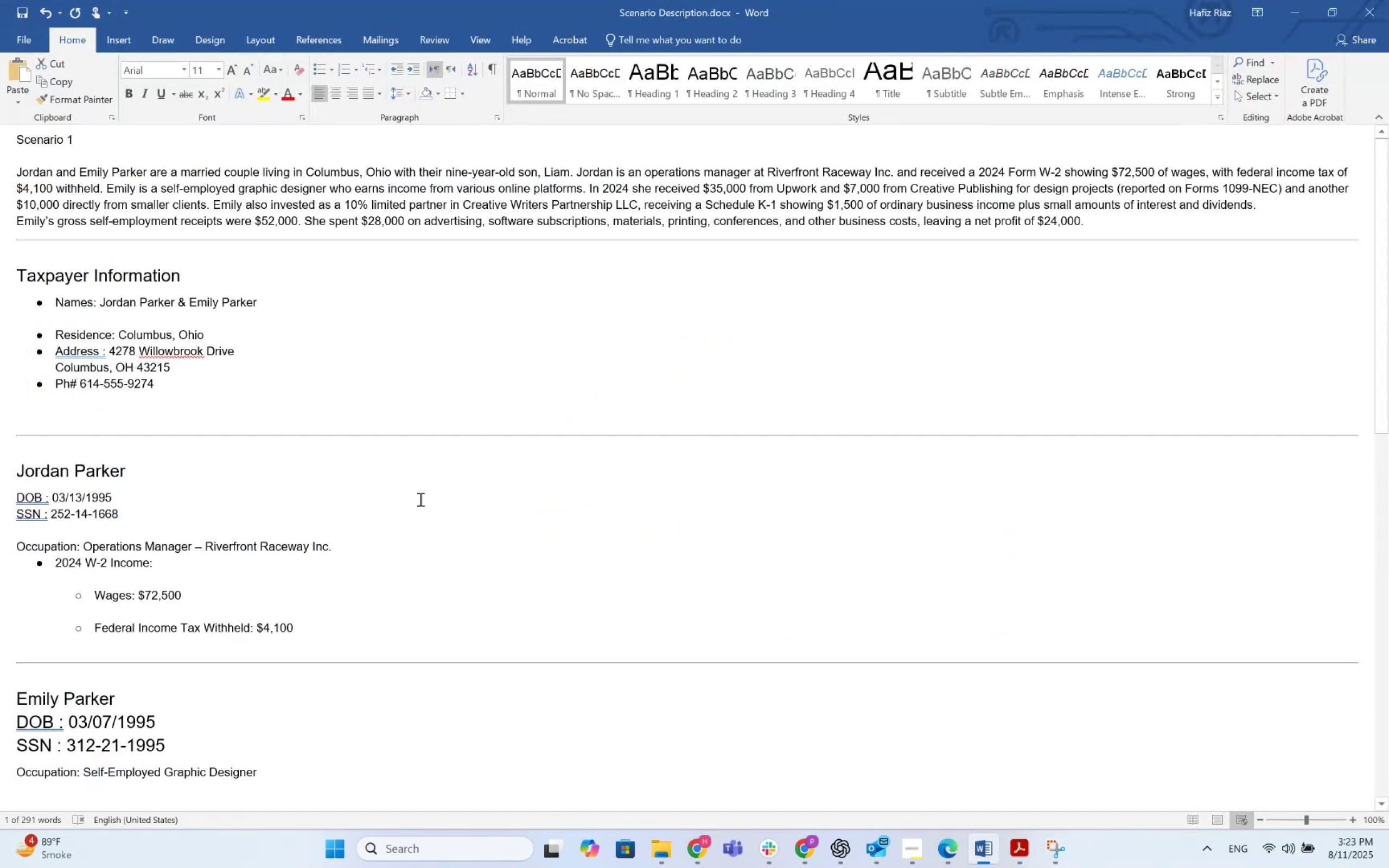 
mouse_move([719, 857])
 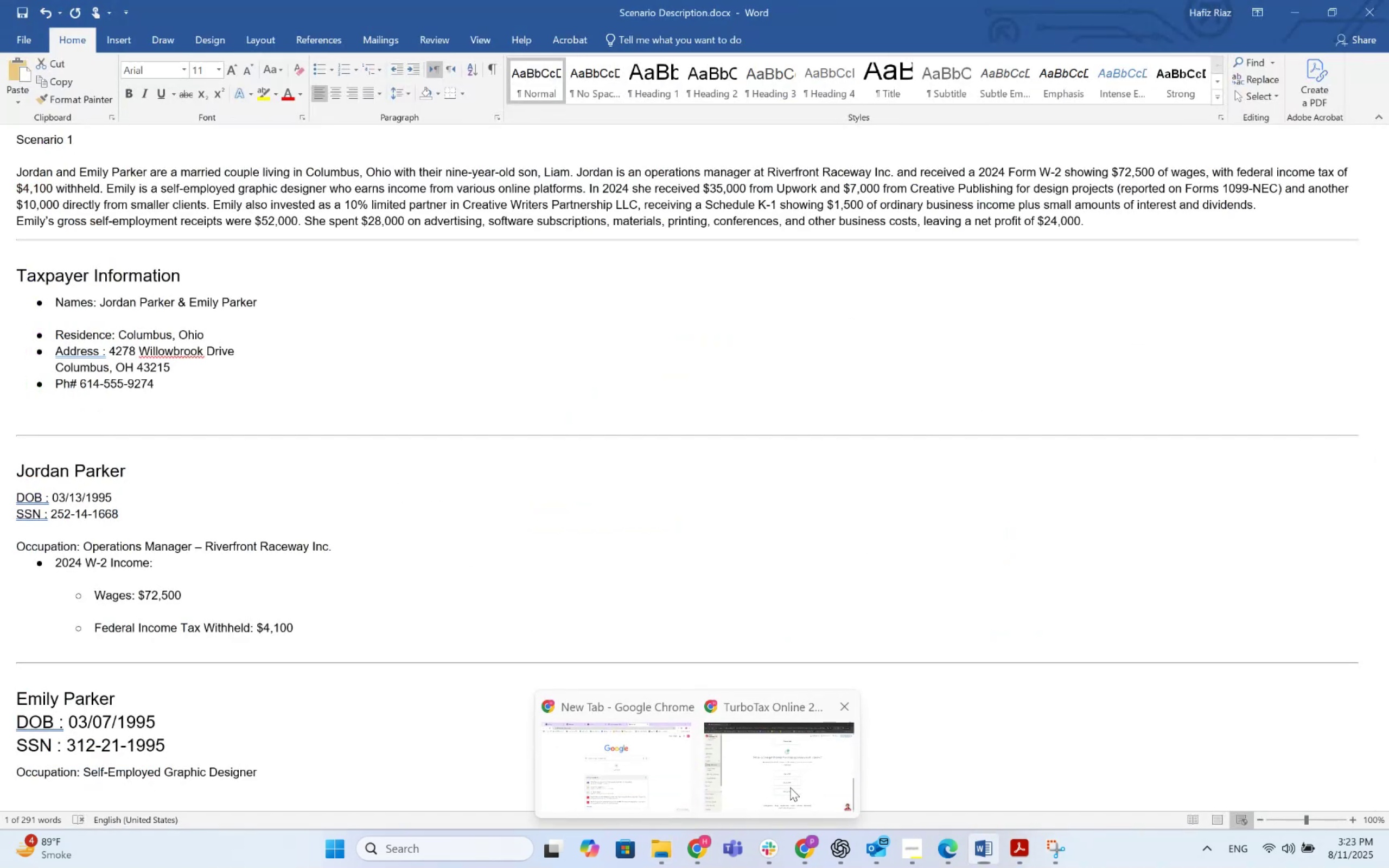 
left_click([790, 787])
 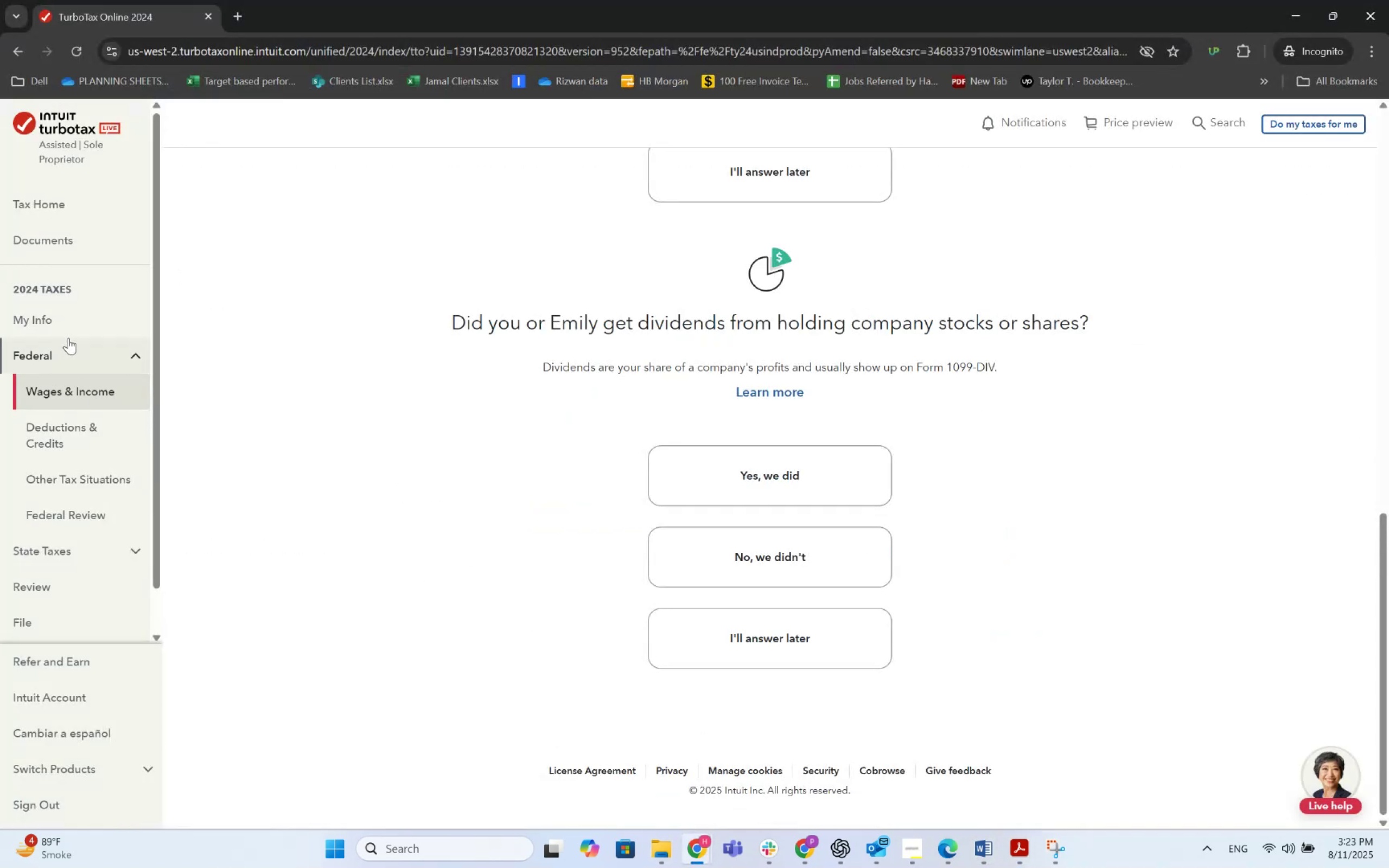 
left_click([72, 323])
 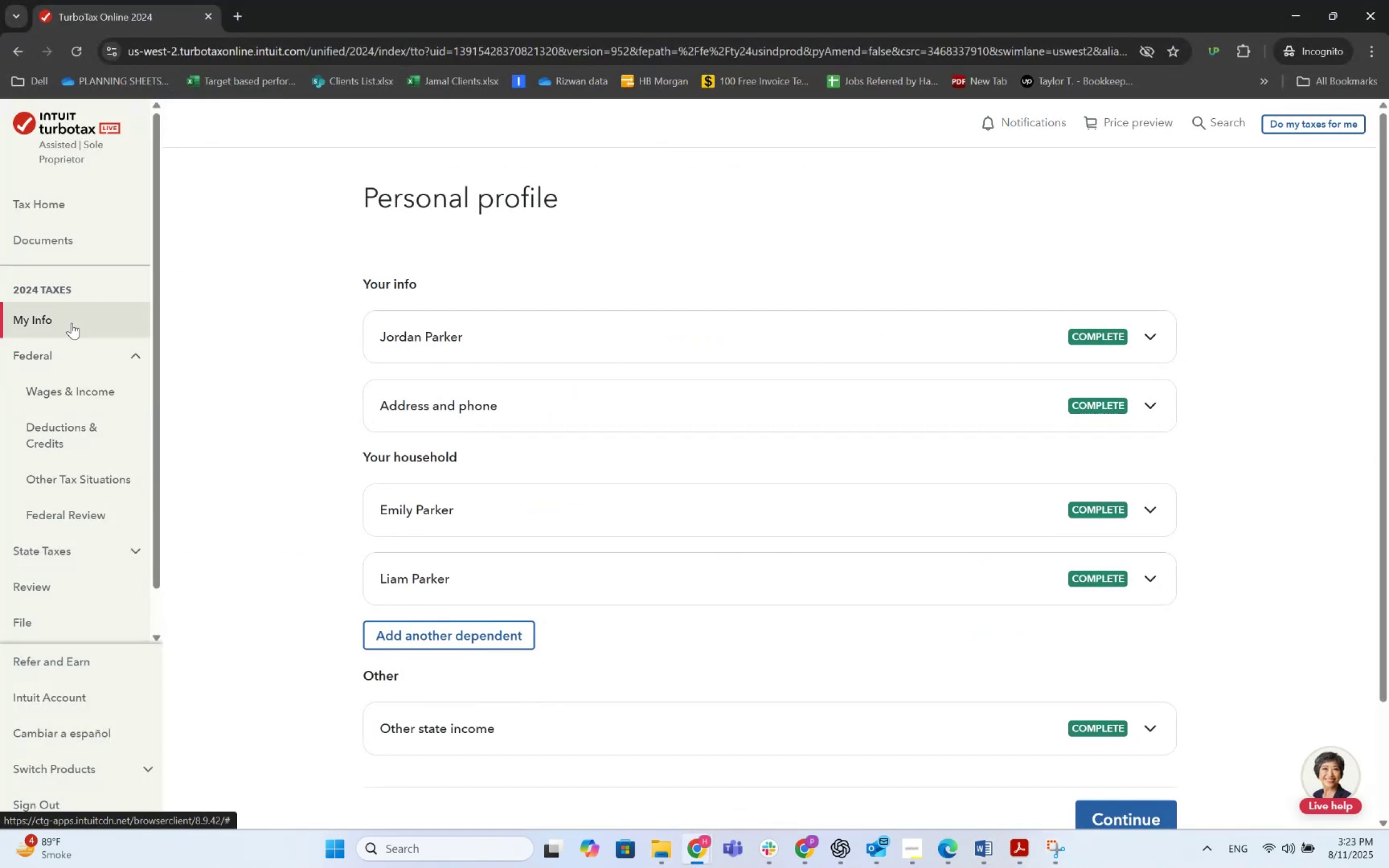 
left_click([602, 355])
 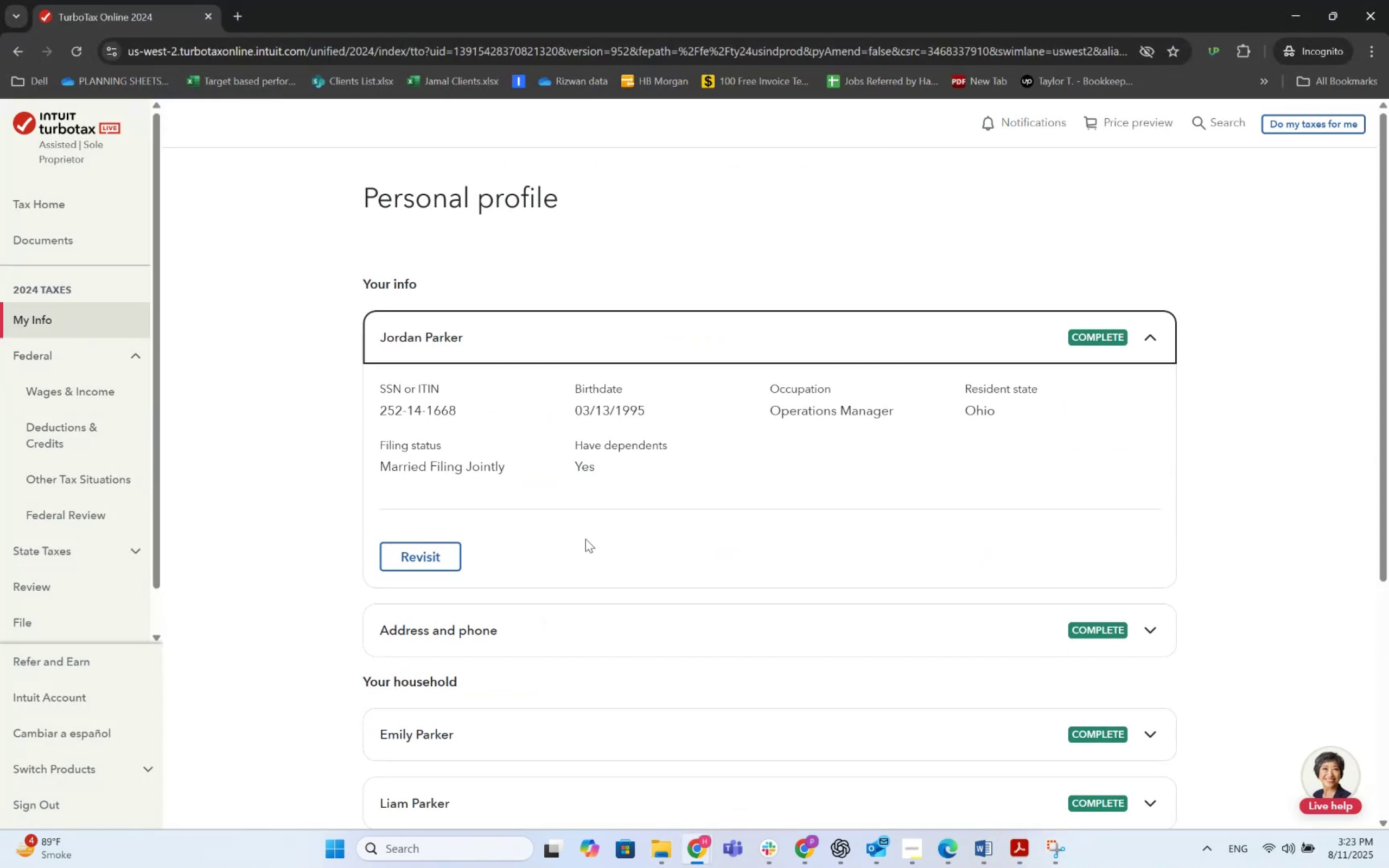 
left_click([443, 554])
 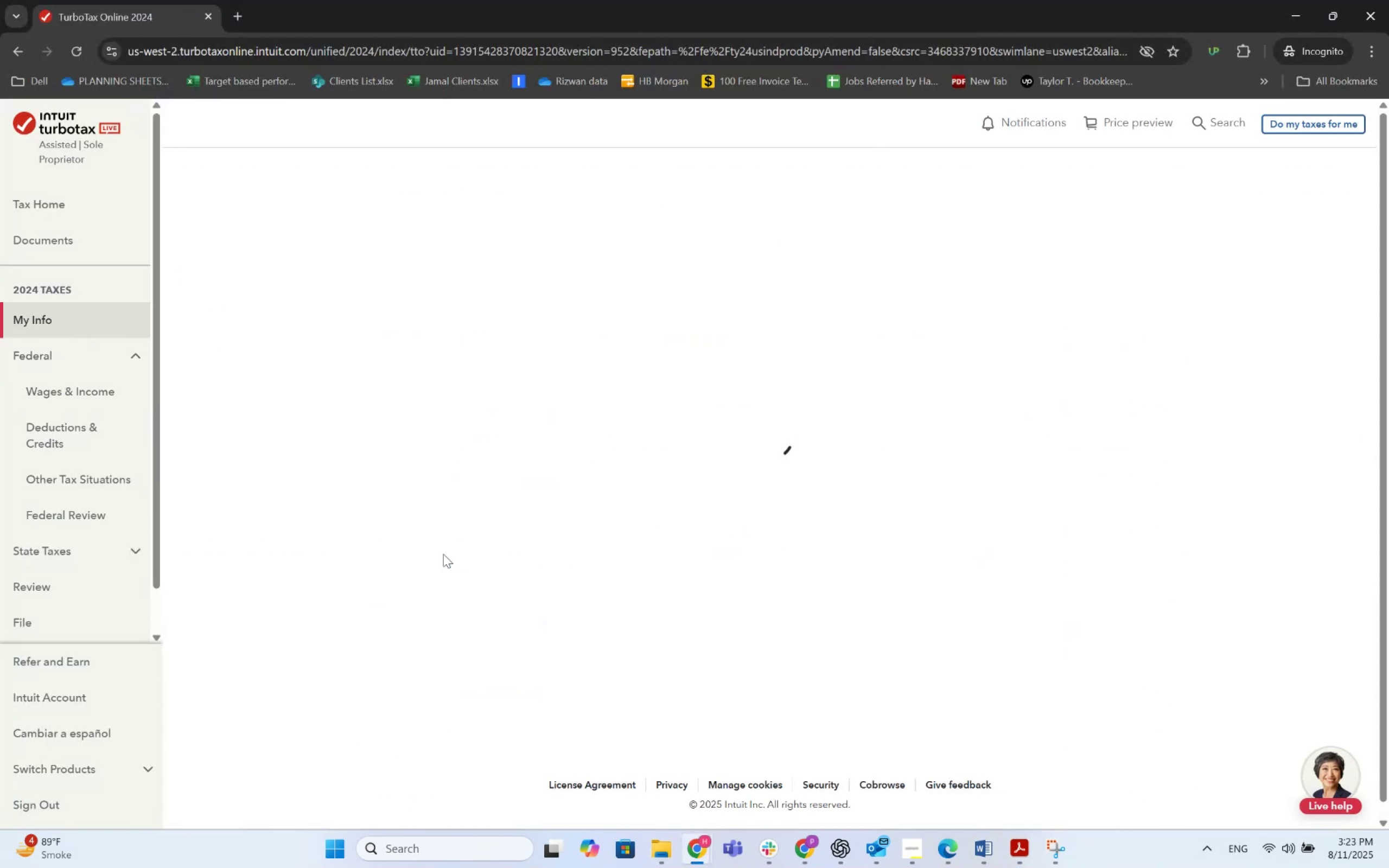 
key(Alt+AltLeft)
 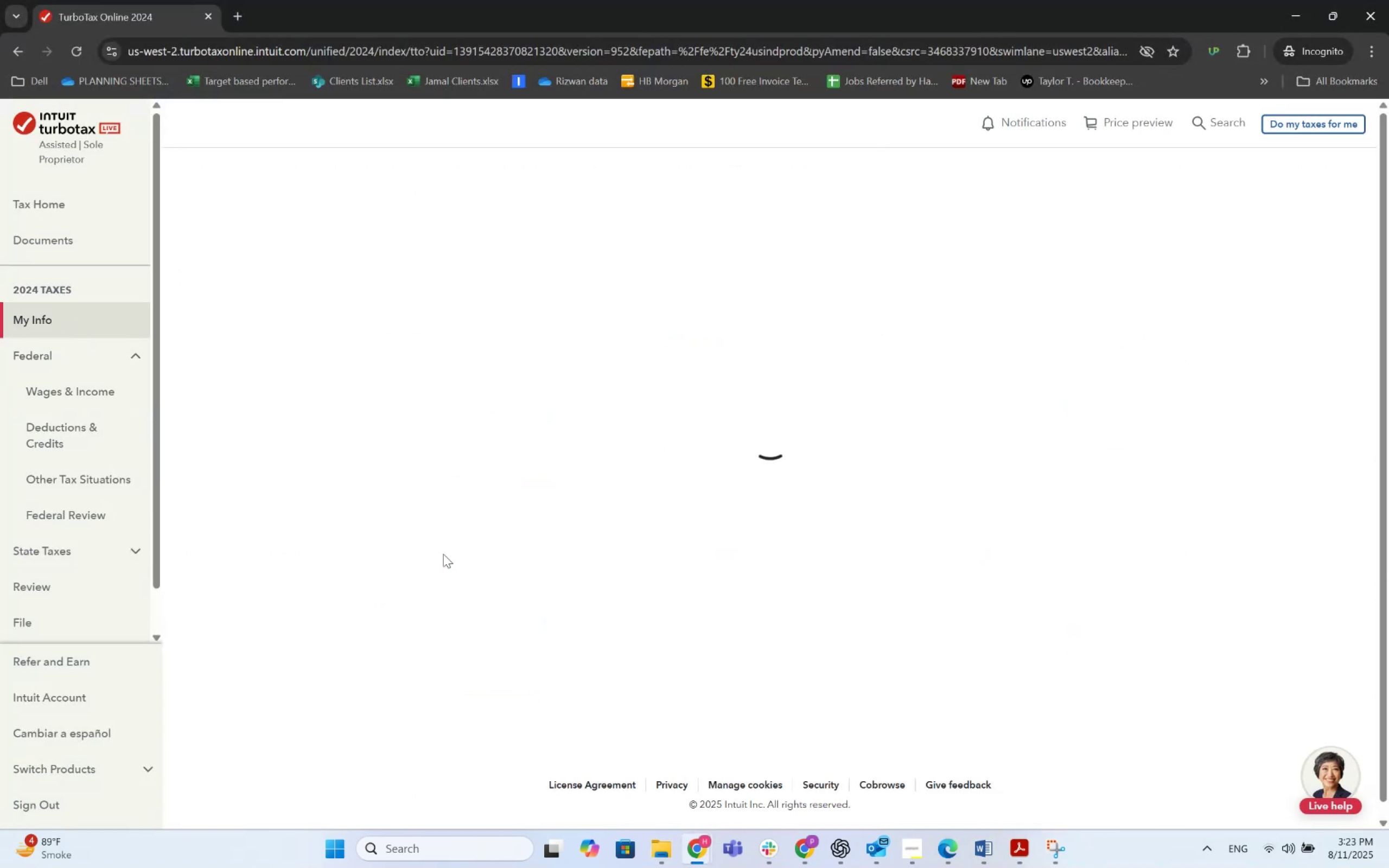 
key(Alt+Tab)
 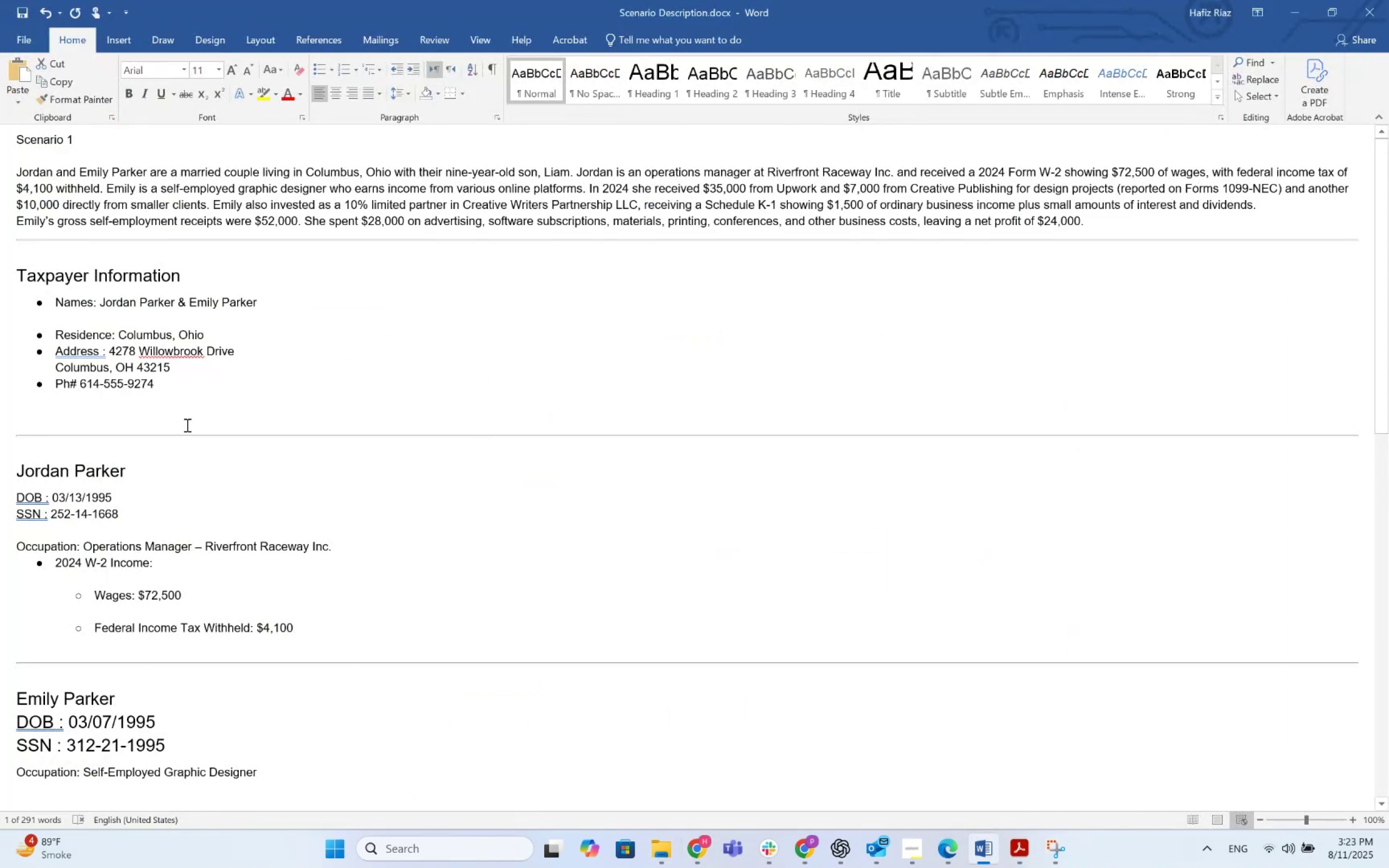 
key(Alt+AltLeft)
 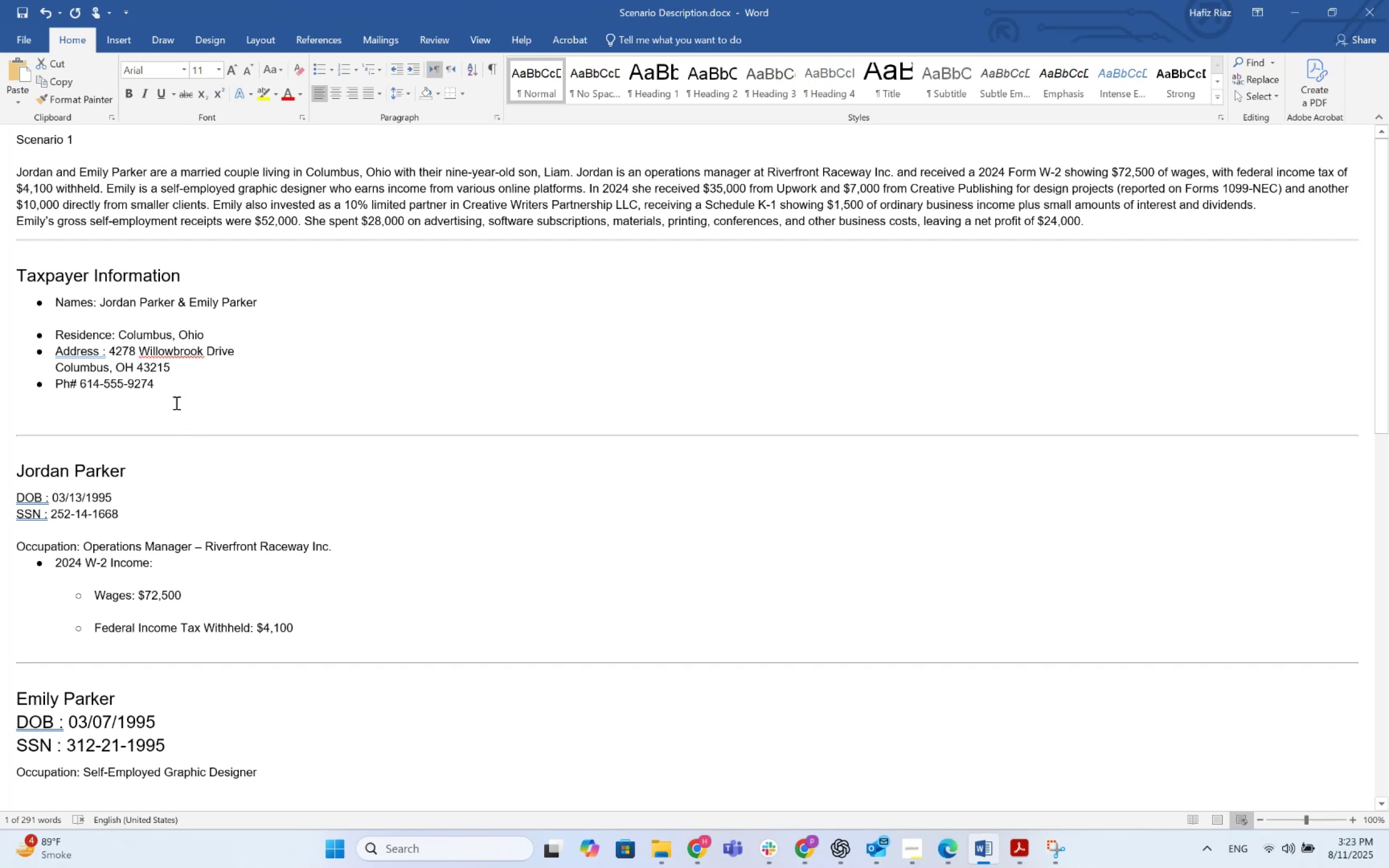 
key(Alt+Tab)
 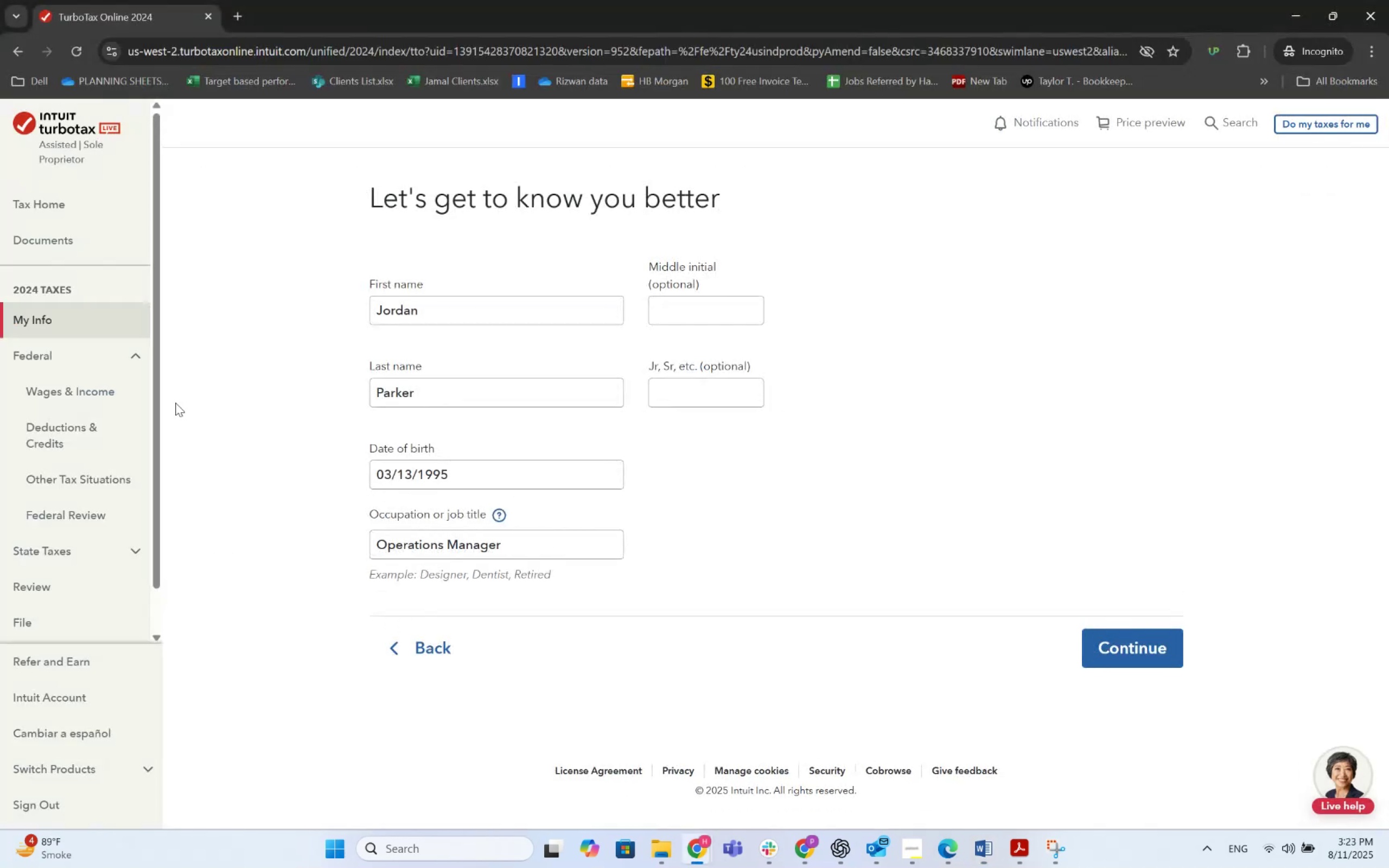 
key(Alt+Tab)
 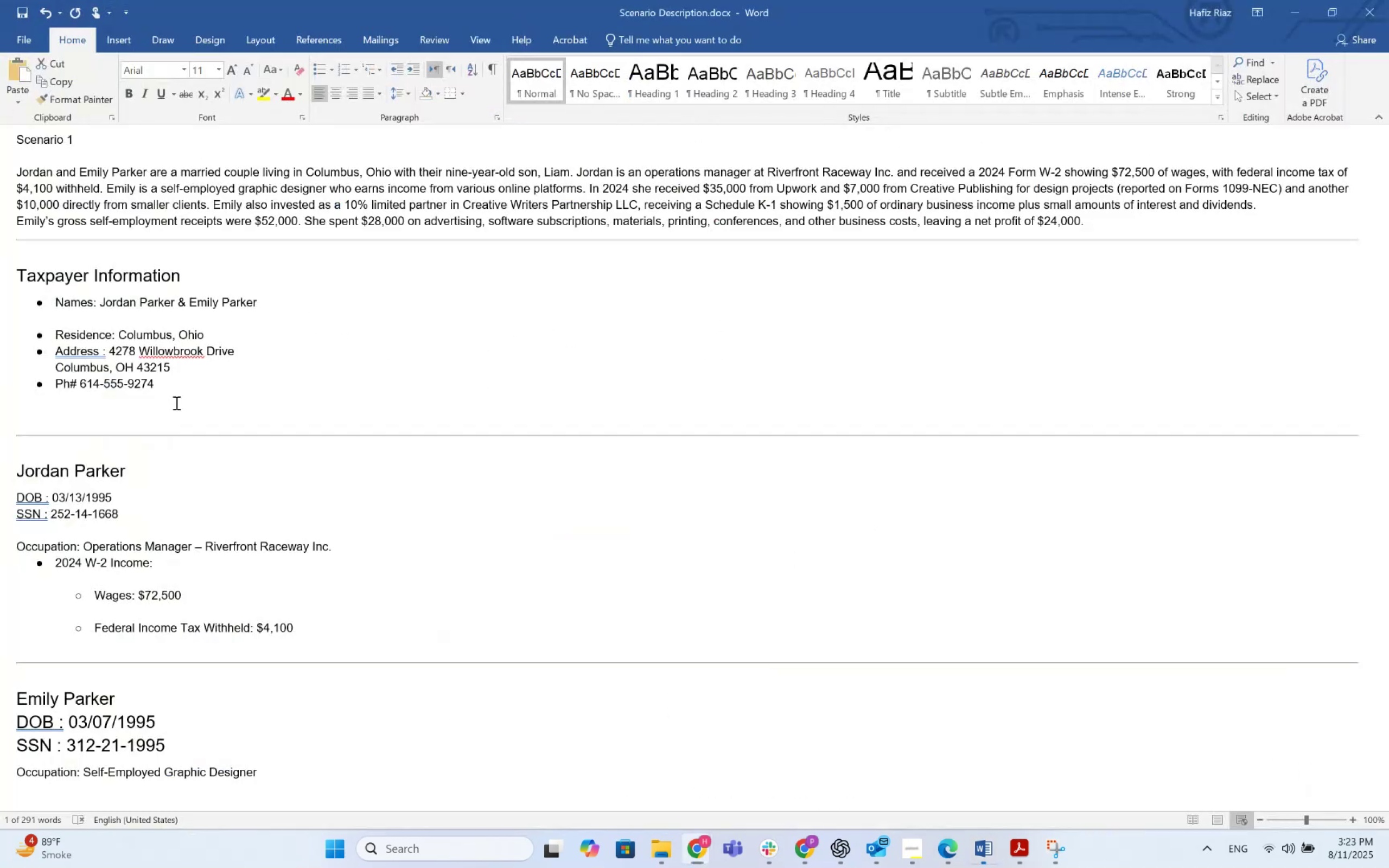 
key(Alt+Tab)
 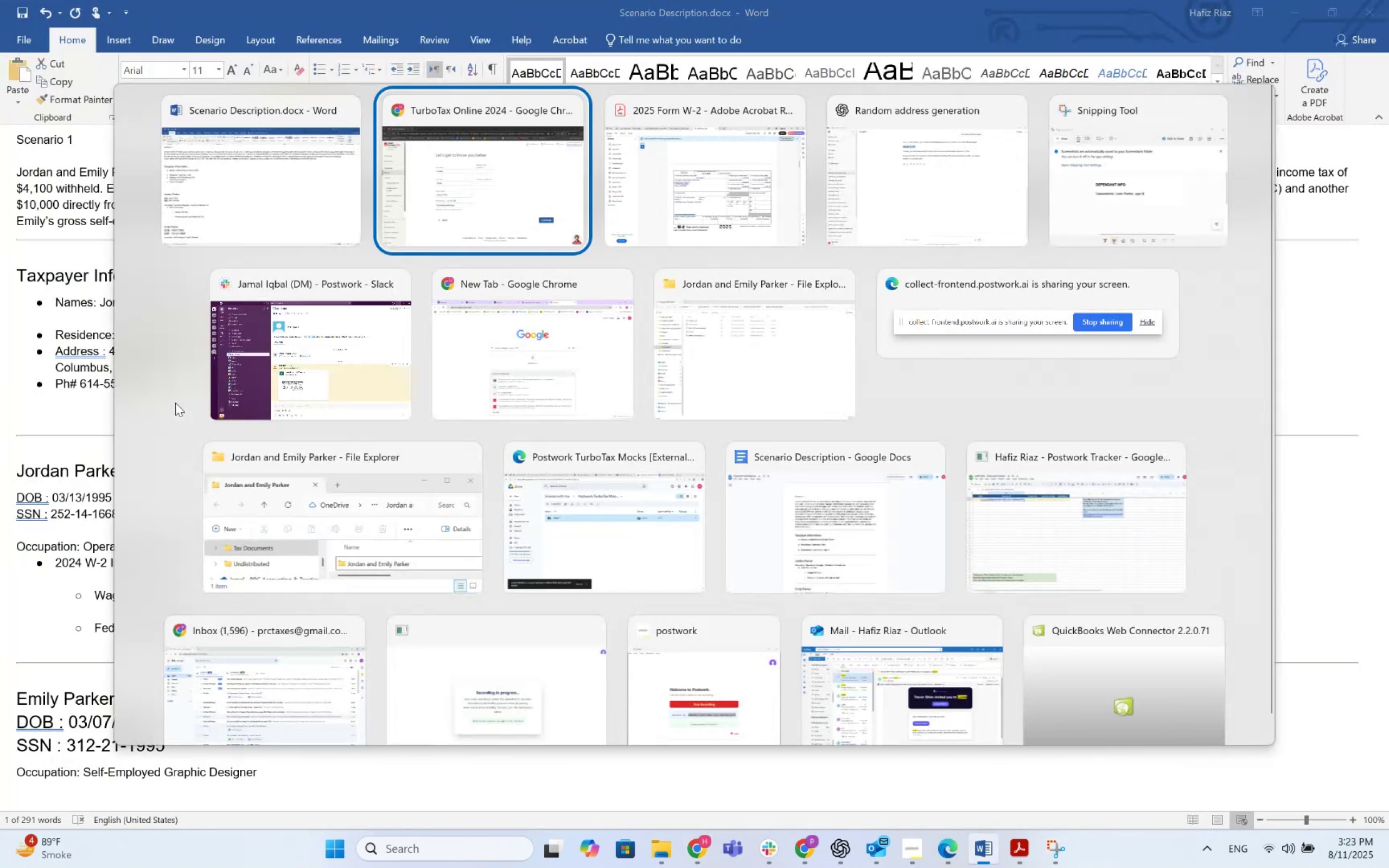 
key(Alt+Tab)
 